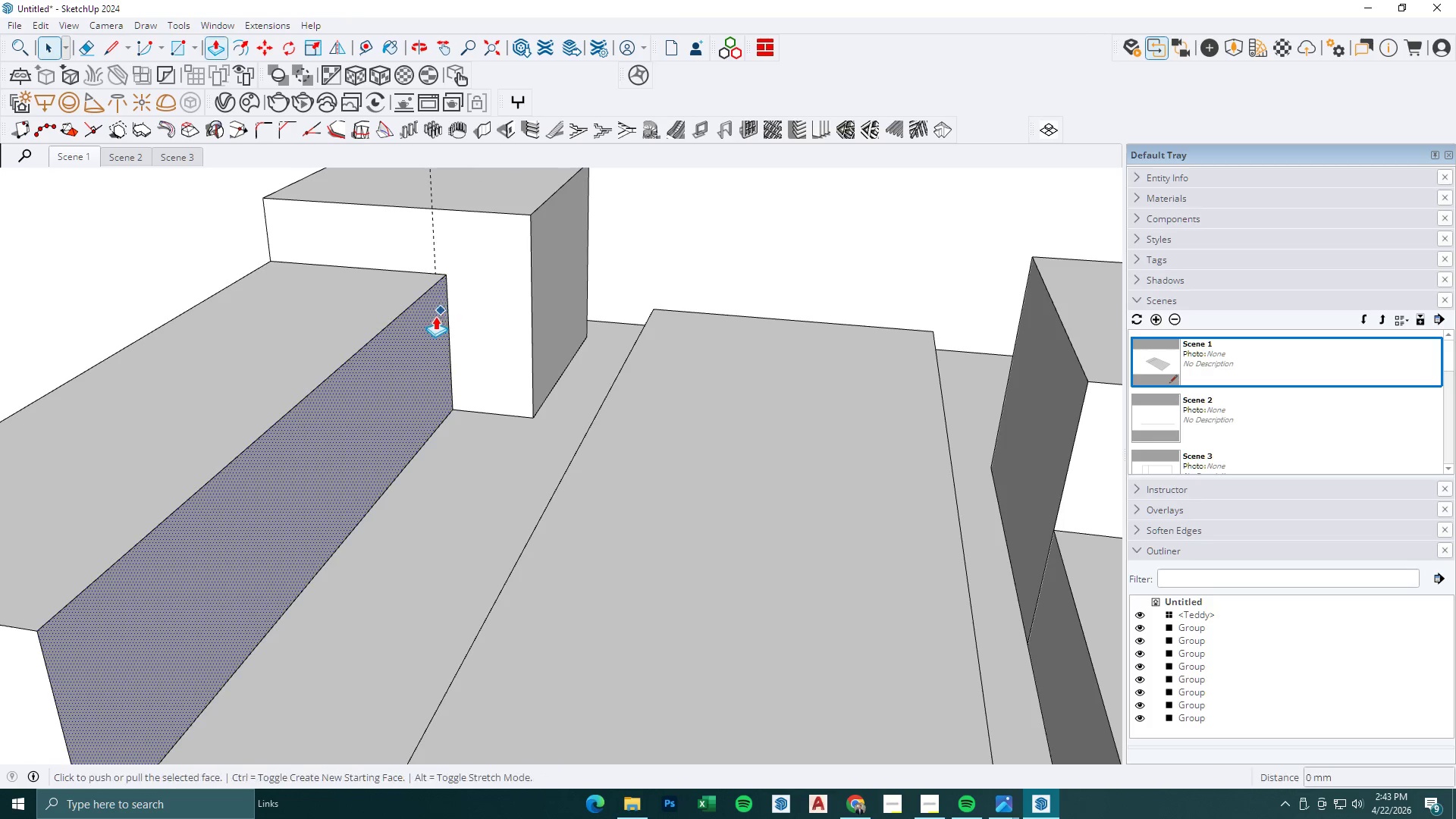 
left_click([435, 316])
 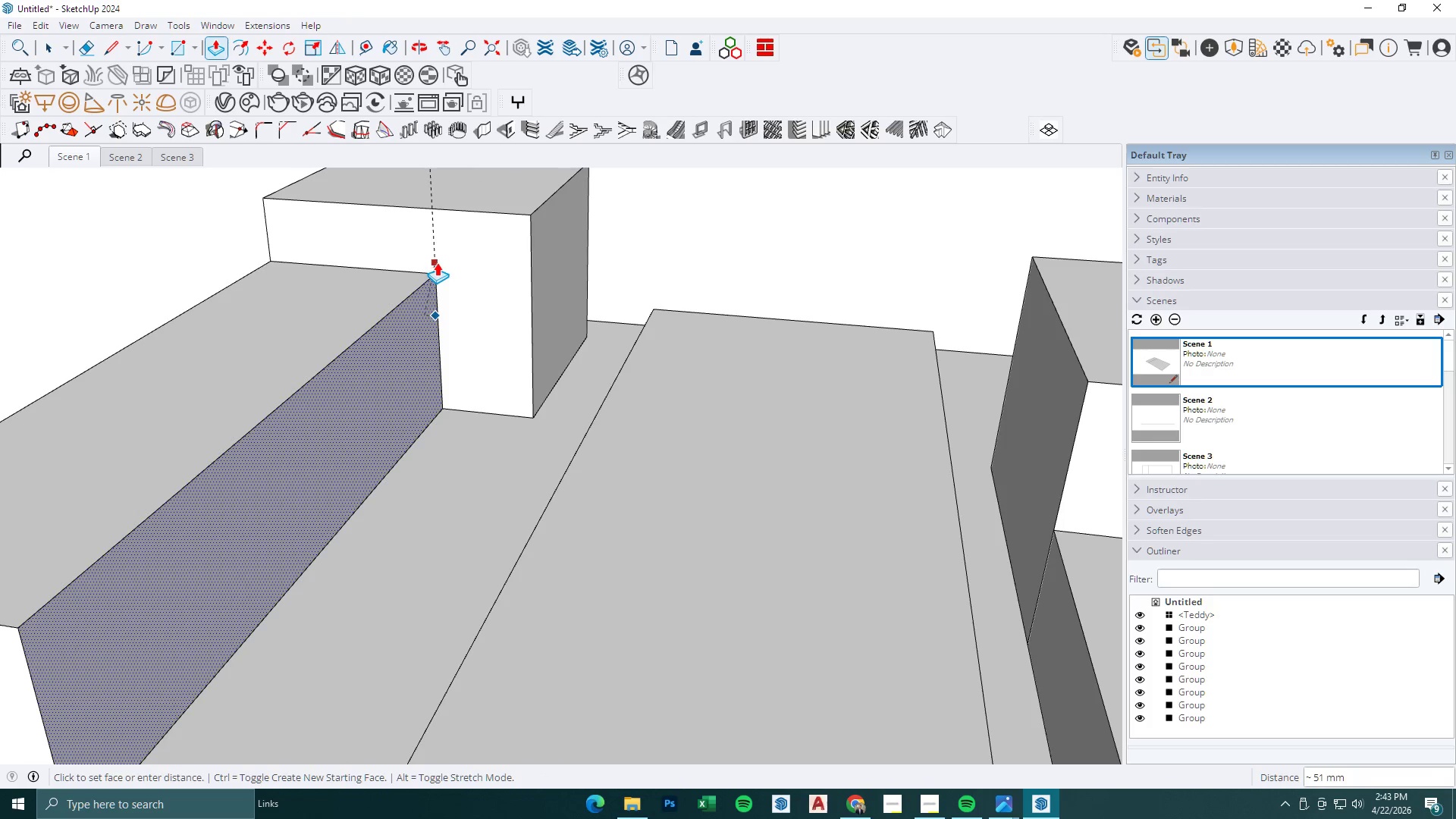 
left_click([437, 262])
 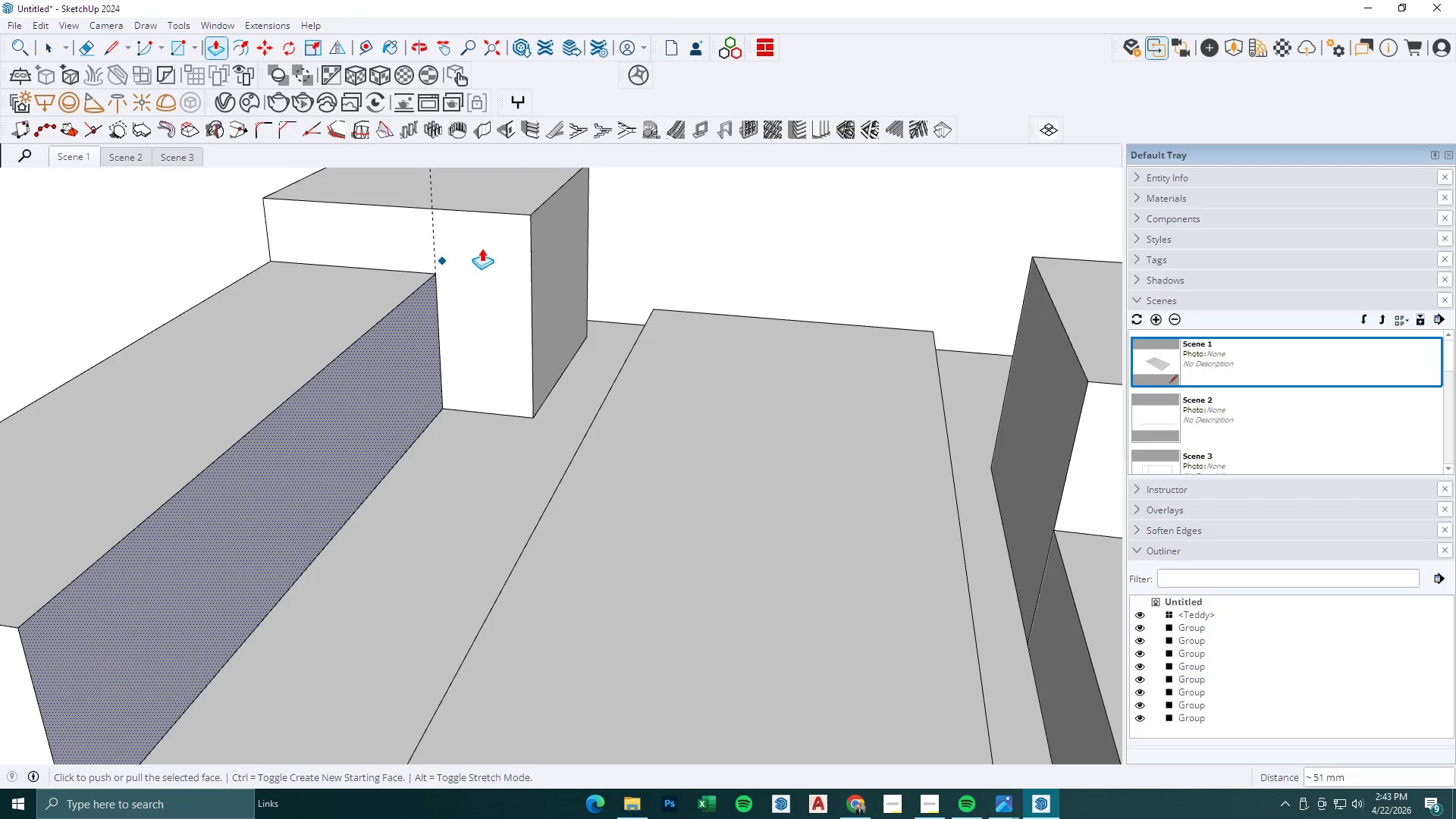 
key(Space)
 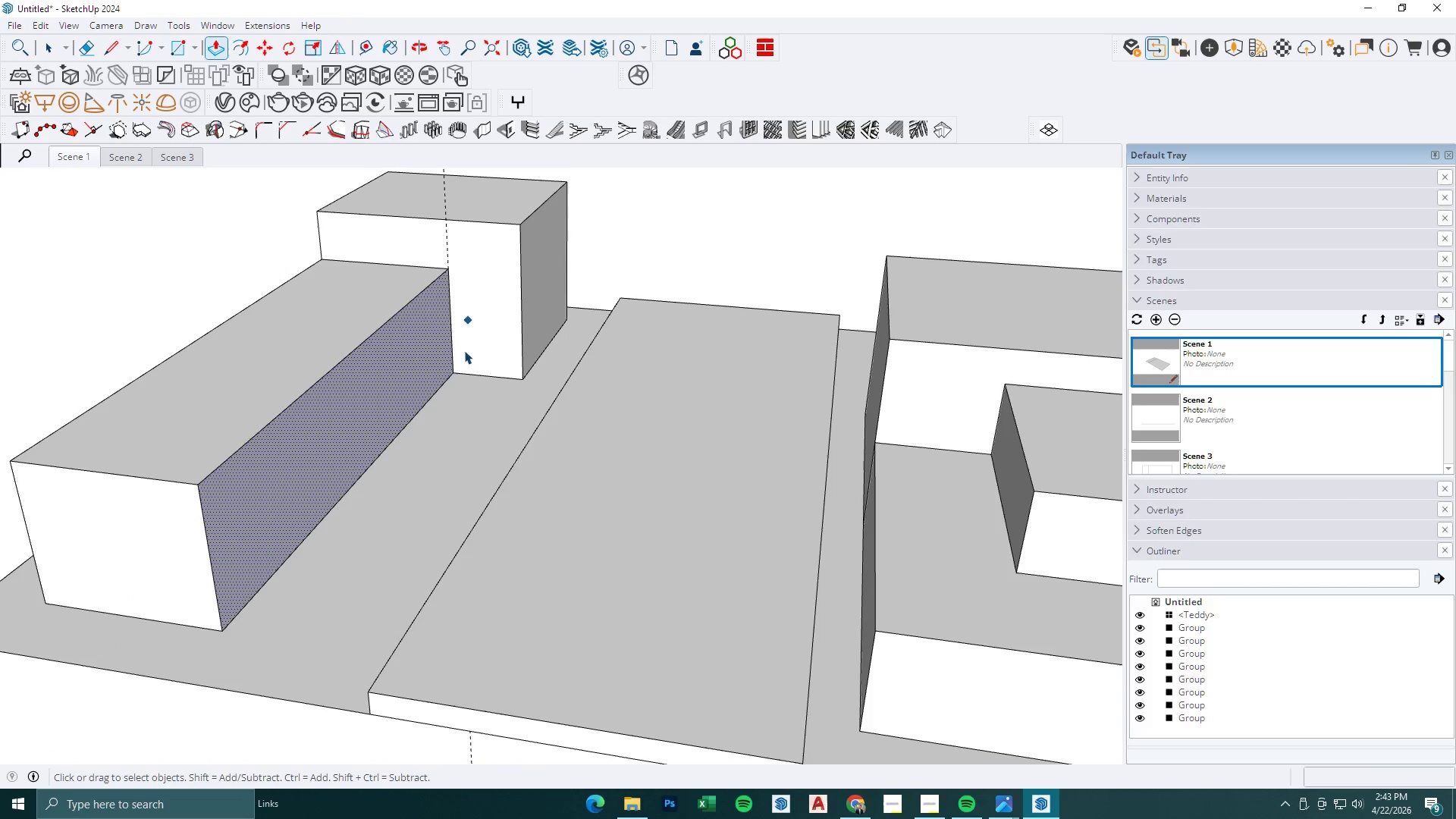 
key(Escape)
 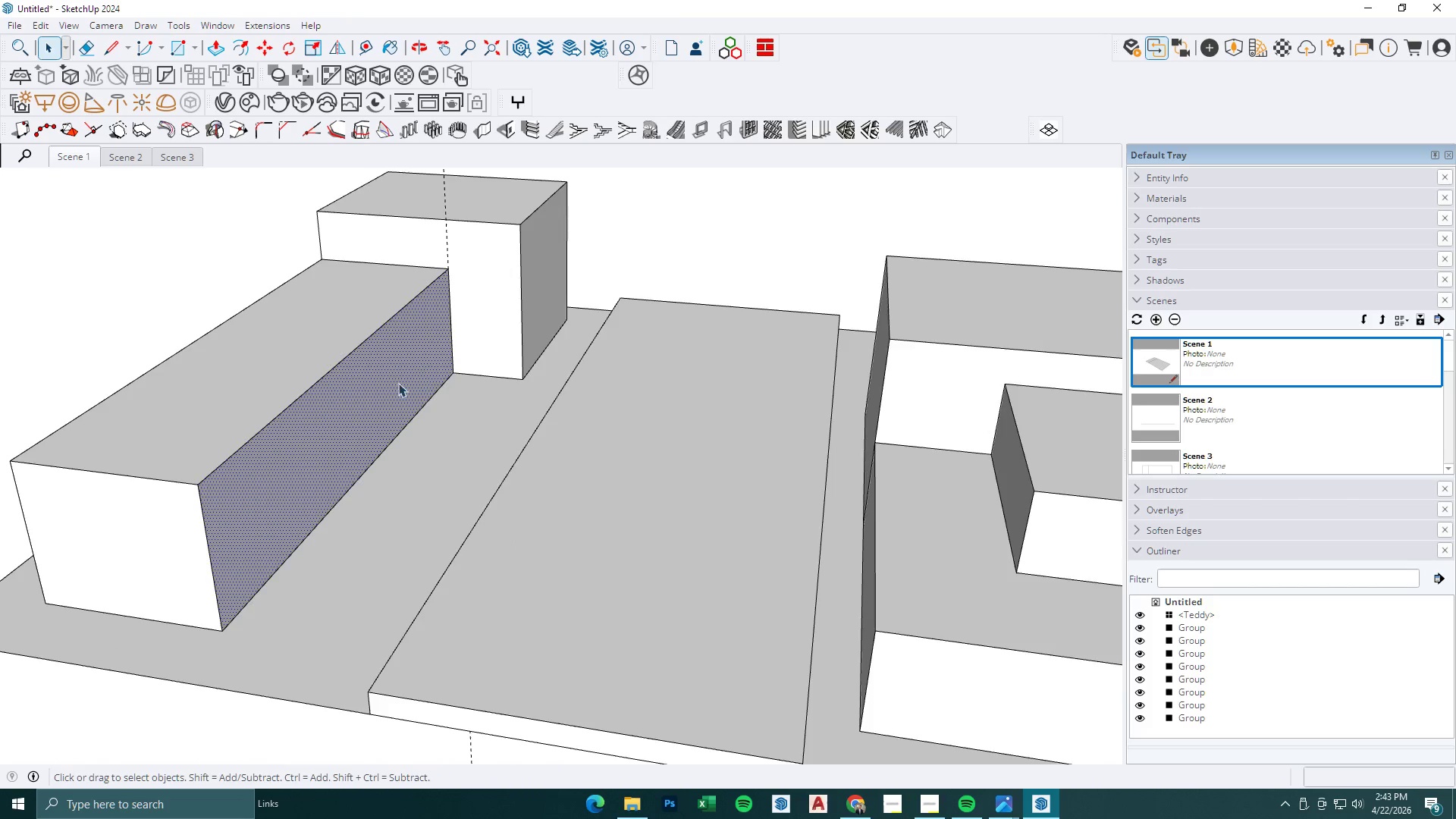 
scroll: coordinate [489, 258], scroll_direction: down, amount: 4.0
 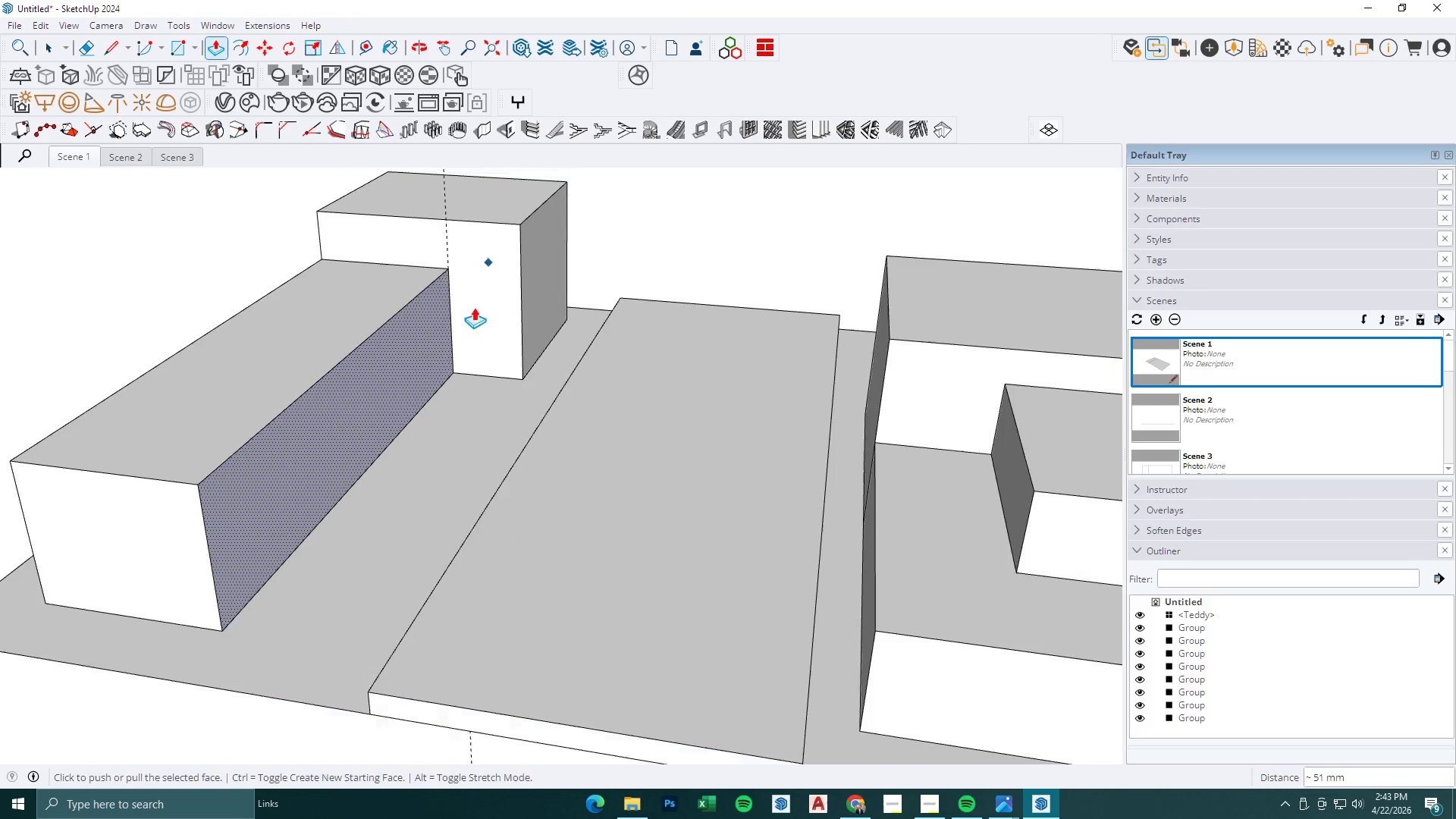 
key(T)
 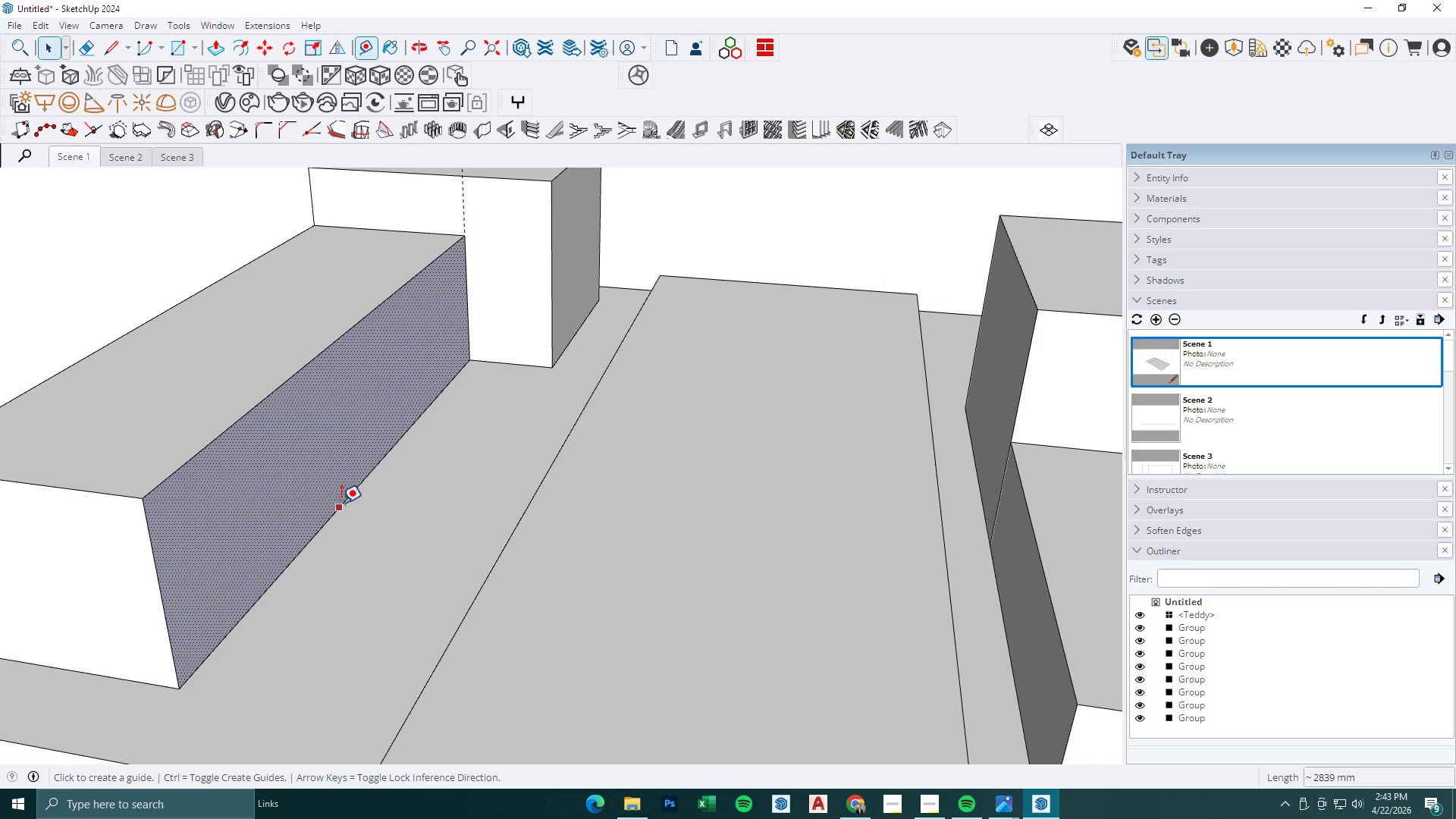 
left_click([341, 503])
 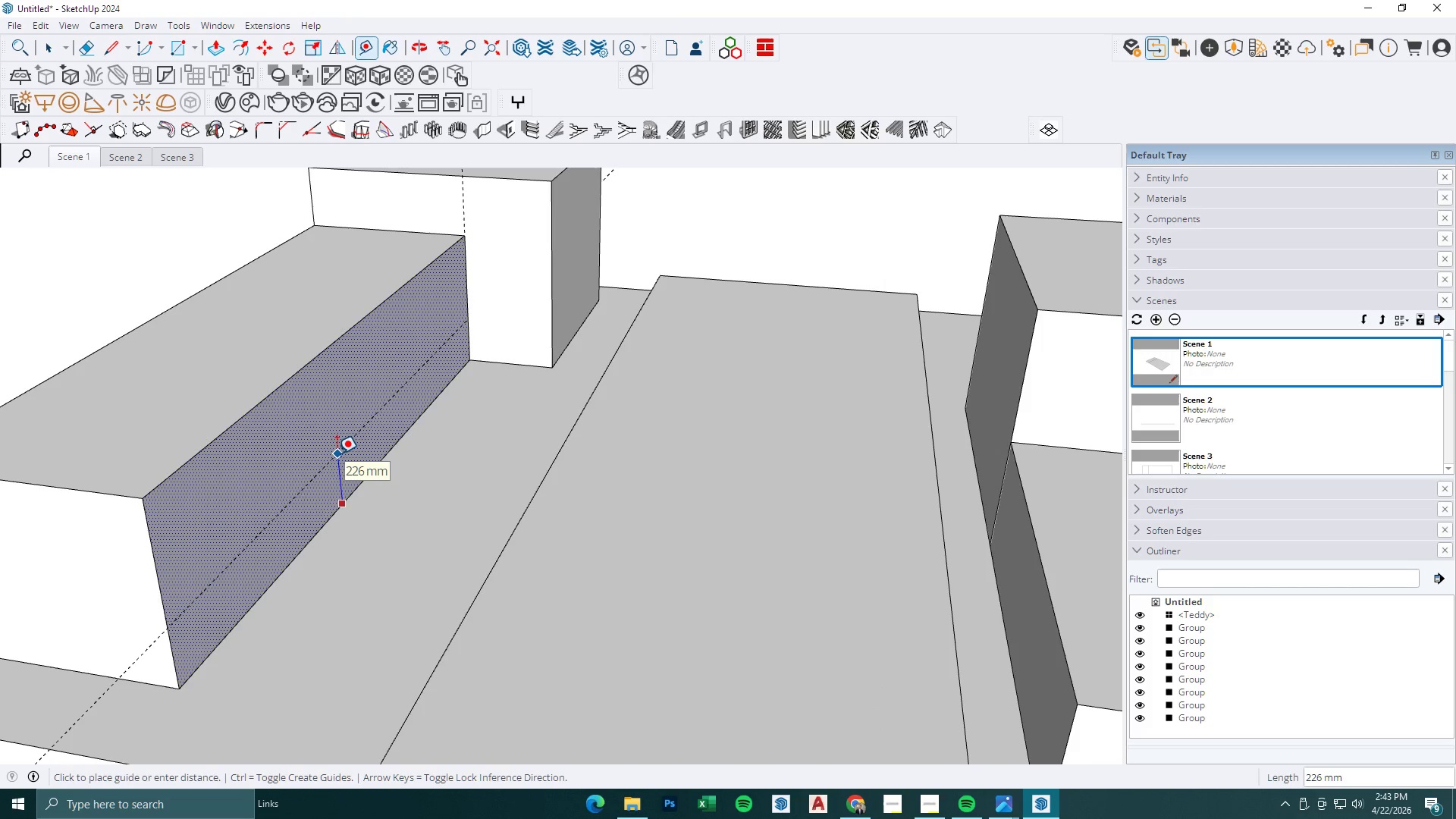 
scroll: coordinate [346, 487], scroll_direction: up, amount: 2.0
 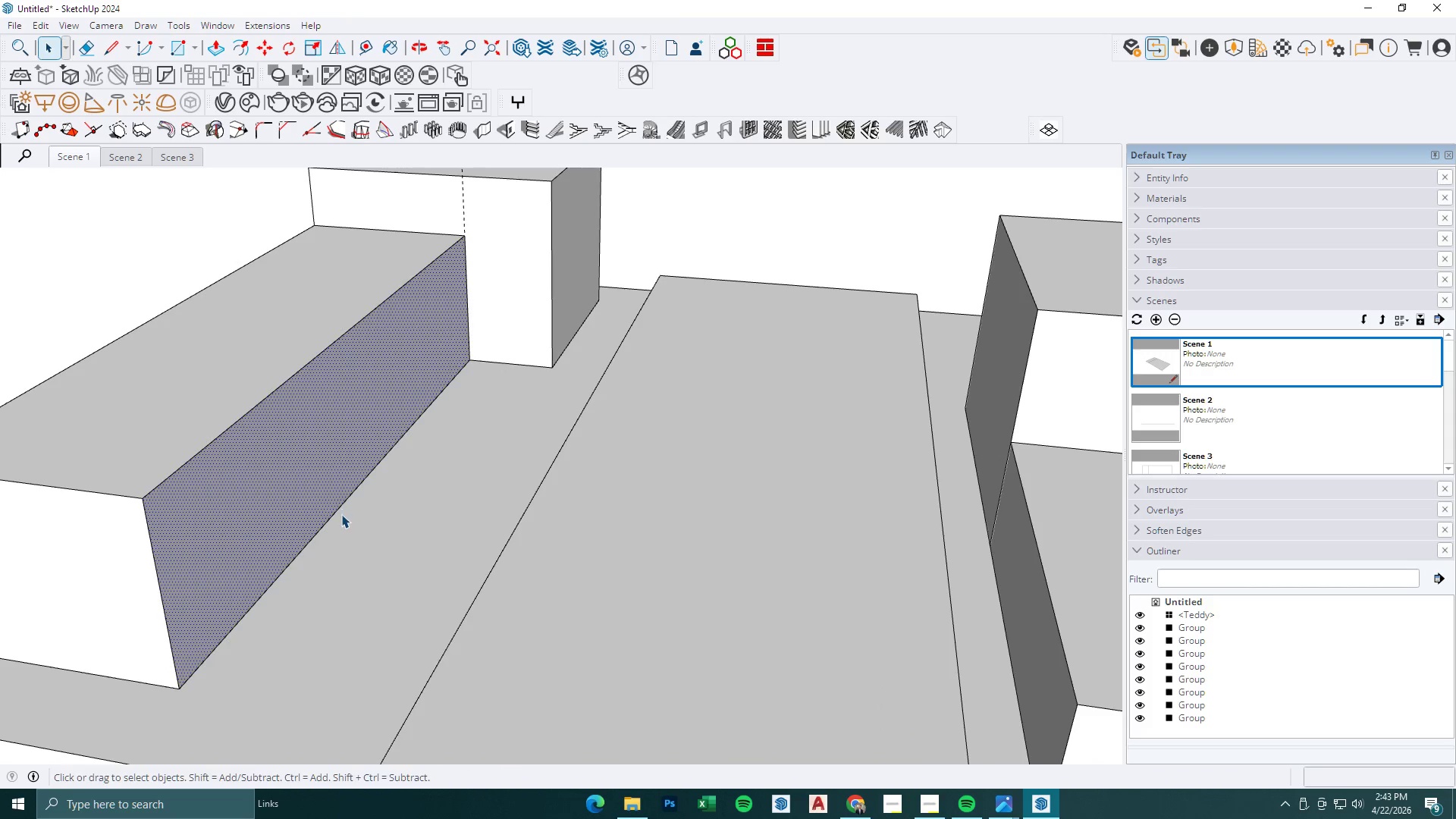 
key(Numpad4)
 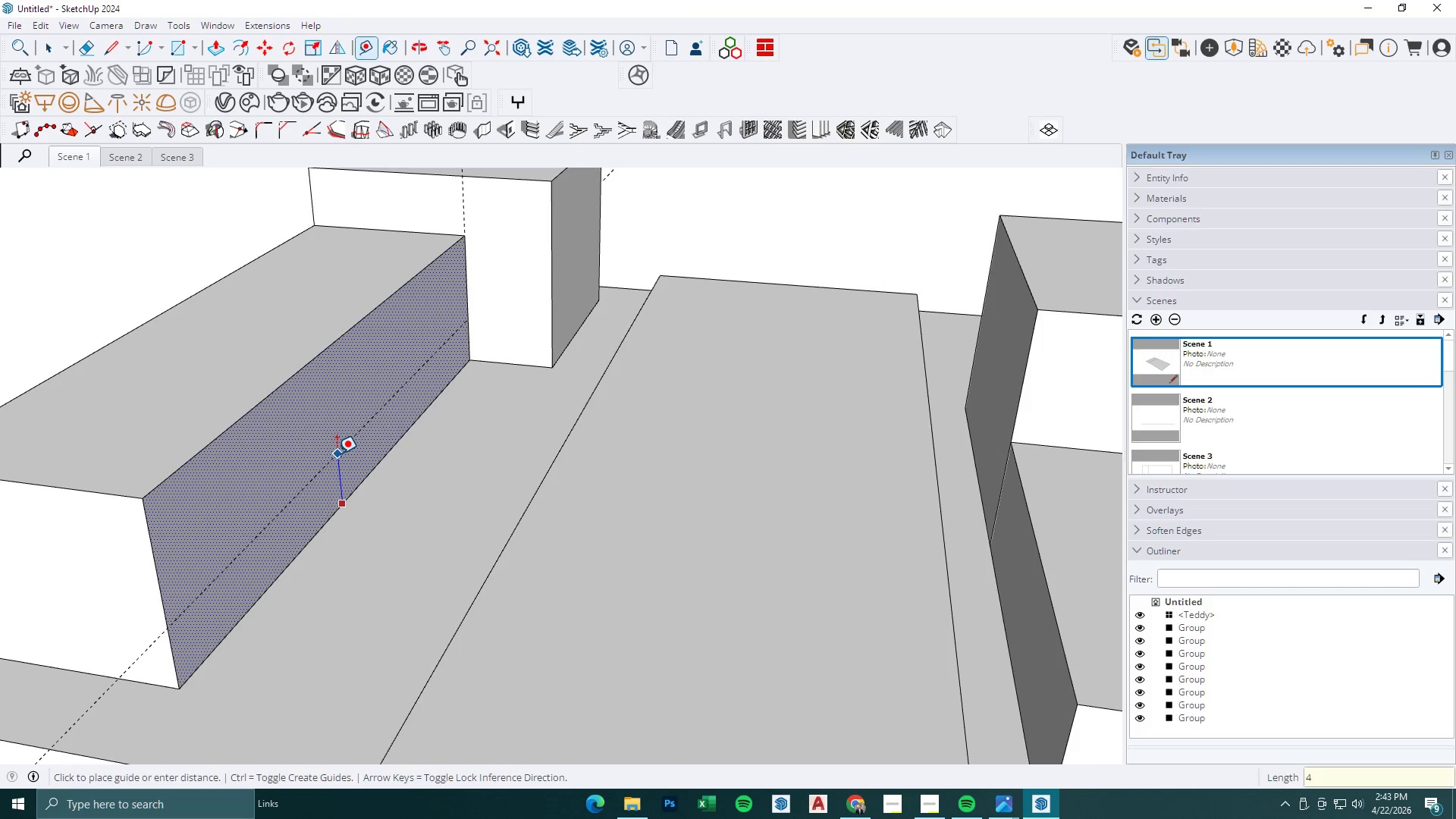 
key(Numpad3)
 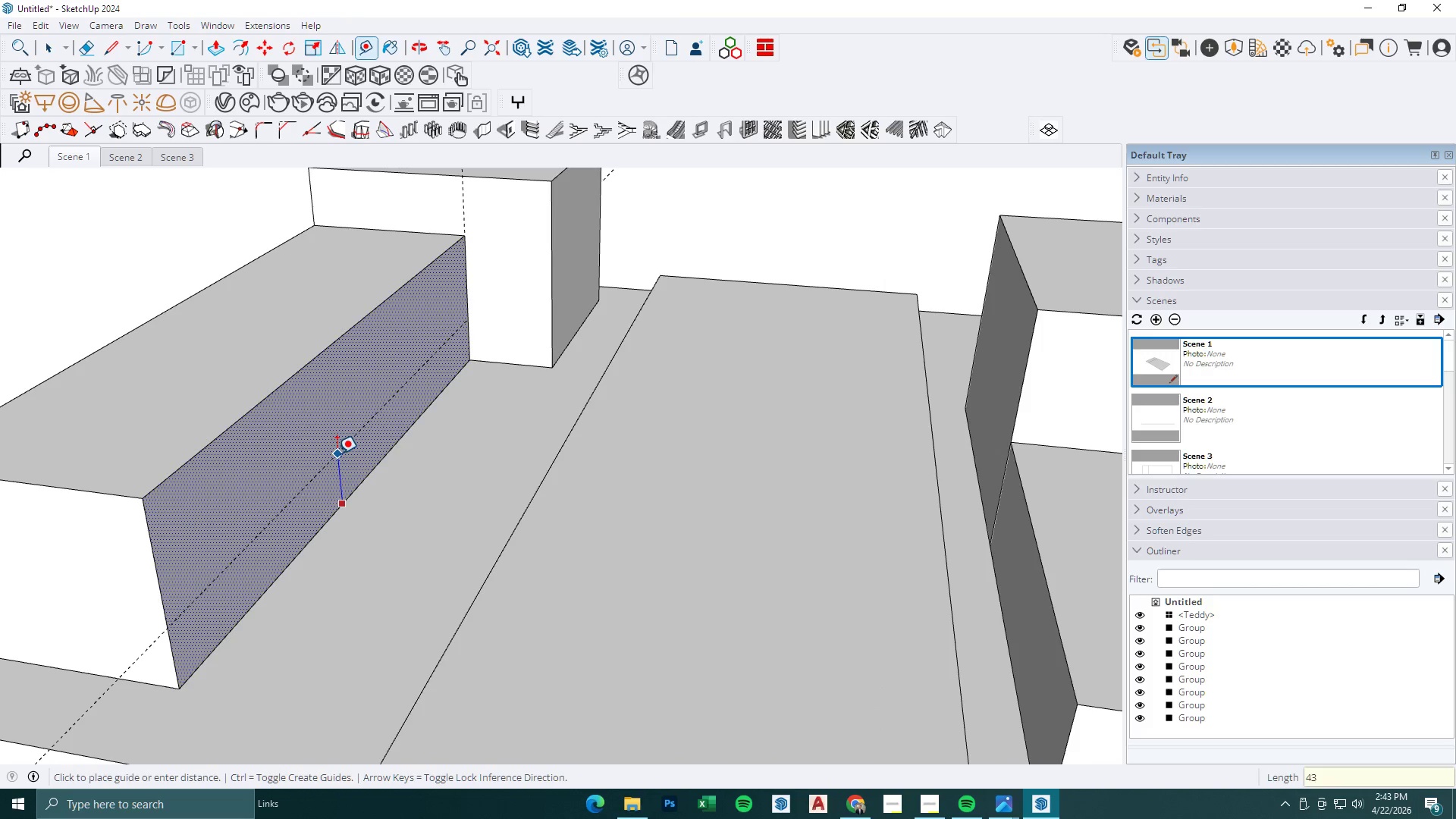 
key(Numpad0)
 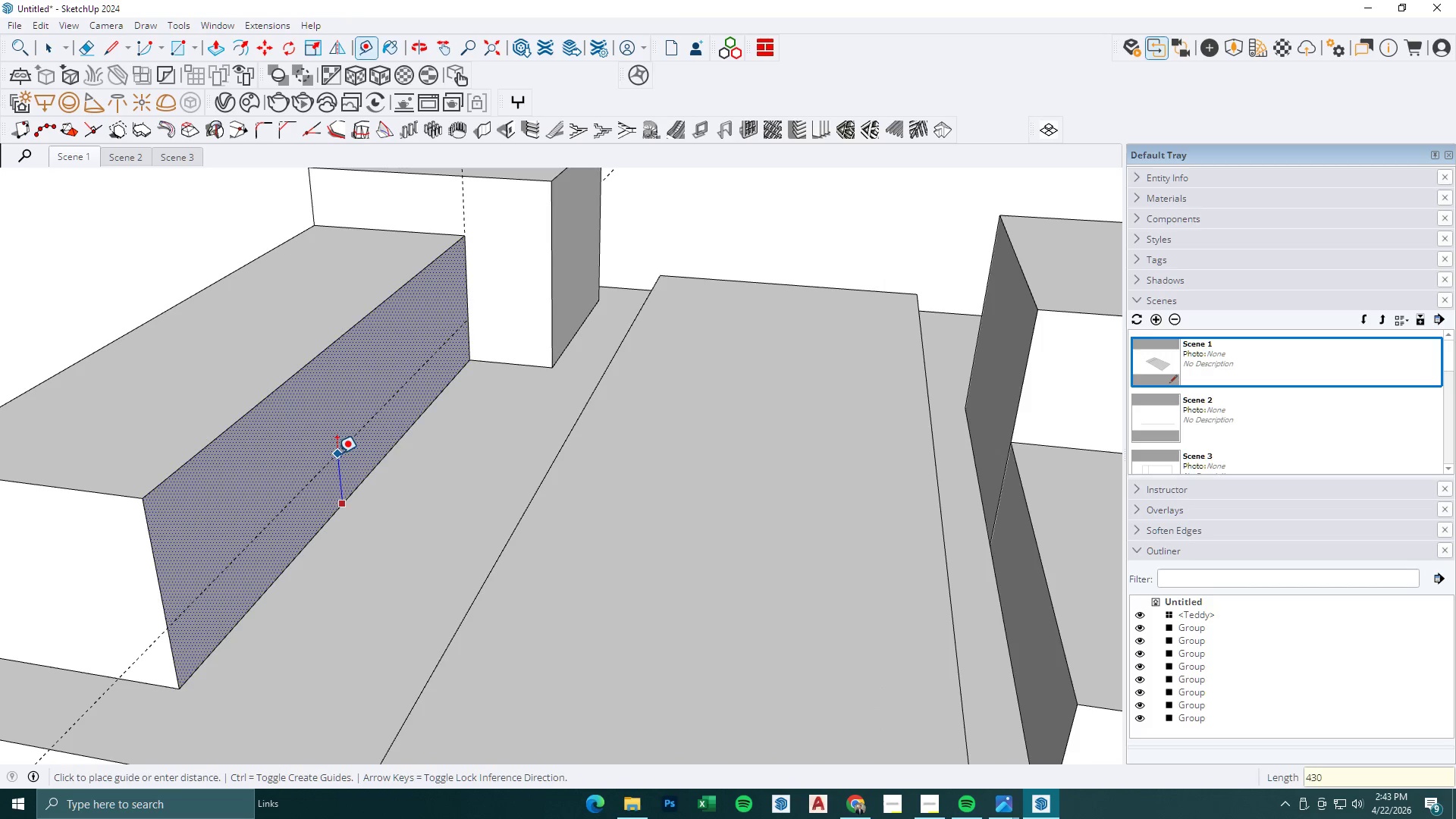 
key(NumpadEnter)
 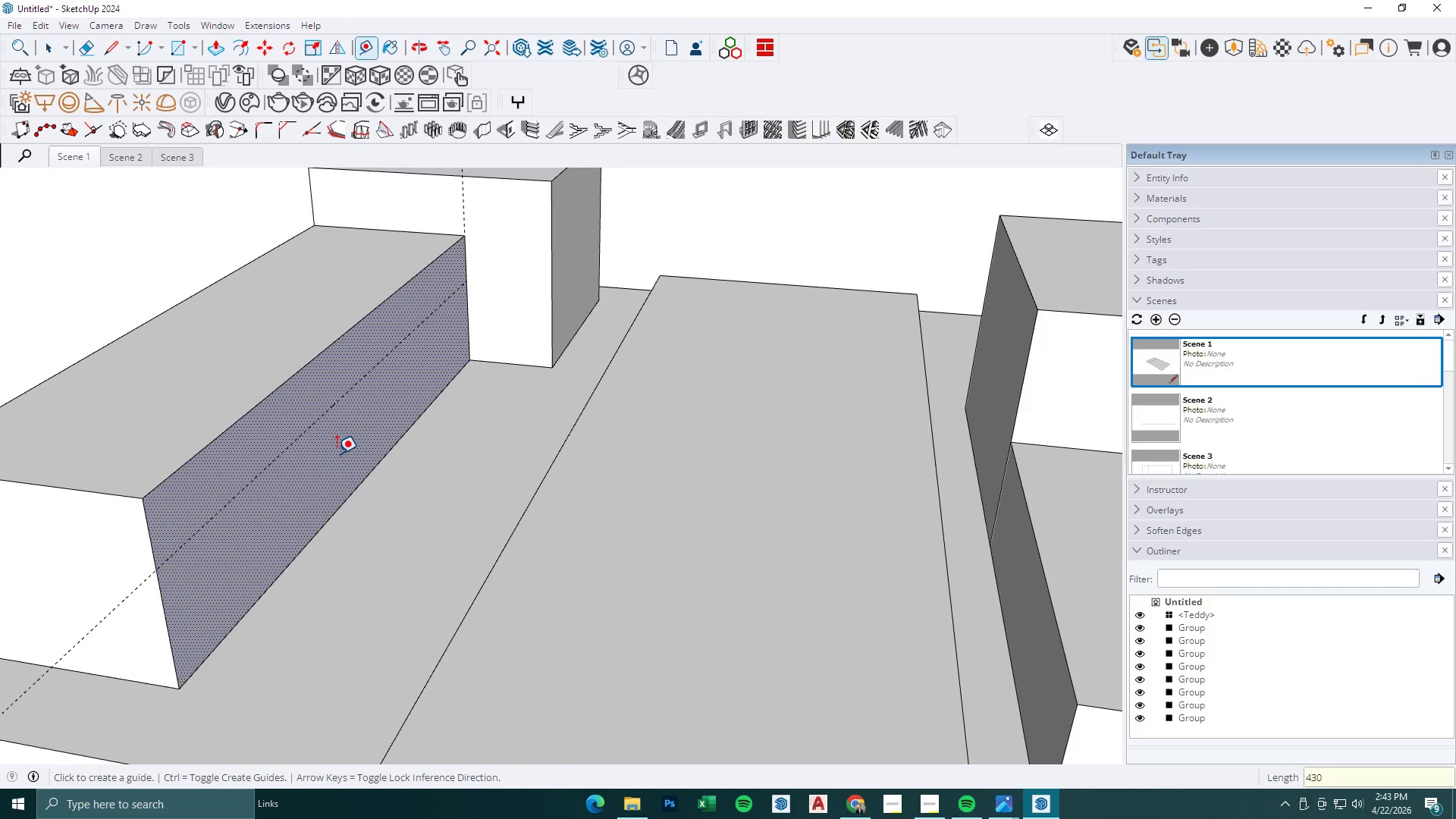 
key(R)
 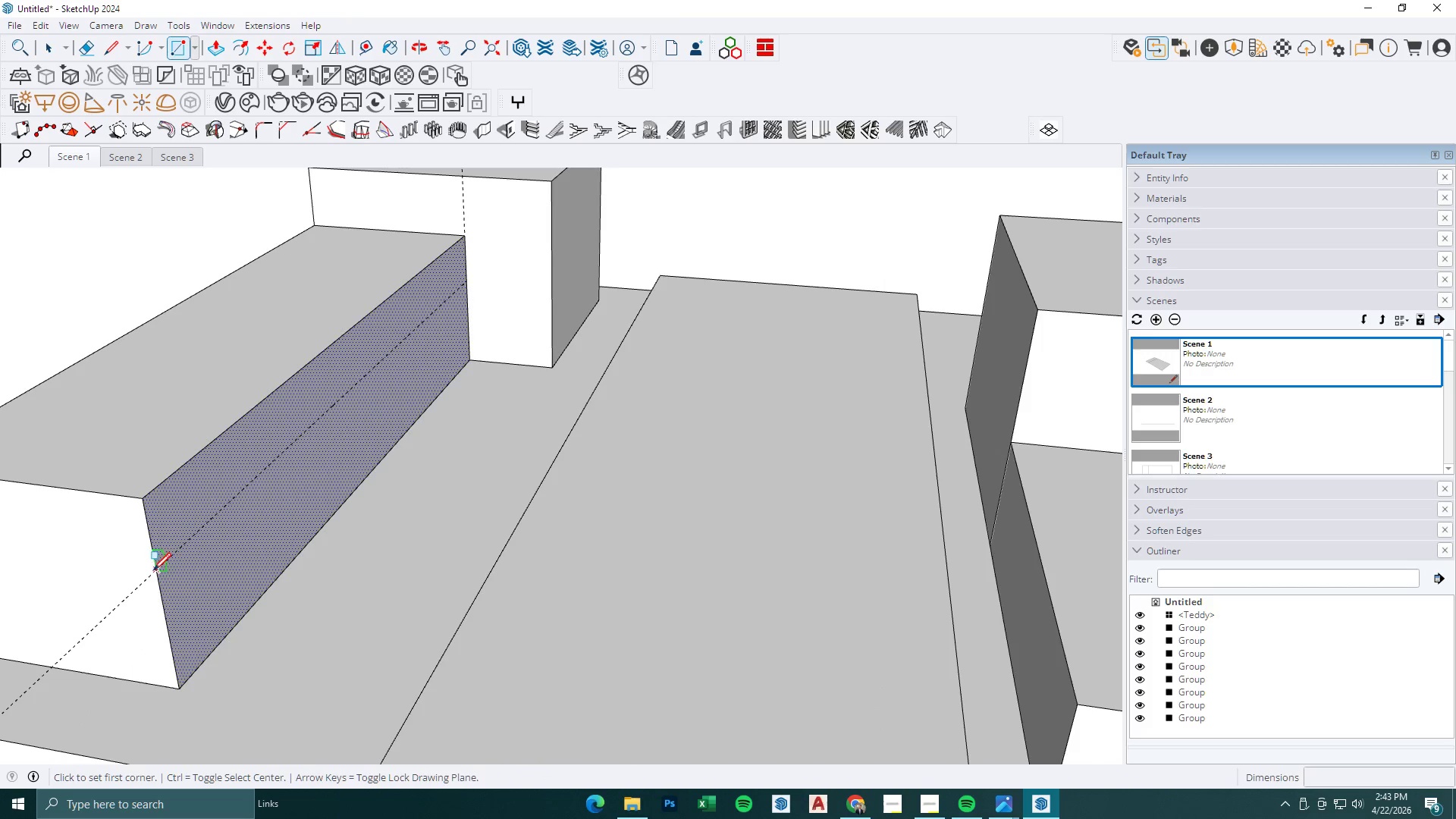 
left_click([153, 570])
 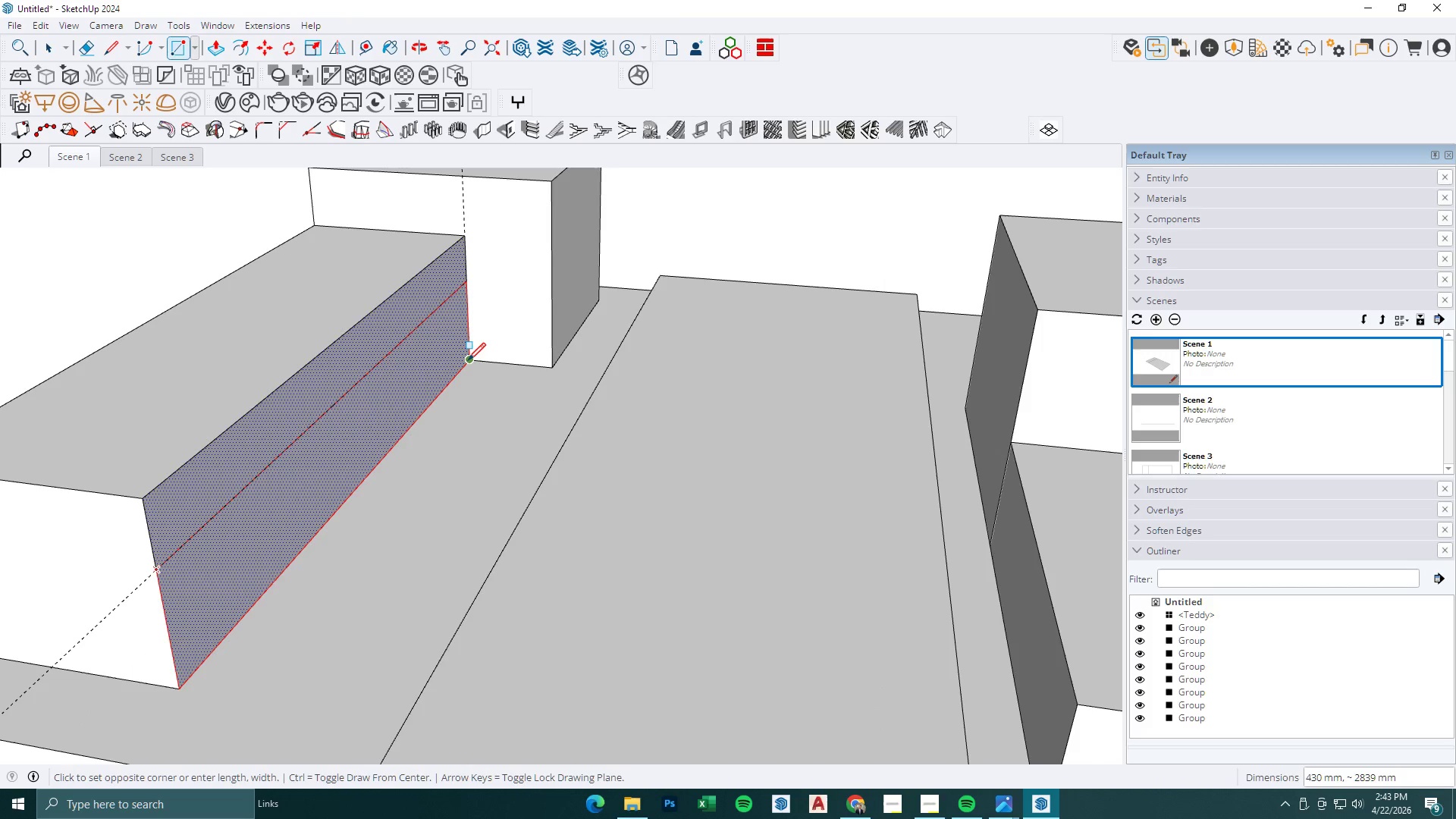 
left_click([469, 360])
 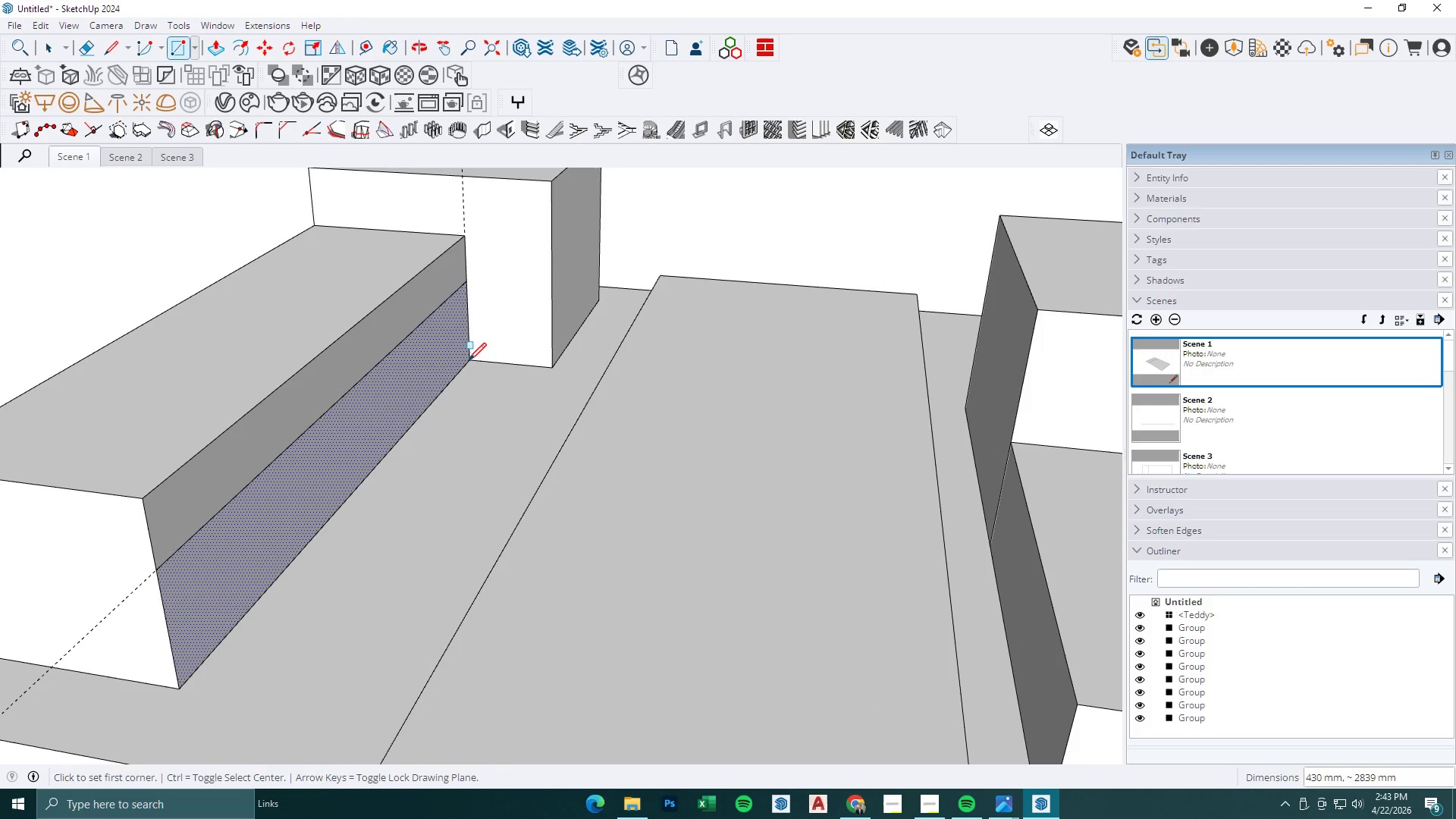 
key(BracketLeft)
 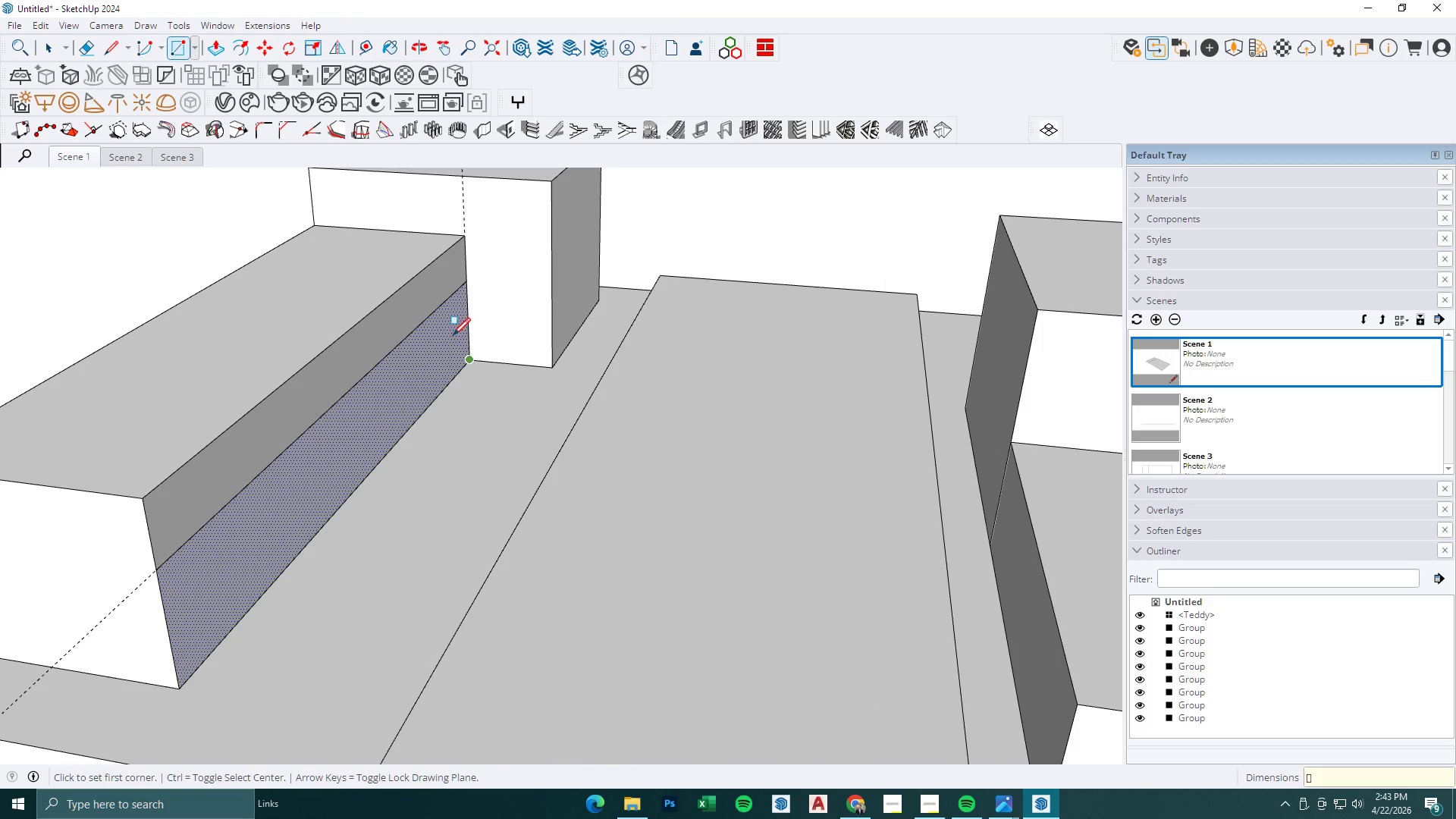 
key(P)
 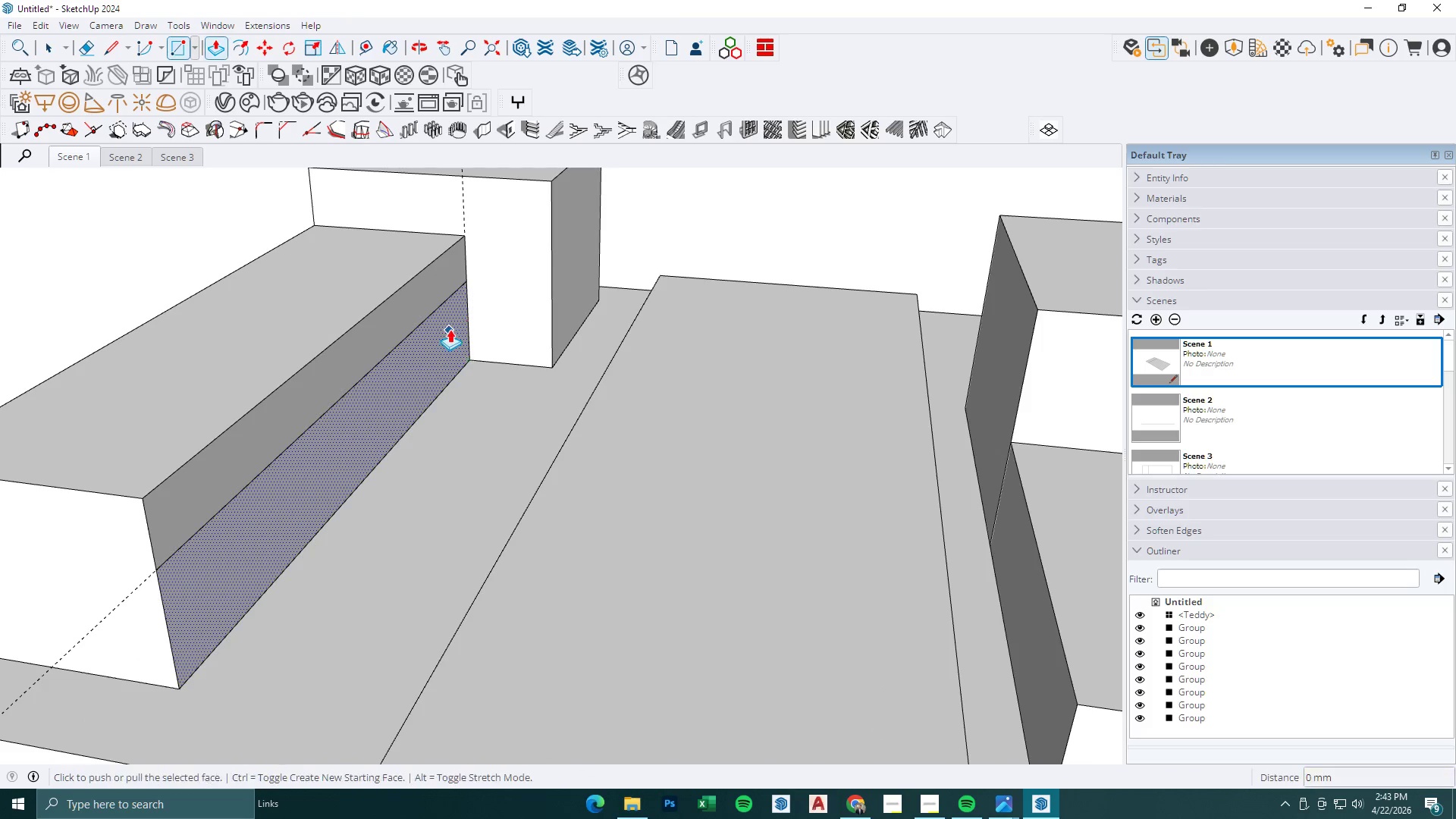 
left_click([450, 329])
 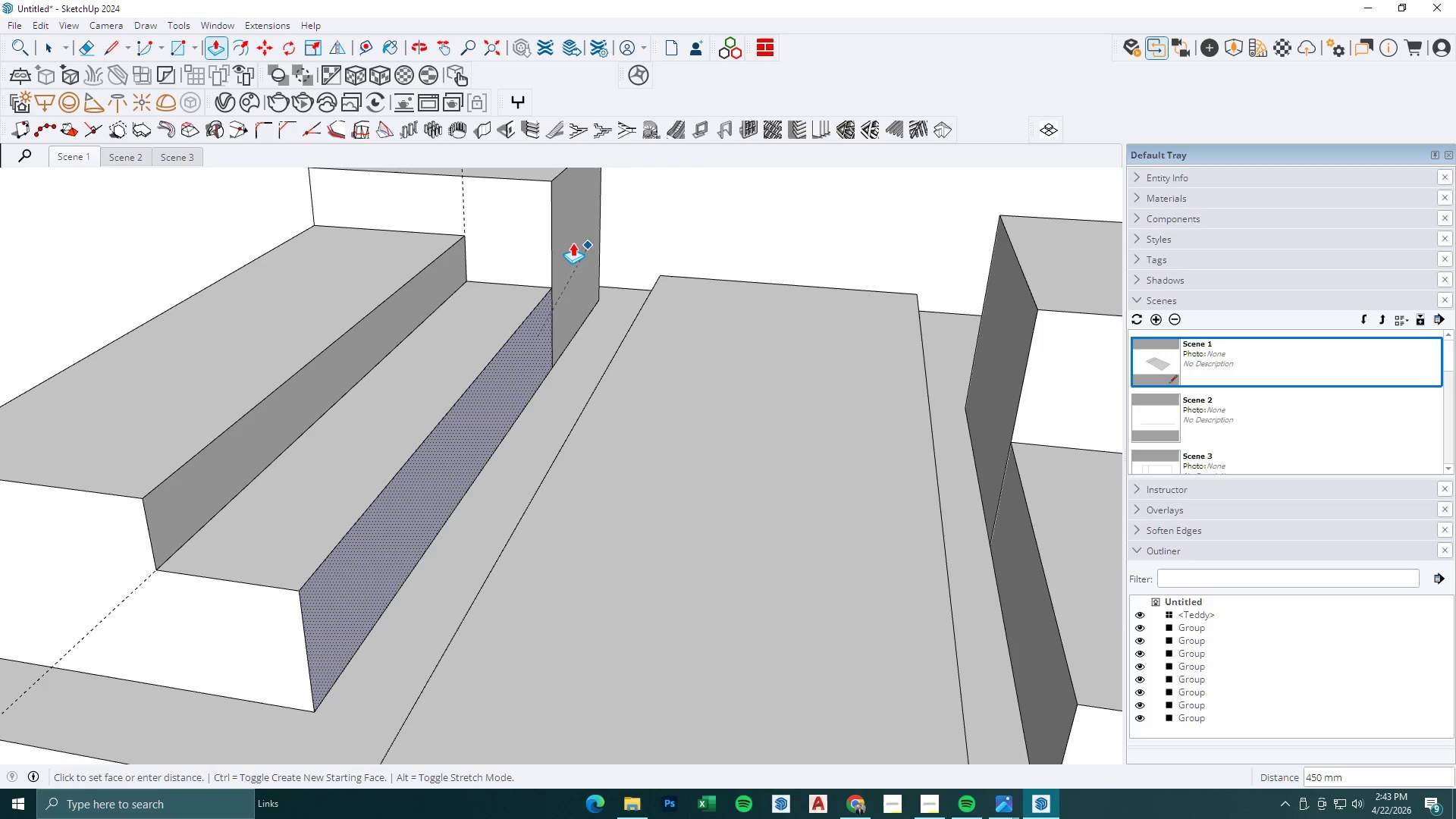 
left_click([556, 239])
 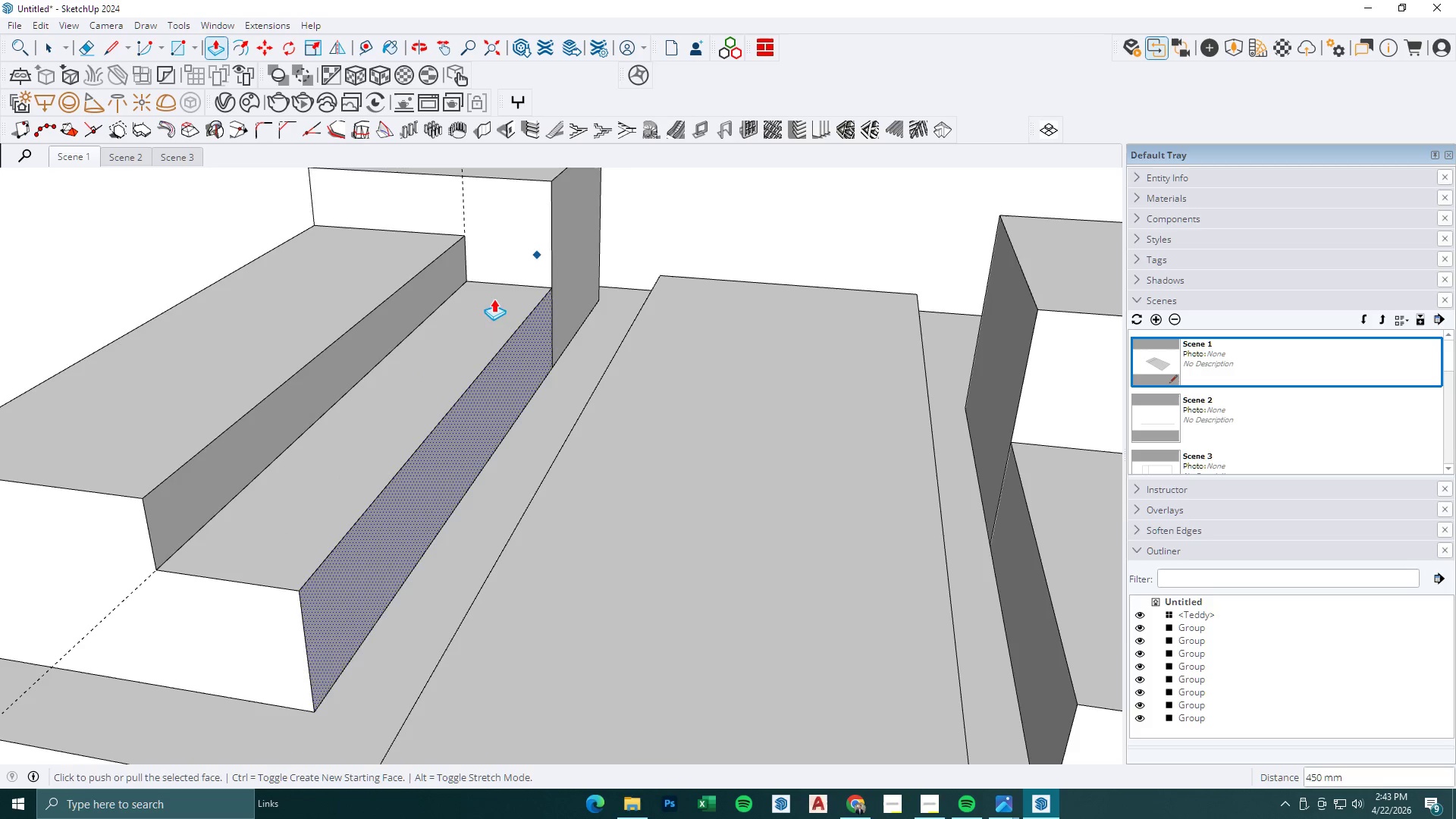 
scroll: coordinate [478, 321], scroll_direction: down, amount: 9.0
 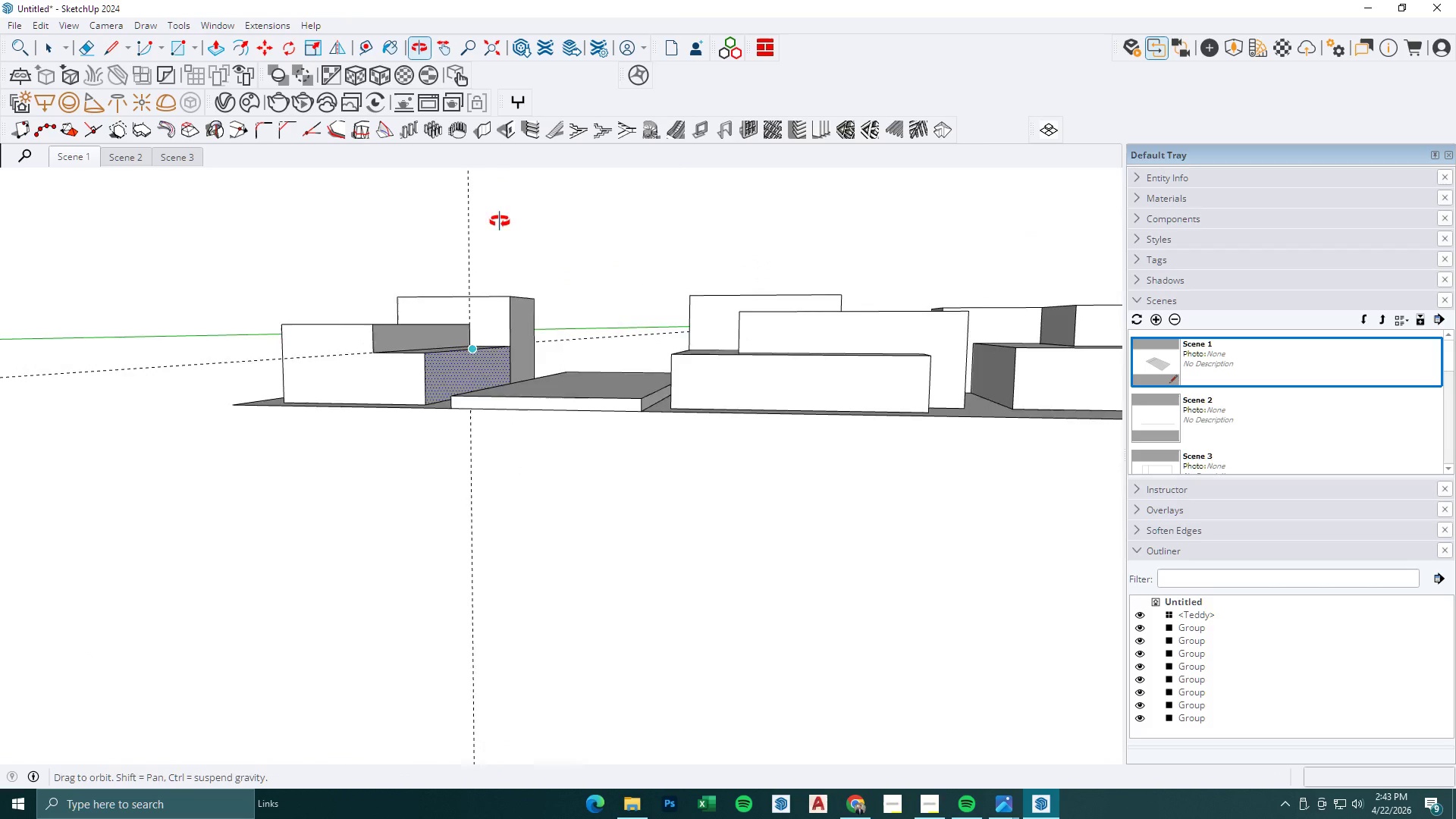 
key(Space)
 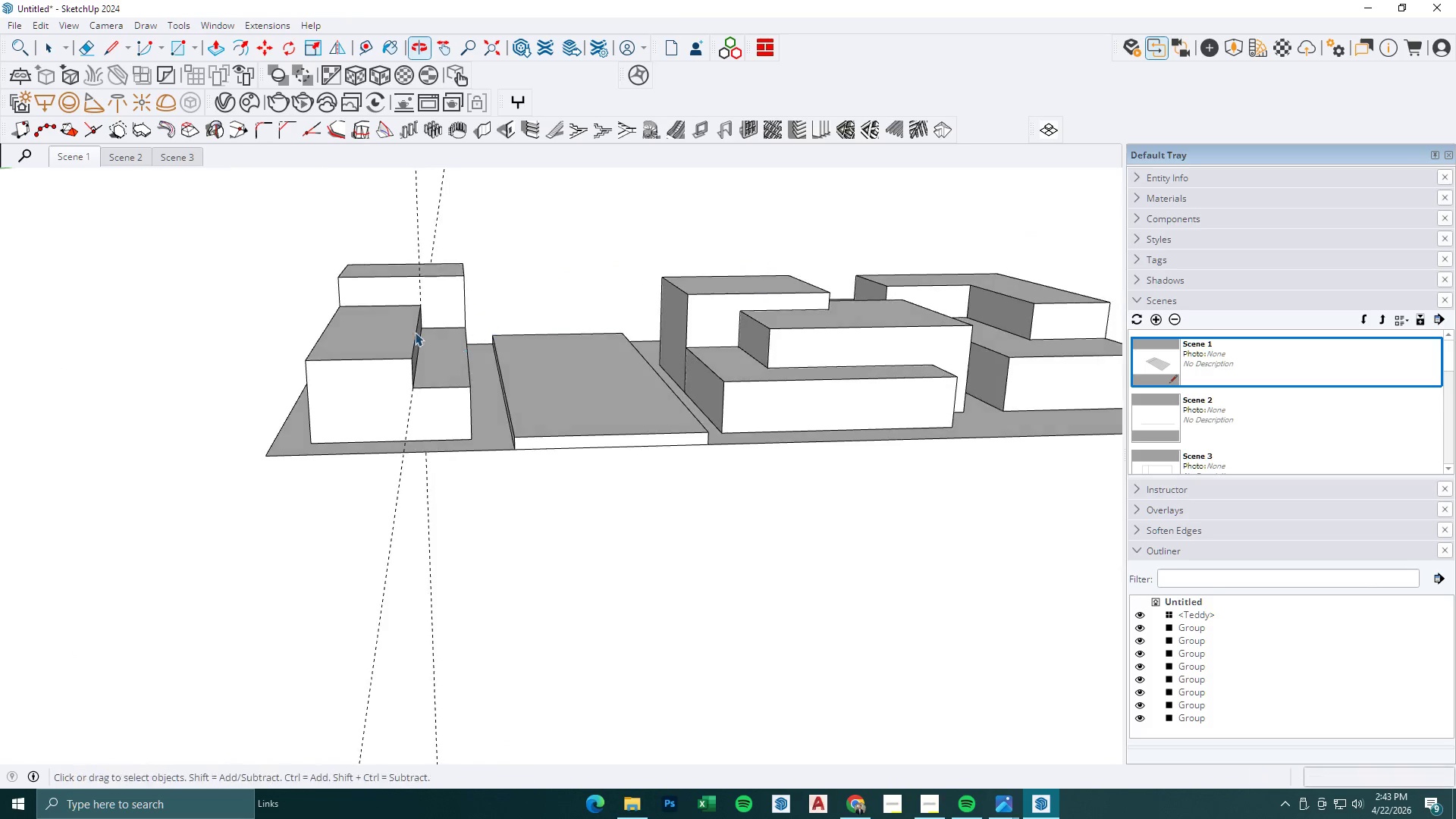 
key(Escape)
 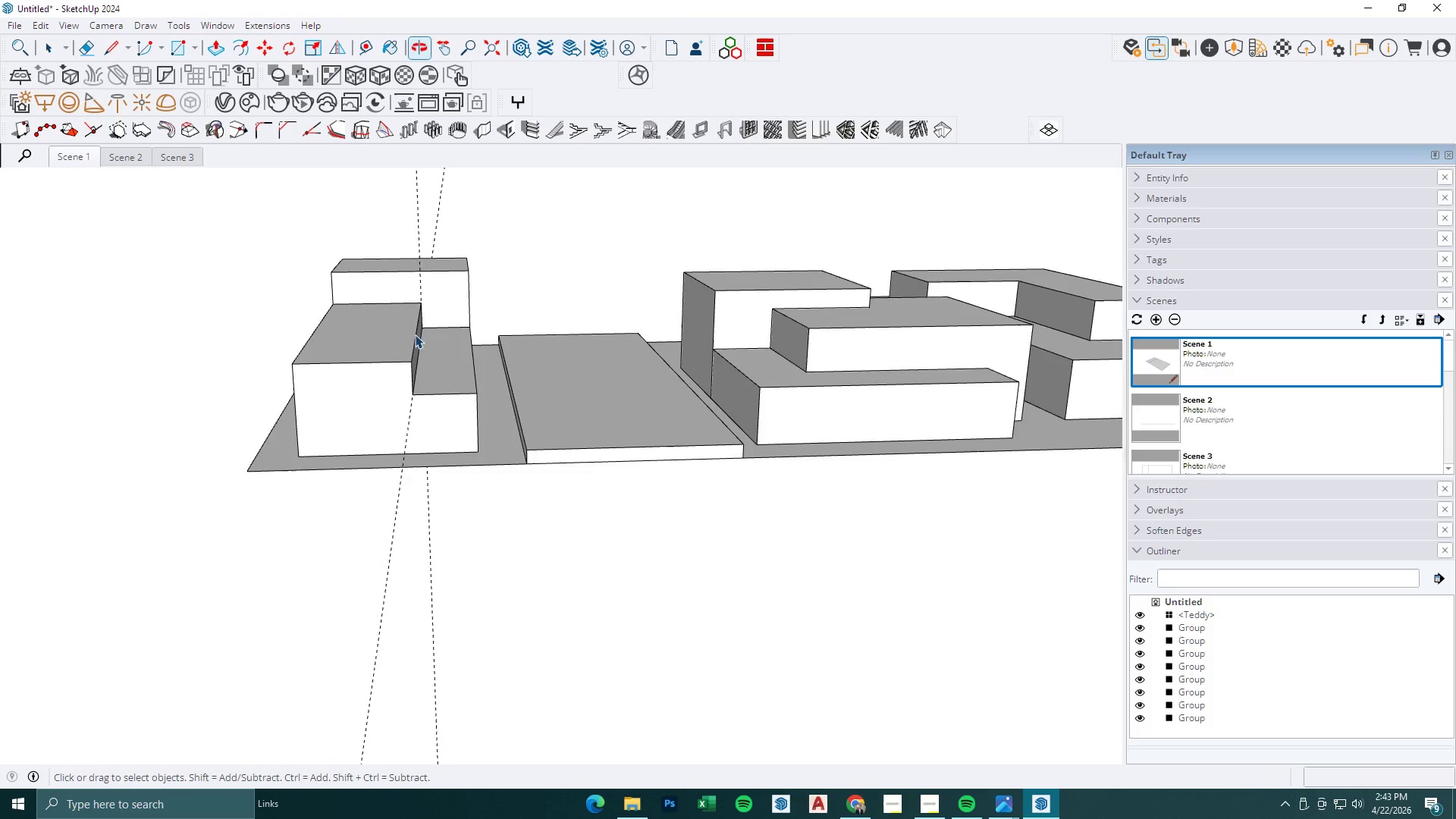 
double_click([395, 334])
 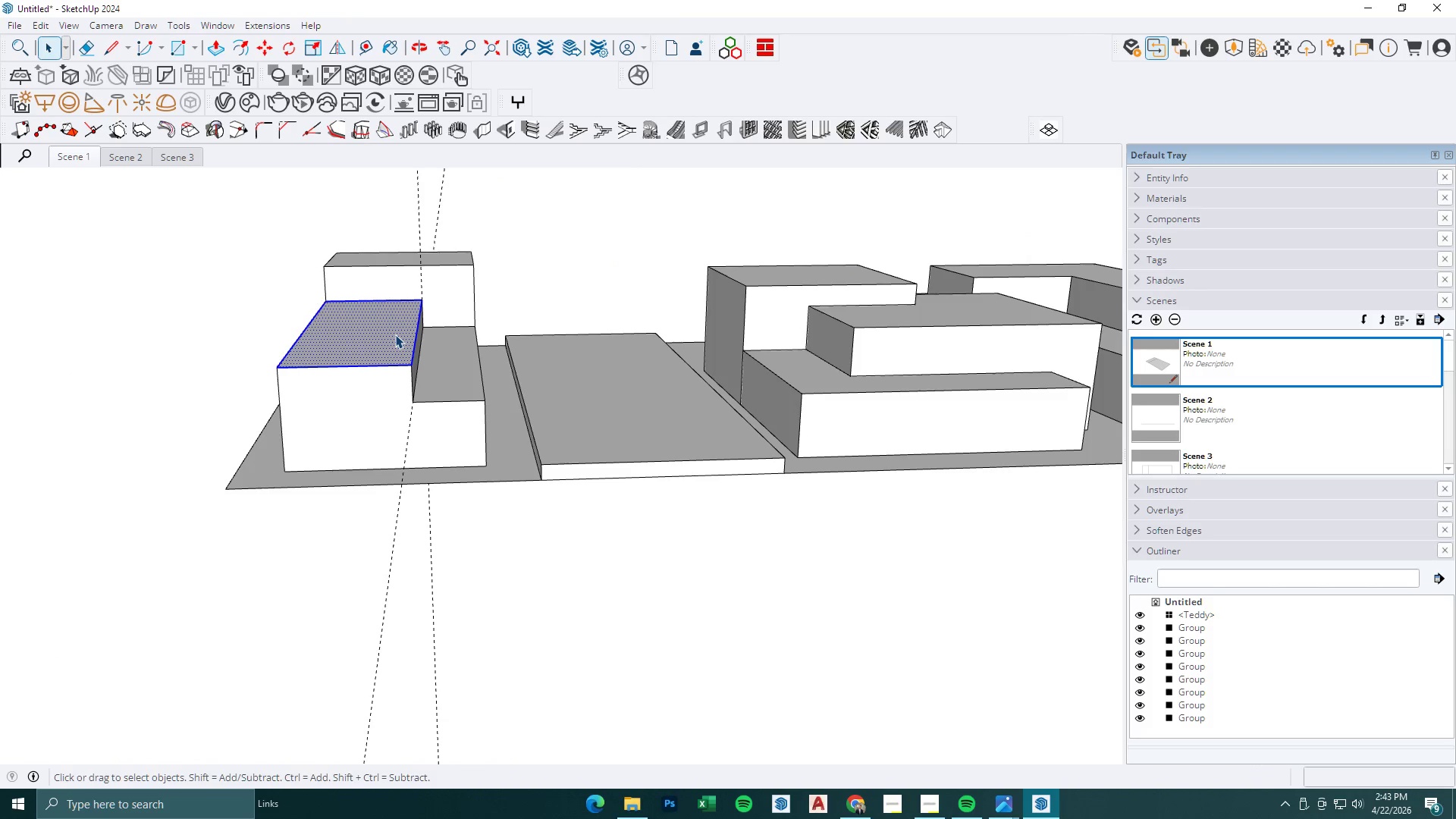 
scroll: coordinate [412, 335], scroll_direction: up, amount: 2.0
 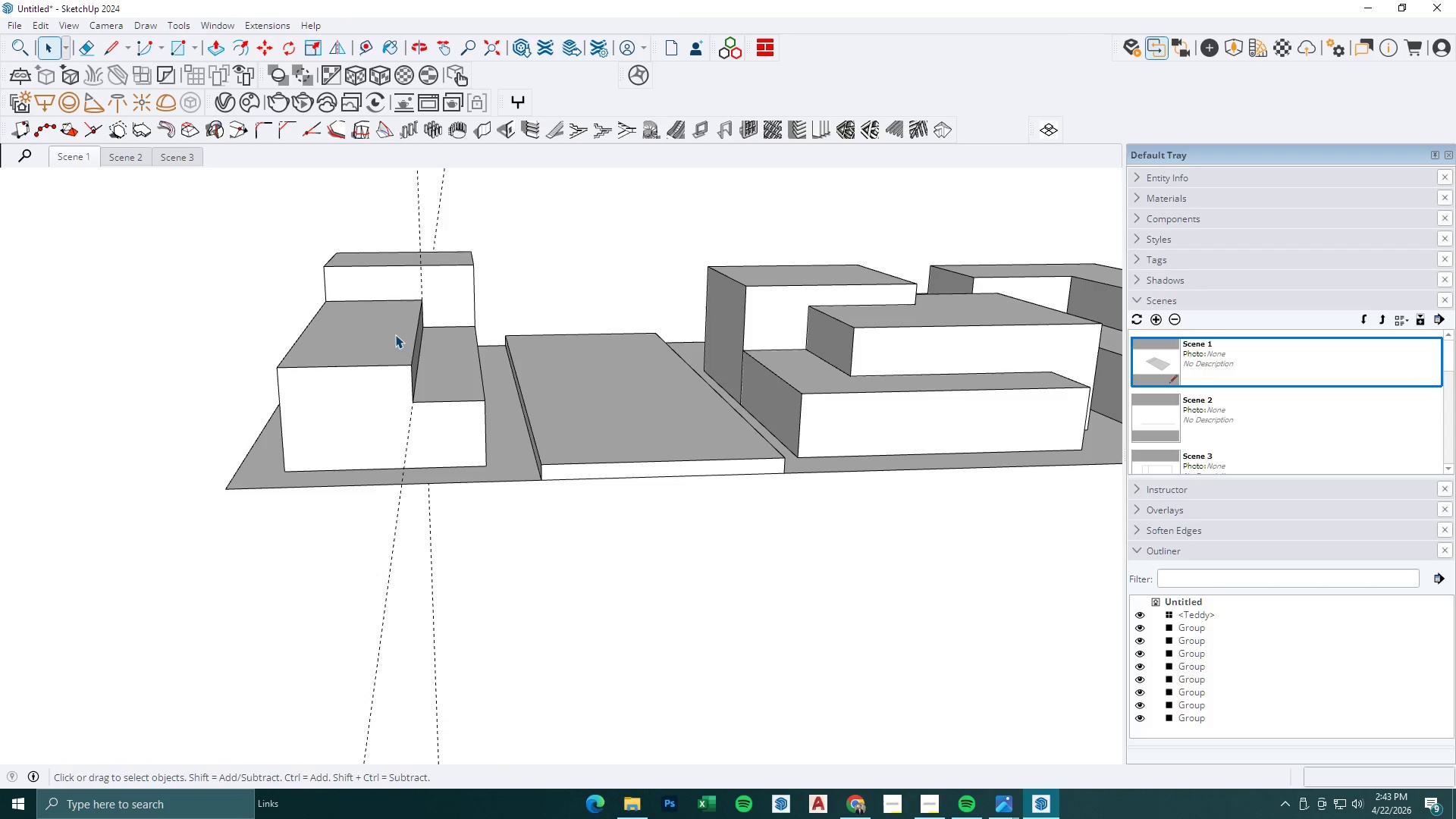 
key(BracketLeft)
 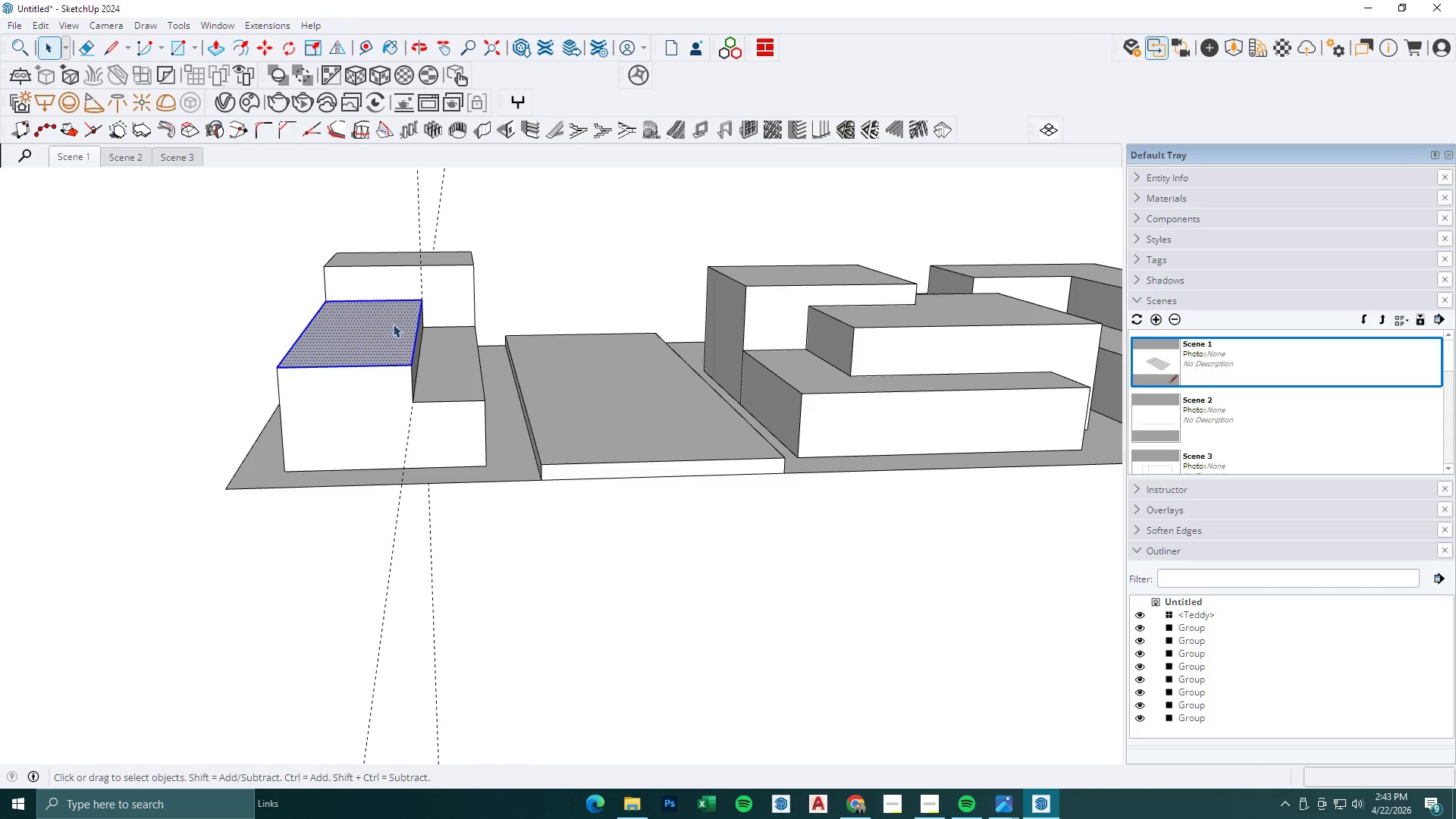 
key(P)
 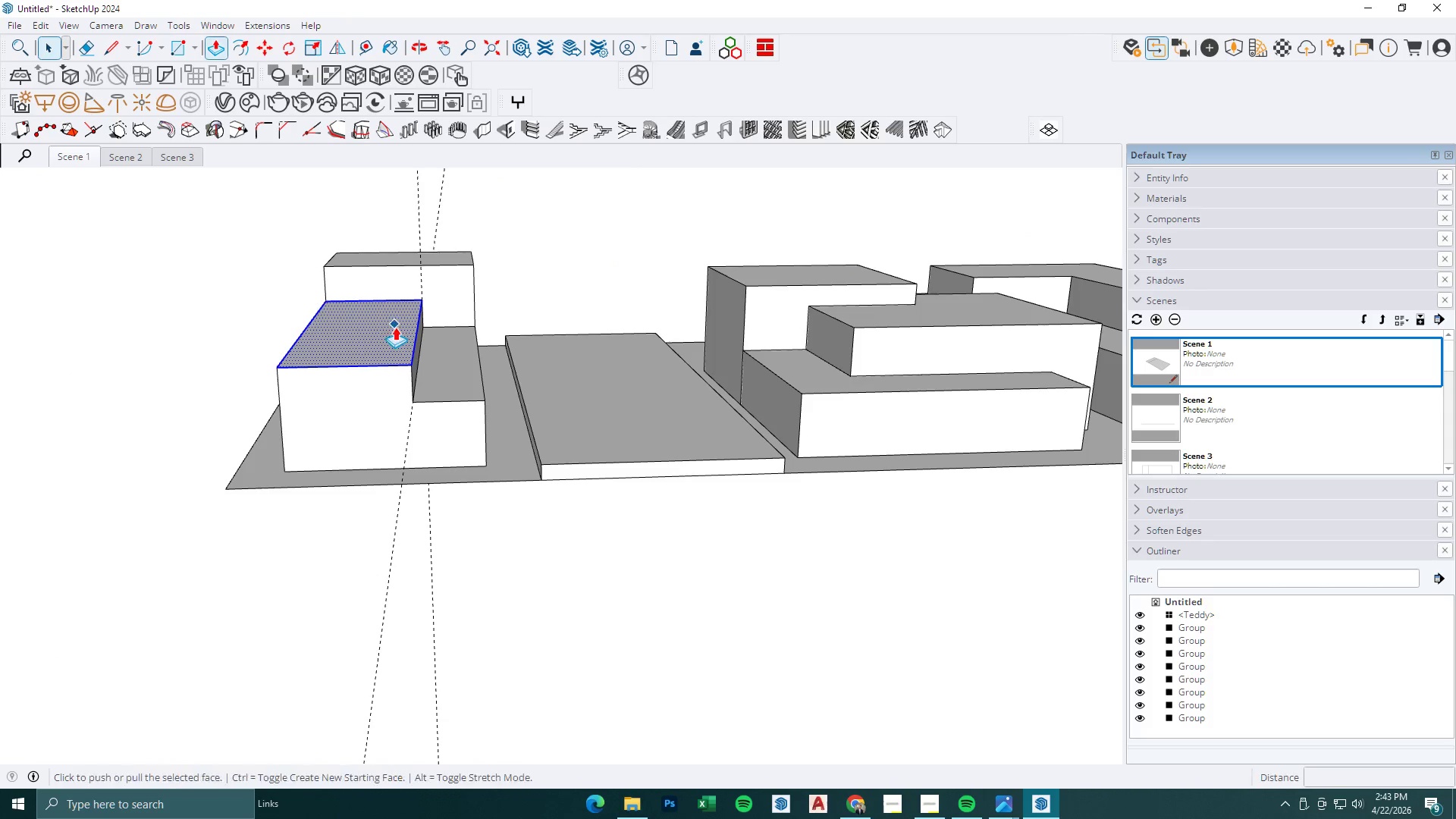 
left_click([394, 329])
 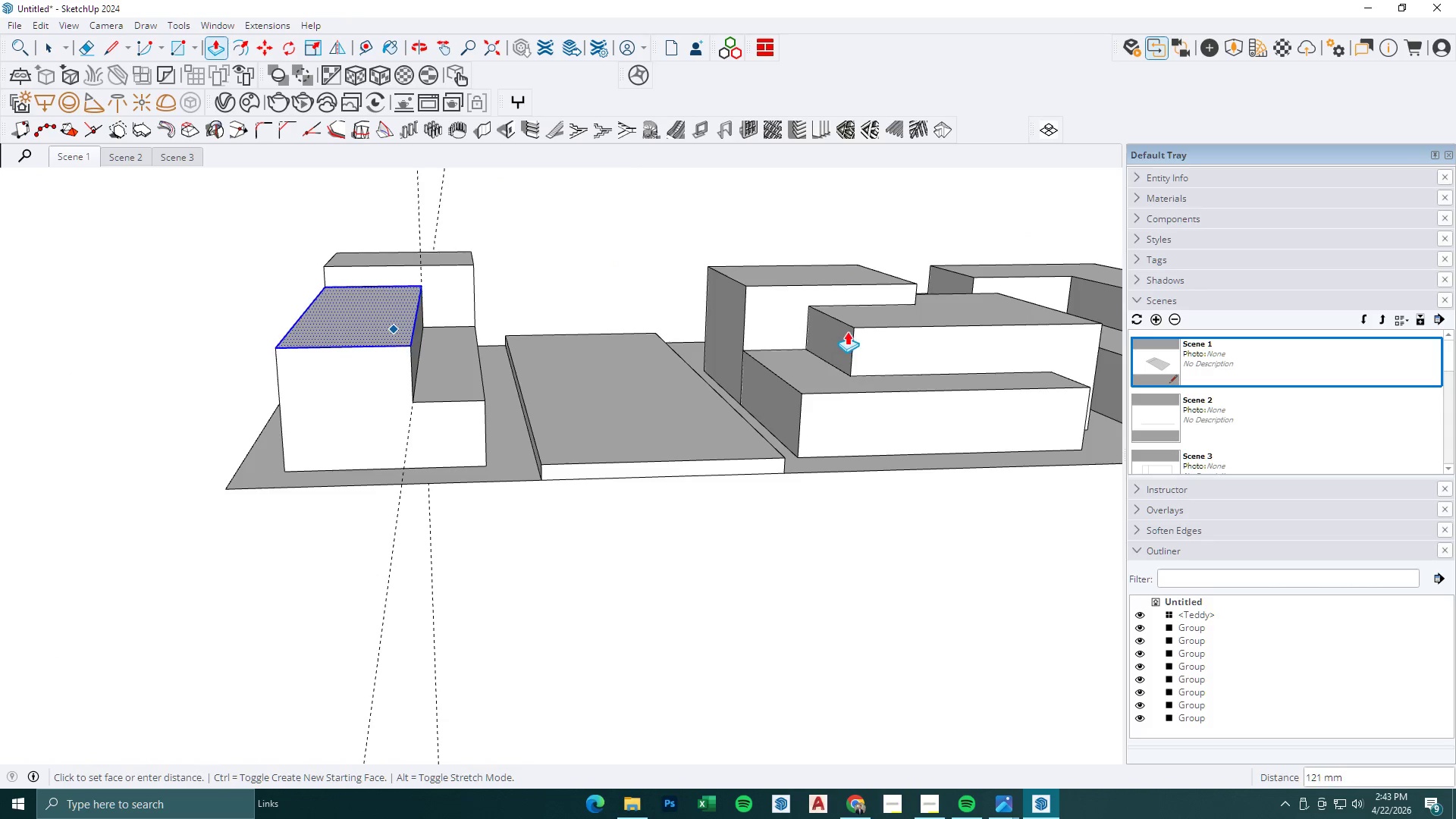 
left_click([856, 330])
 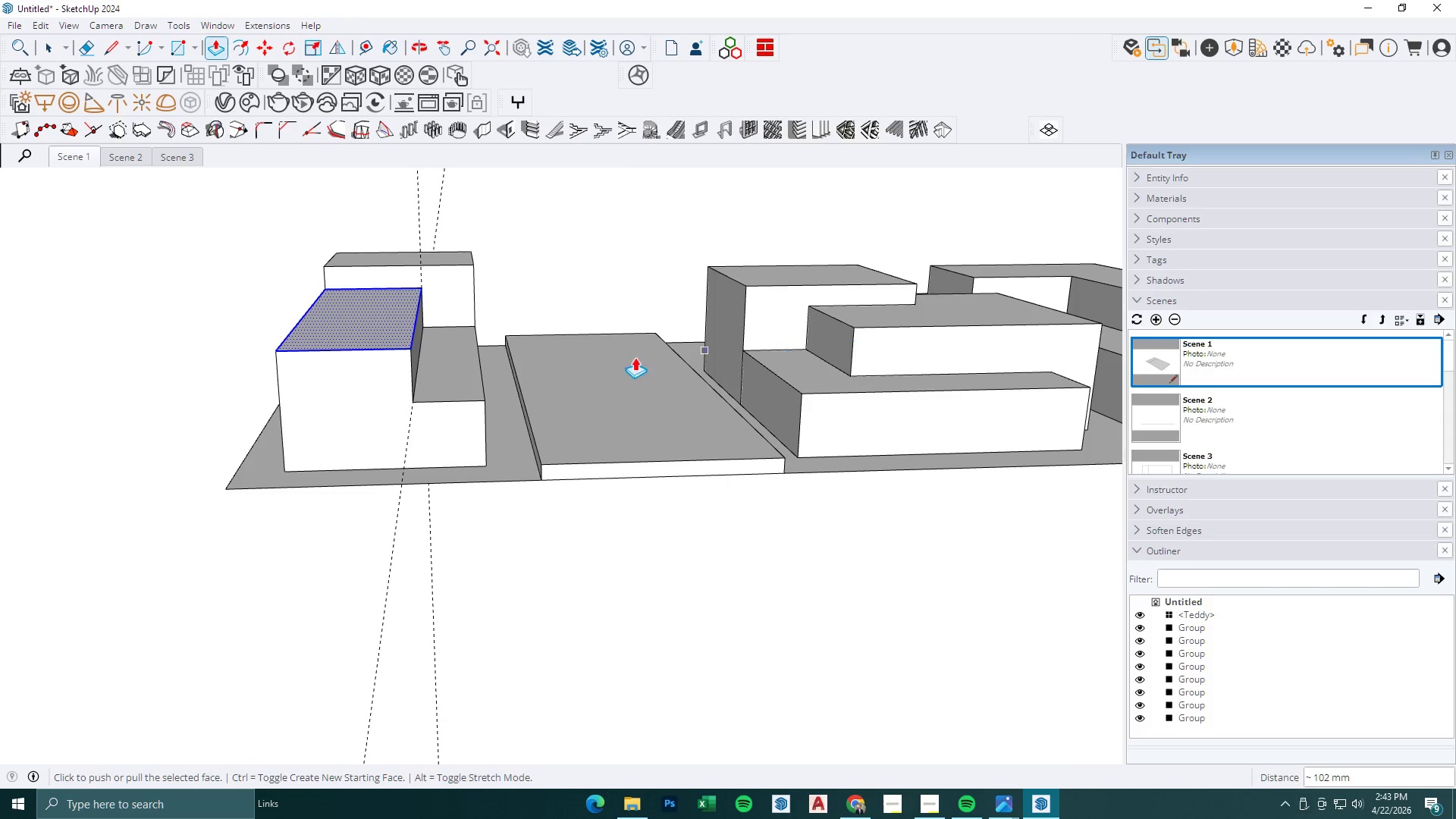 
key(Space)
 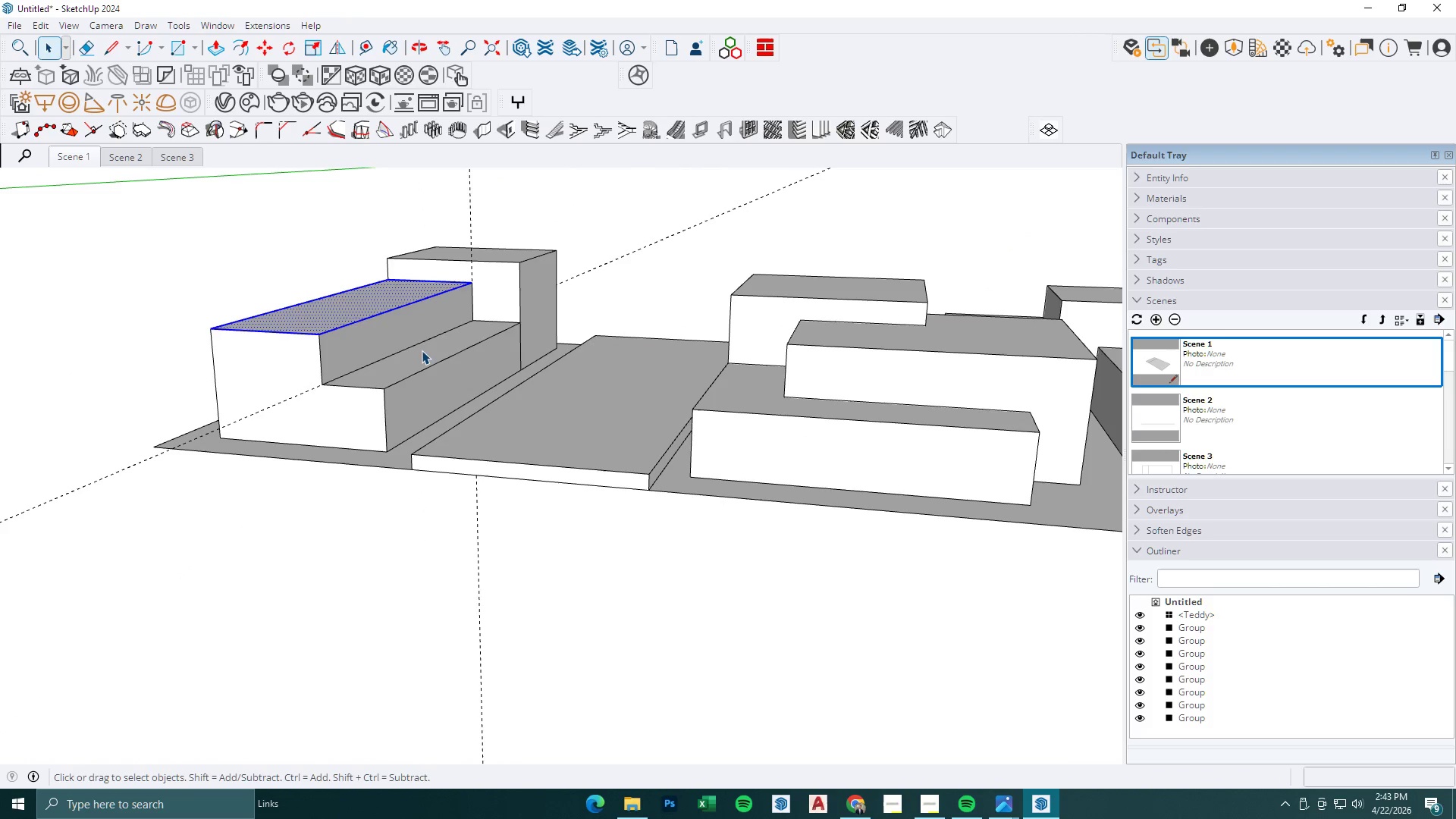 
key(Escape)
 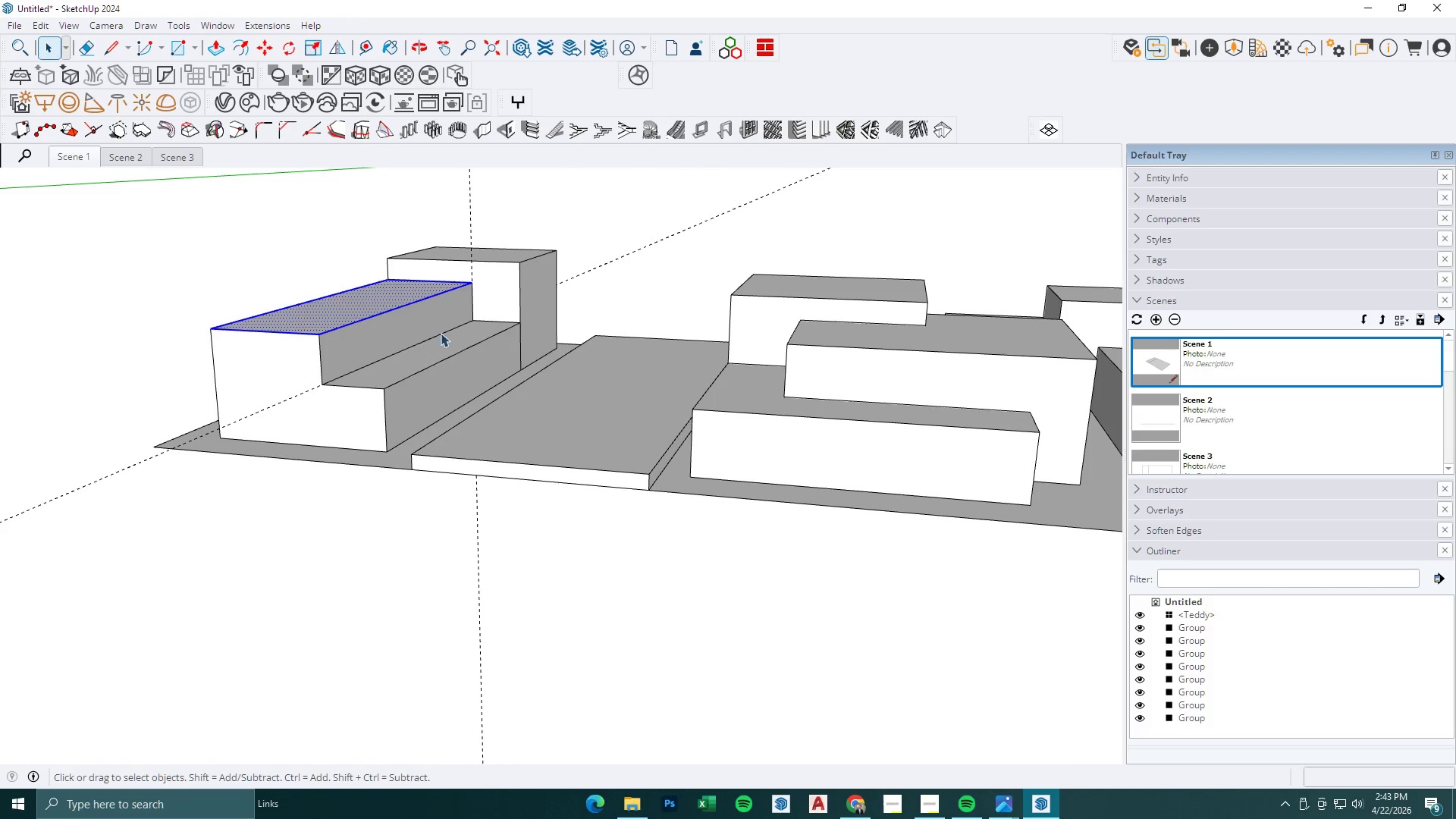 
key(Escape)
 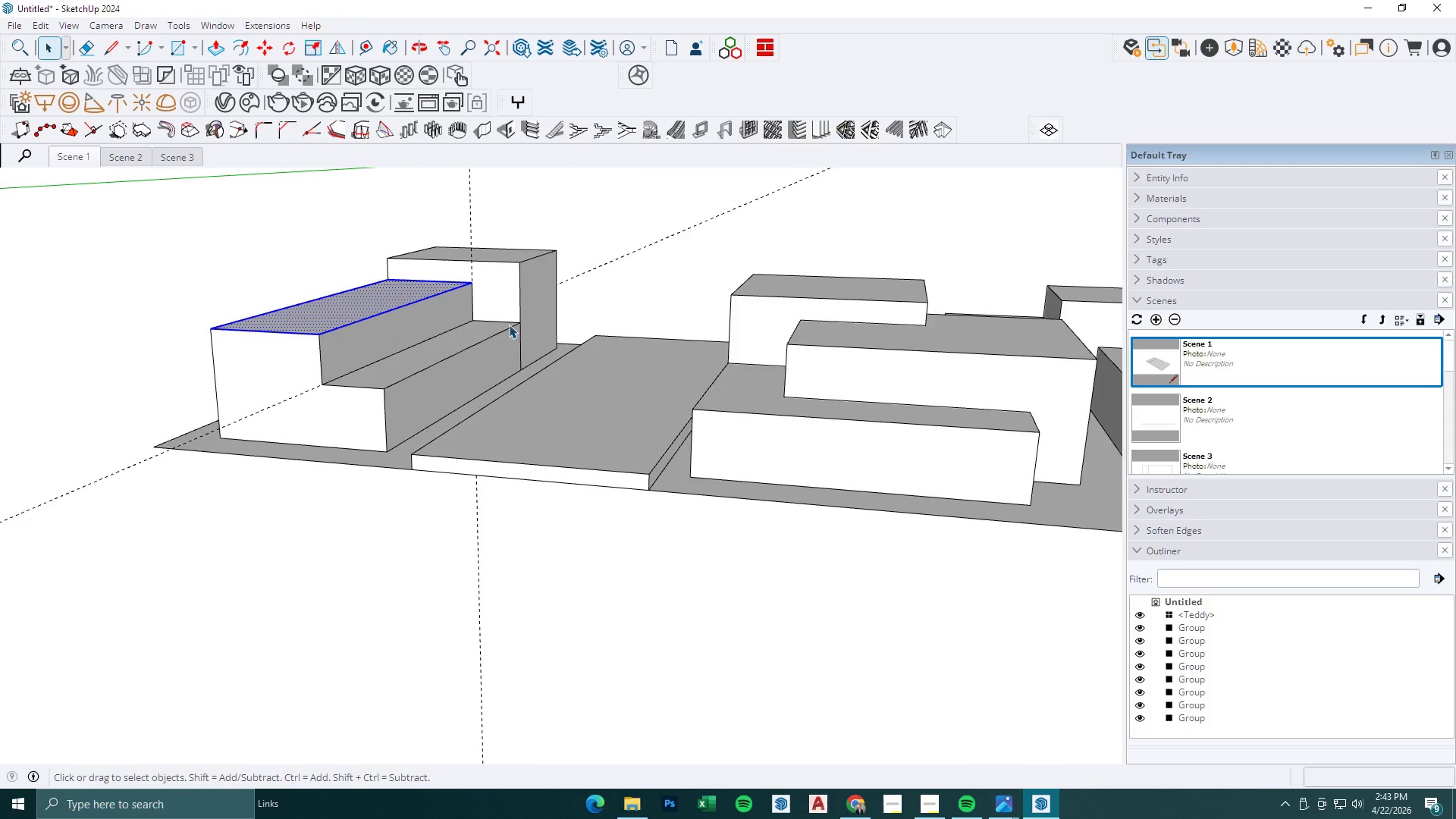 
key(Space)
 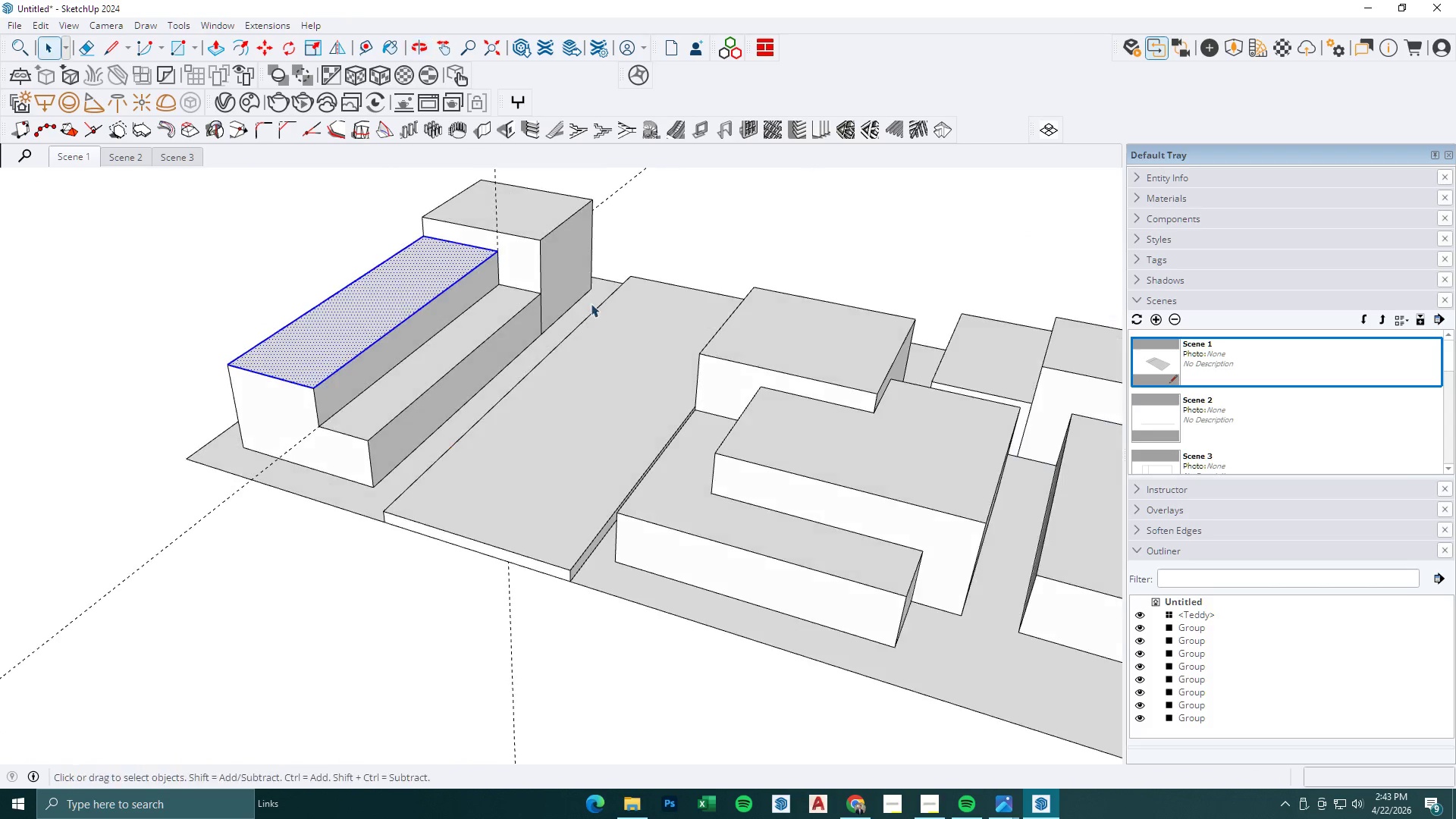 
scroll: coordinate [512, 325], scroll_direction: down, amount: 1.0
 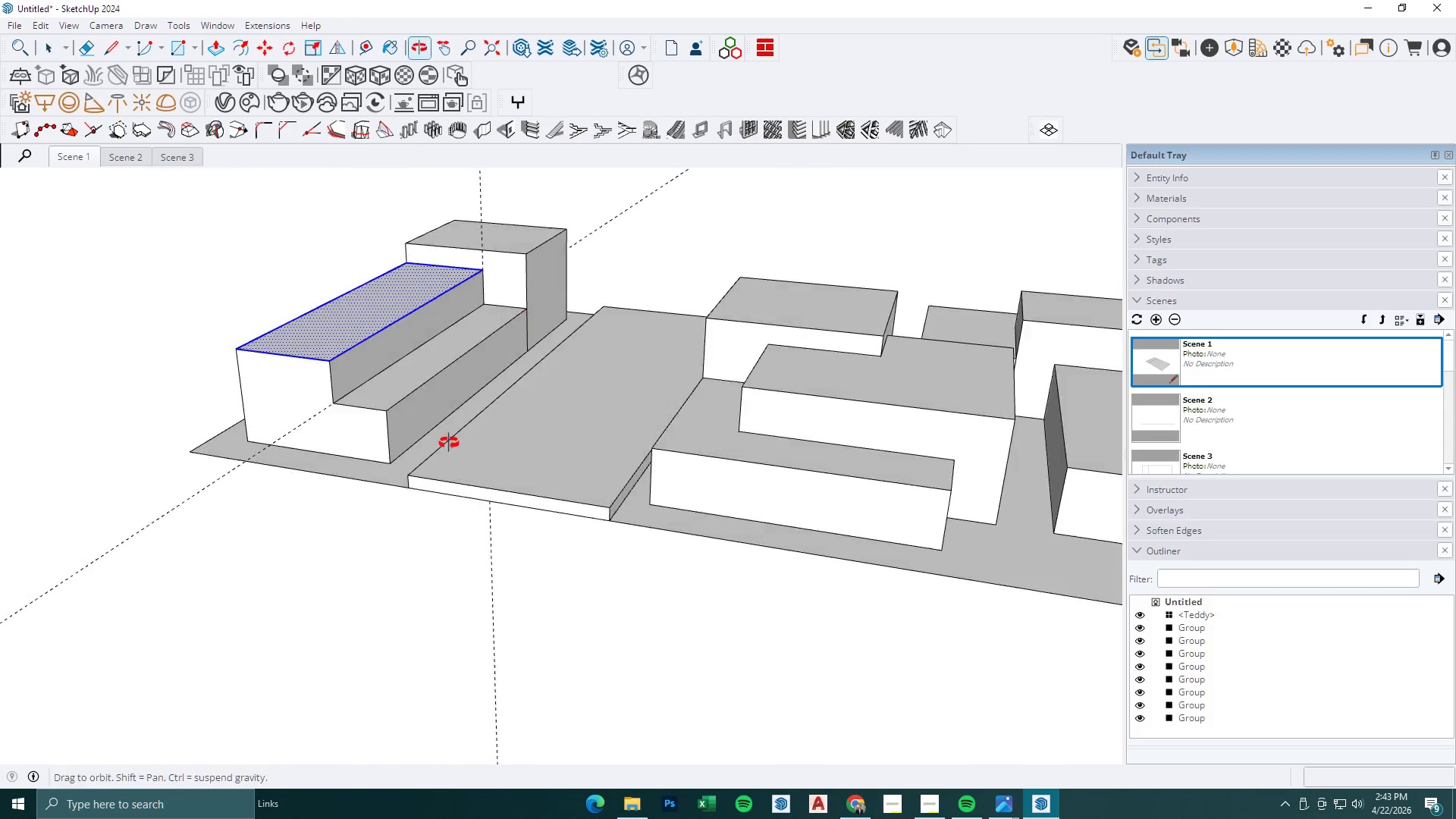 
key(Escape)
 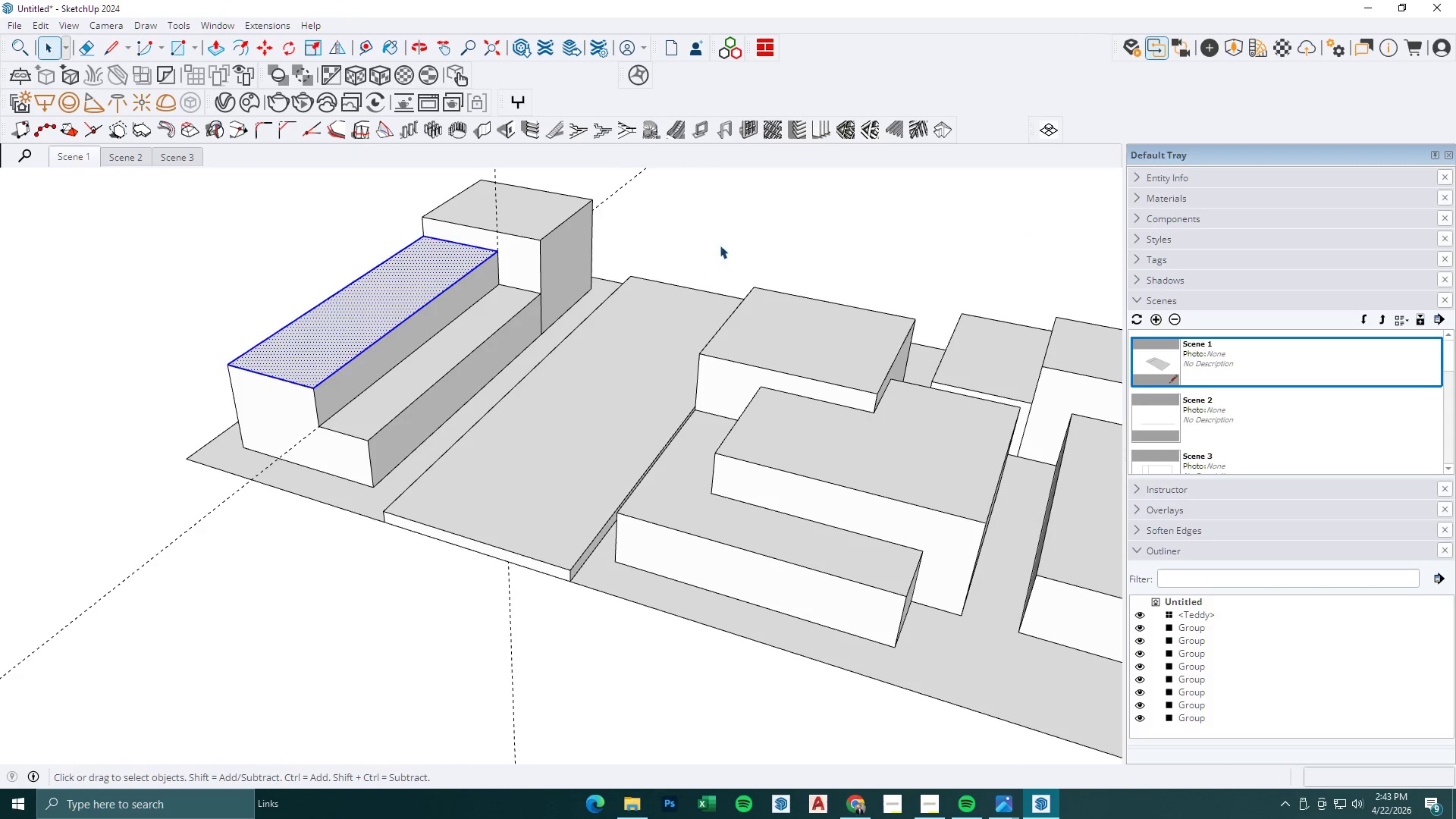 
left_click([730, 235])
 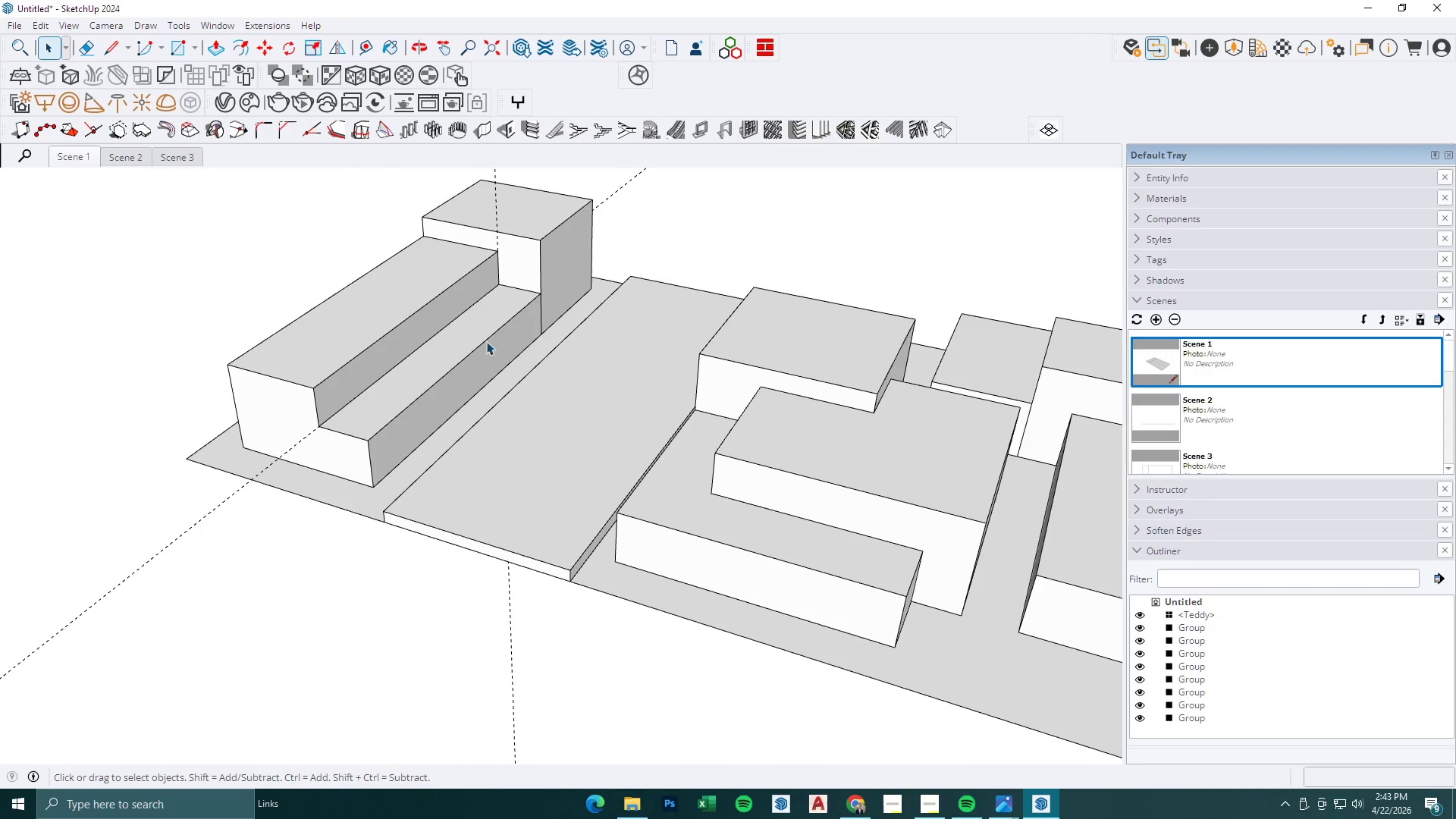 
scroll: coordinate [711, 374], scroll_direction: down, amount: 7.0
 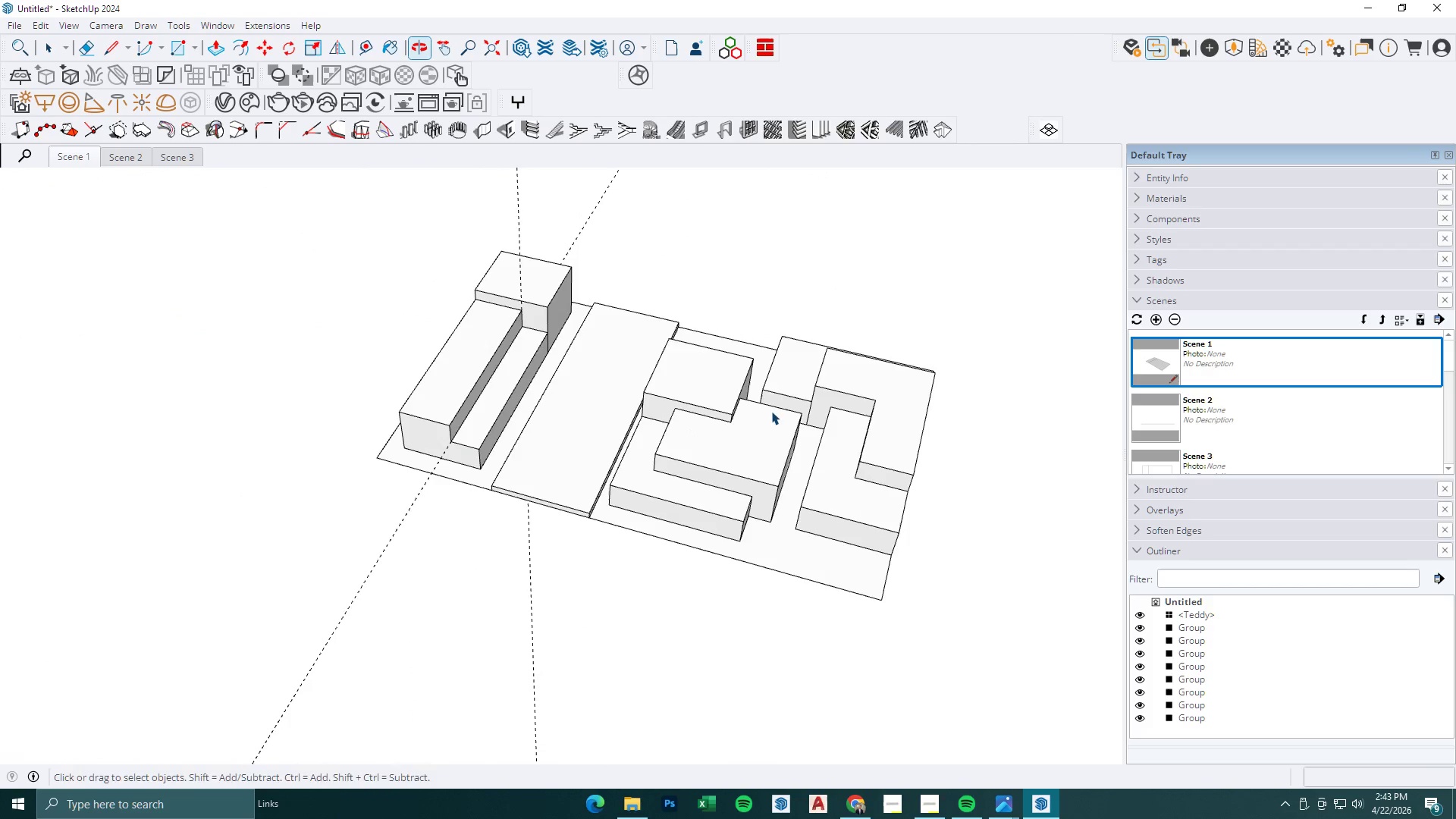 
left_click([817, 444])
 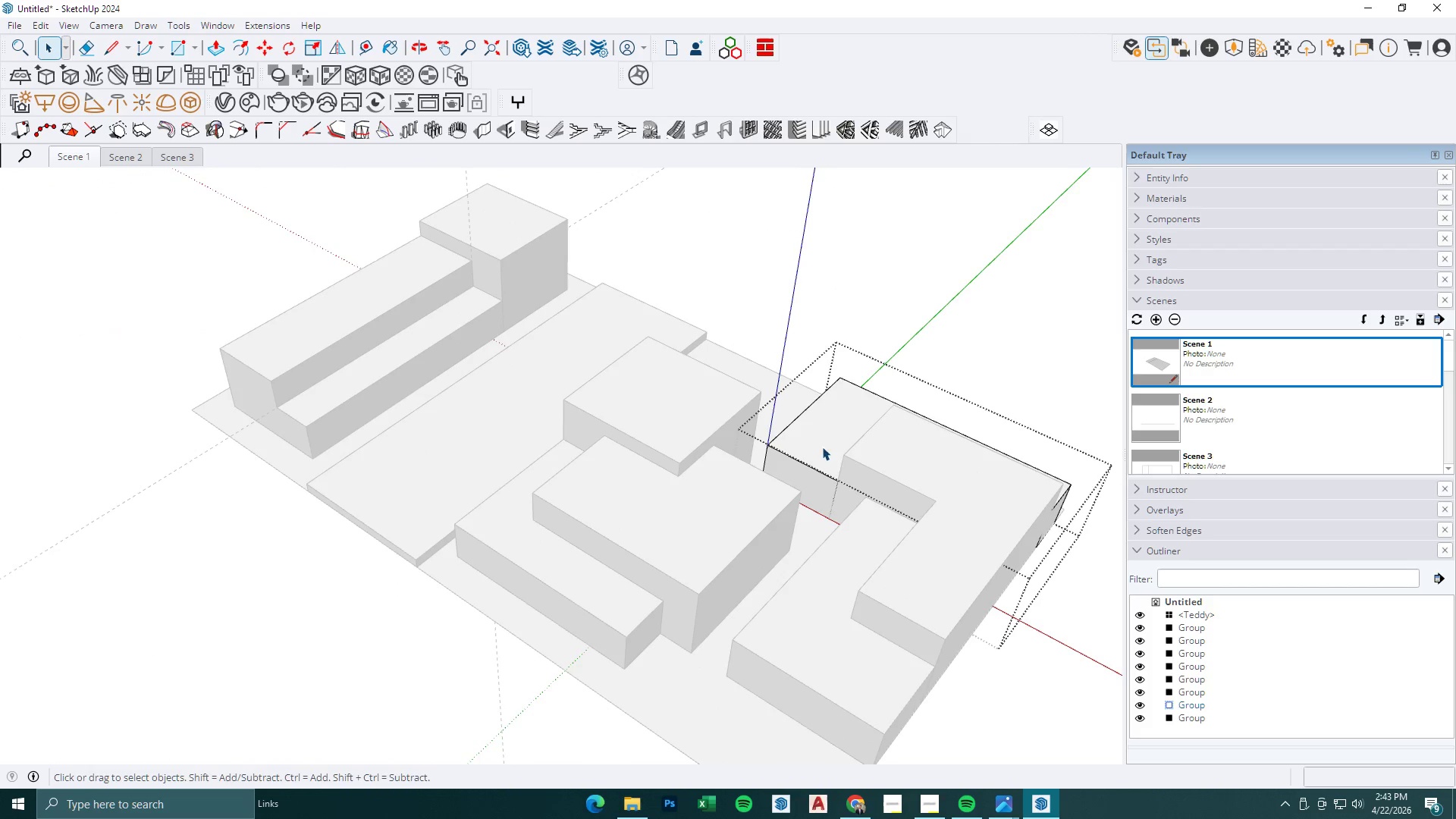 
scroll: coordinate [814, 443], scroll_direction: up, amount: 4.0
 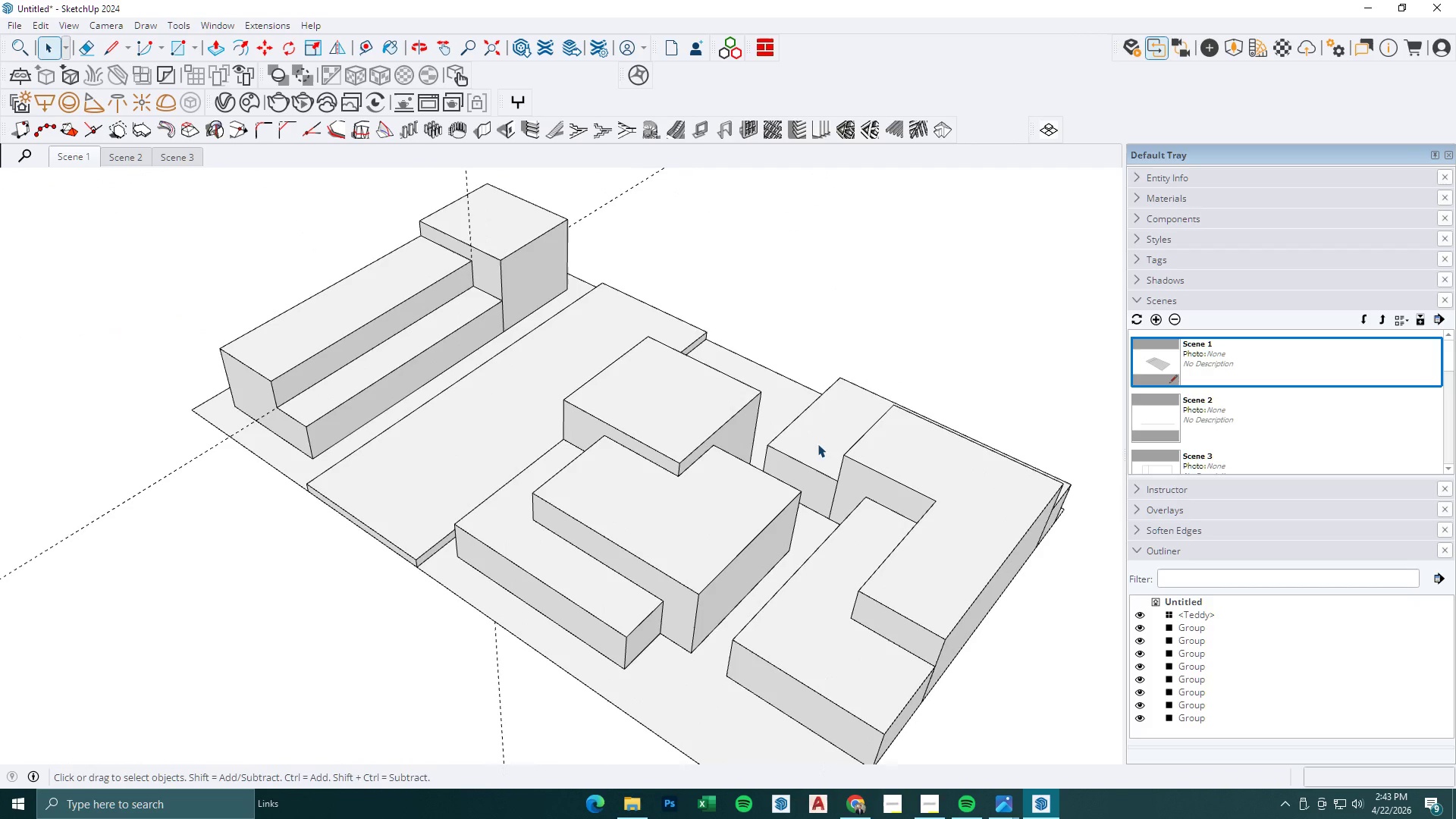 
key(E)
 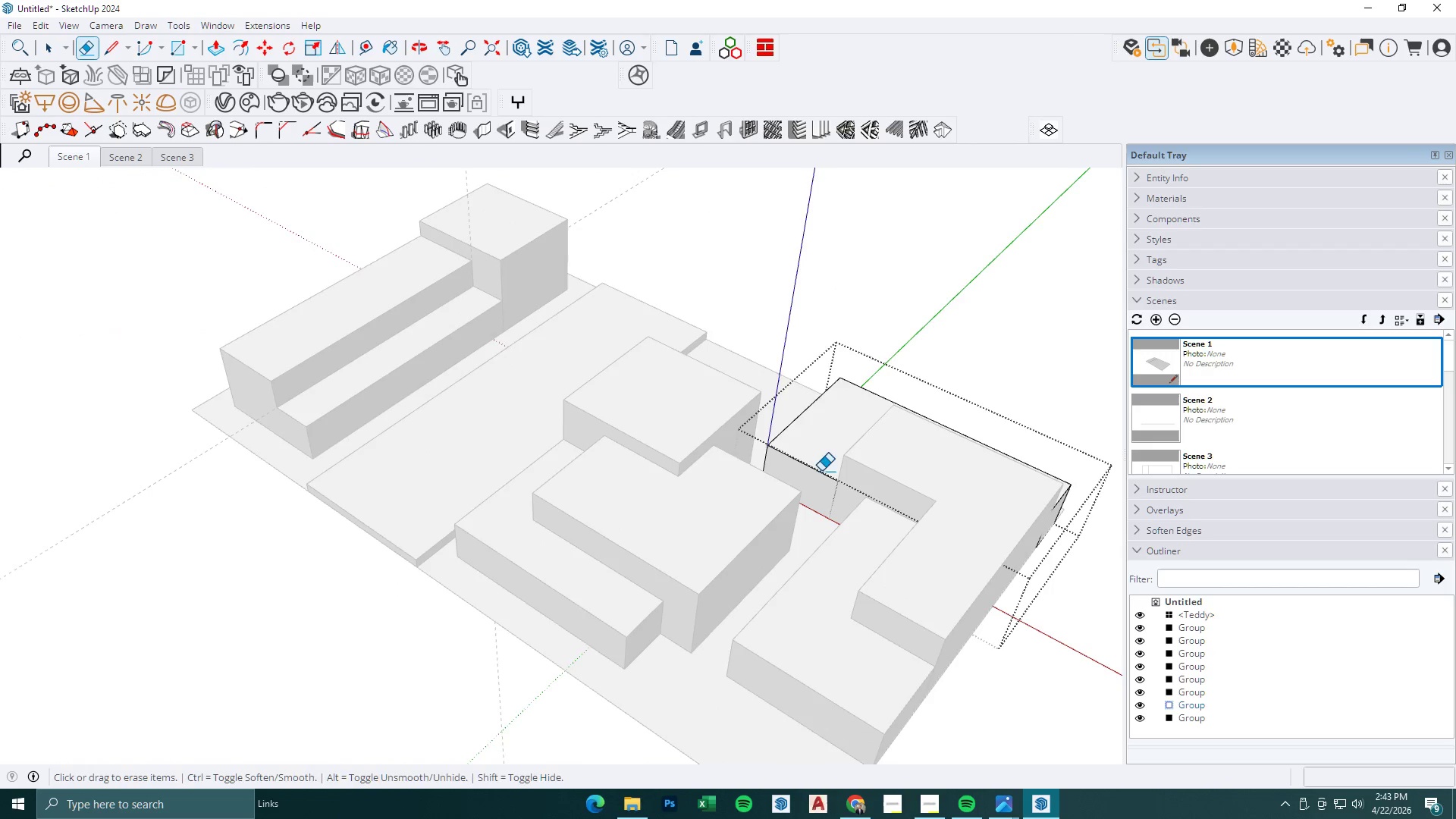 
key(Space)
 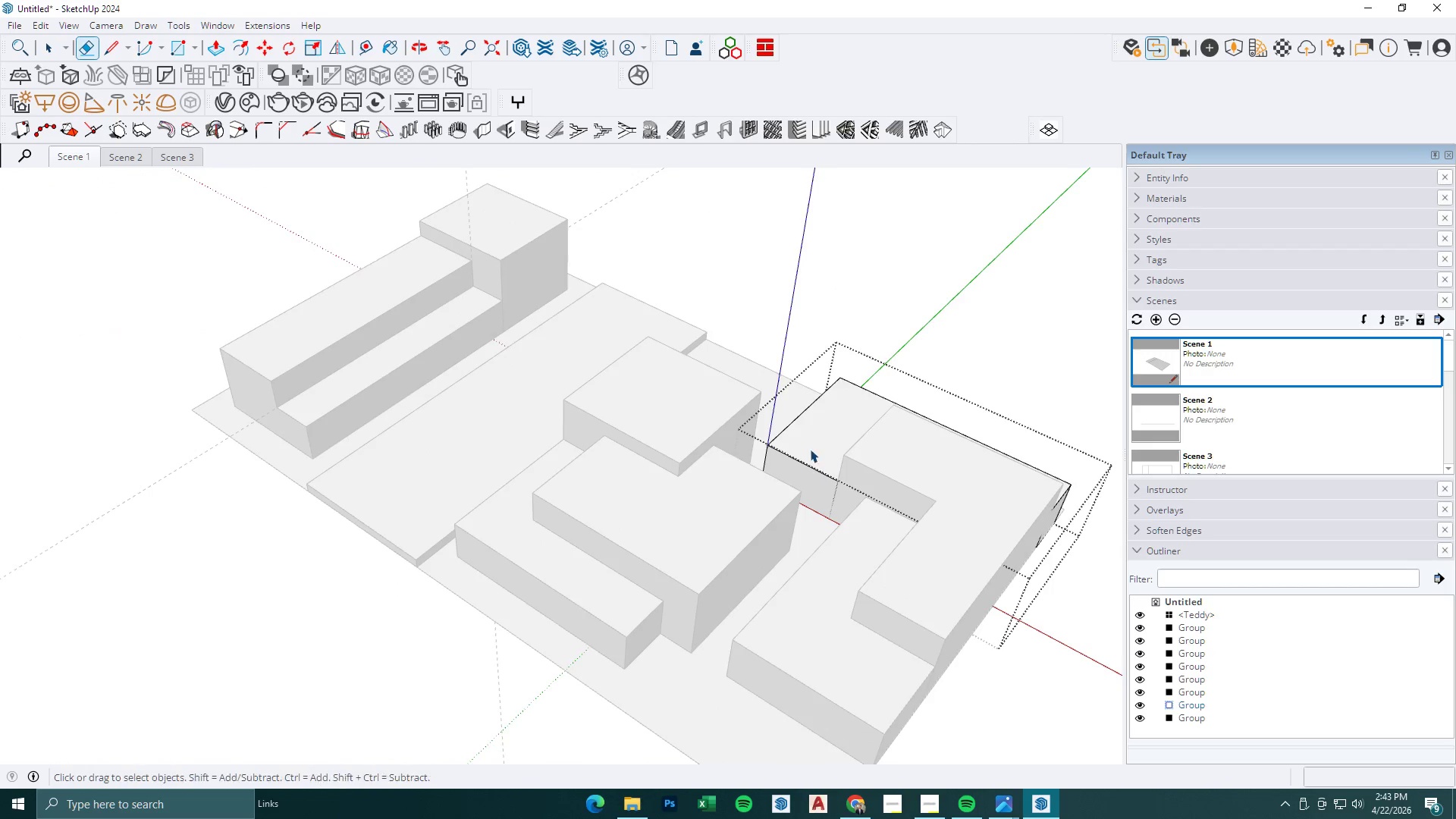 
key(Escape)
 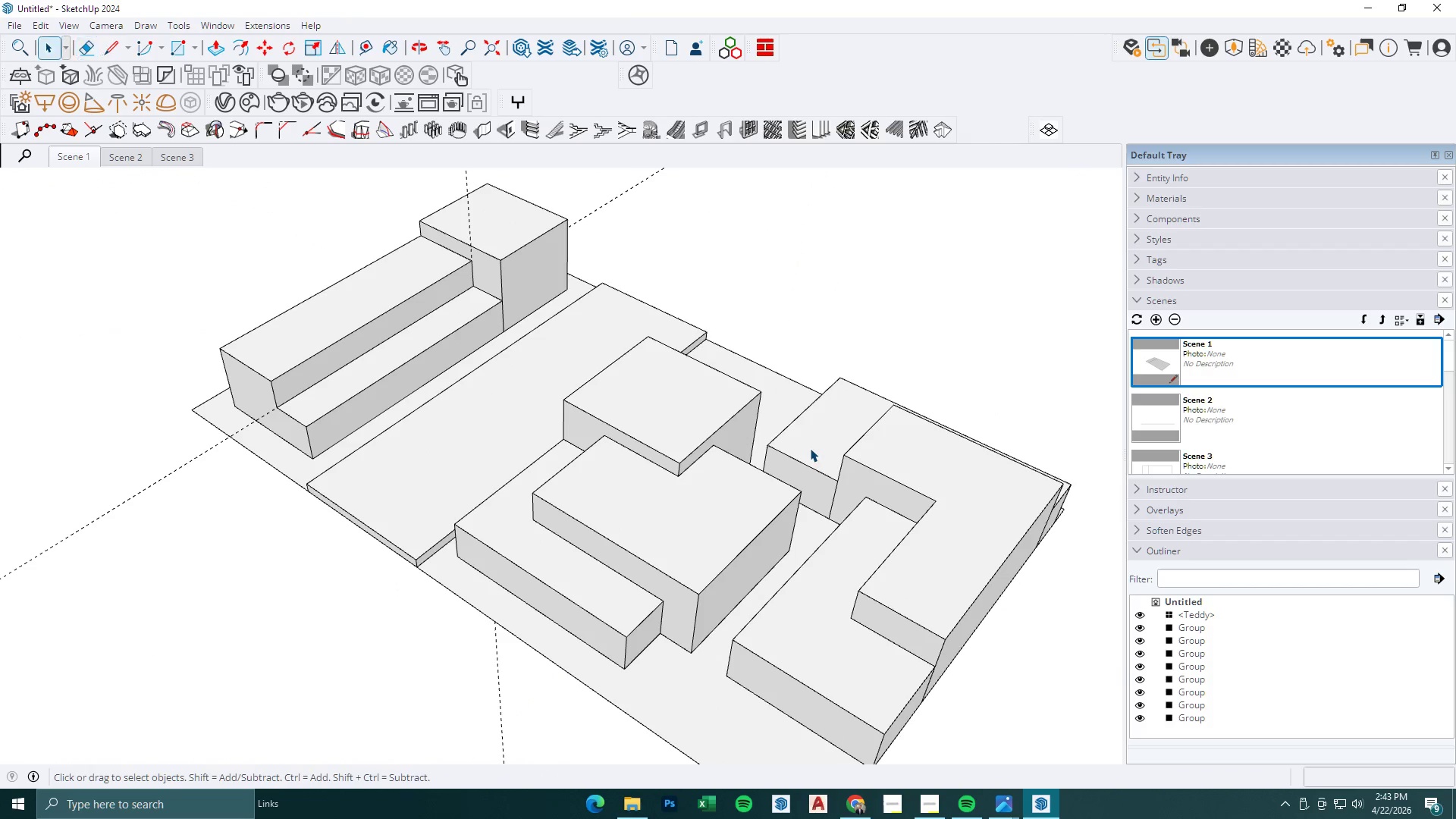 
key(Escape)
 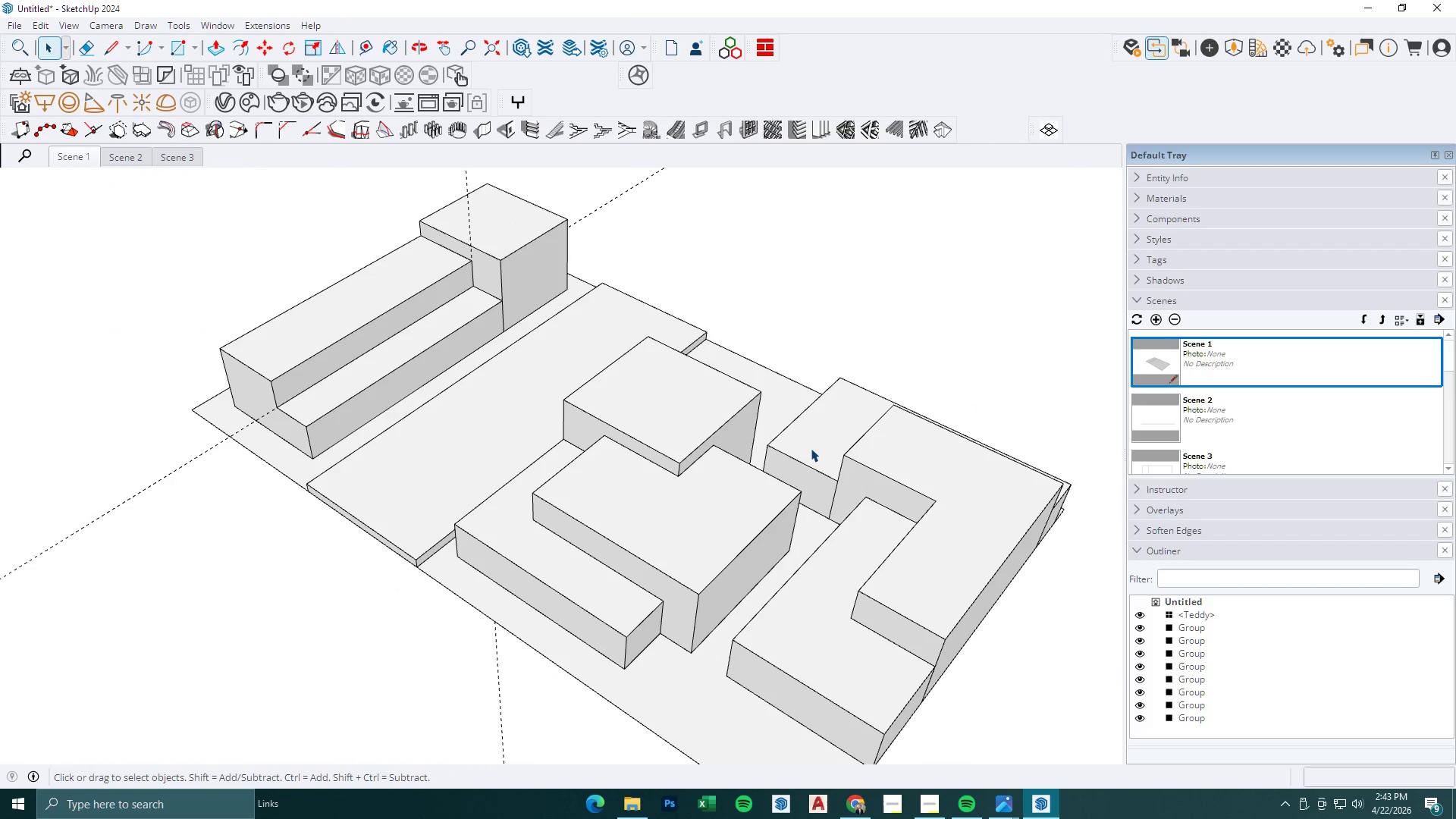 
scroll: coordinate [811, 448], scroll_direction: down, amount: 4.0
 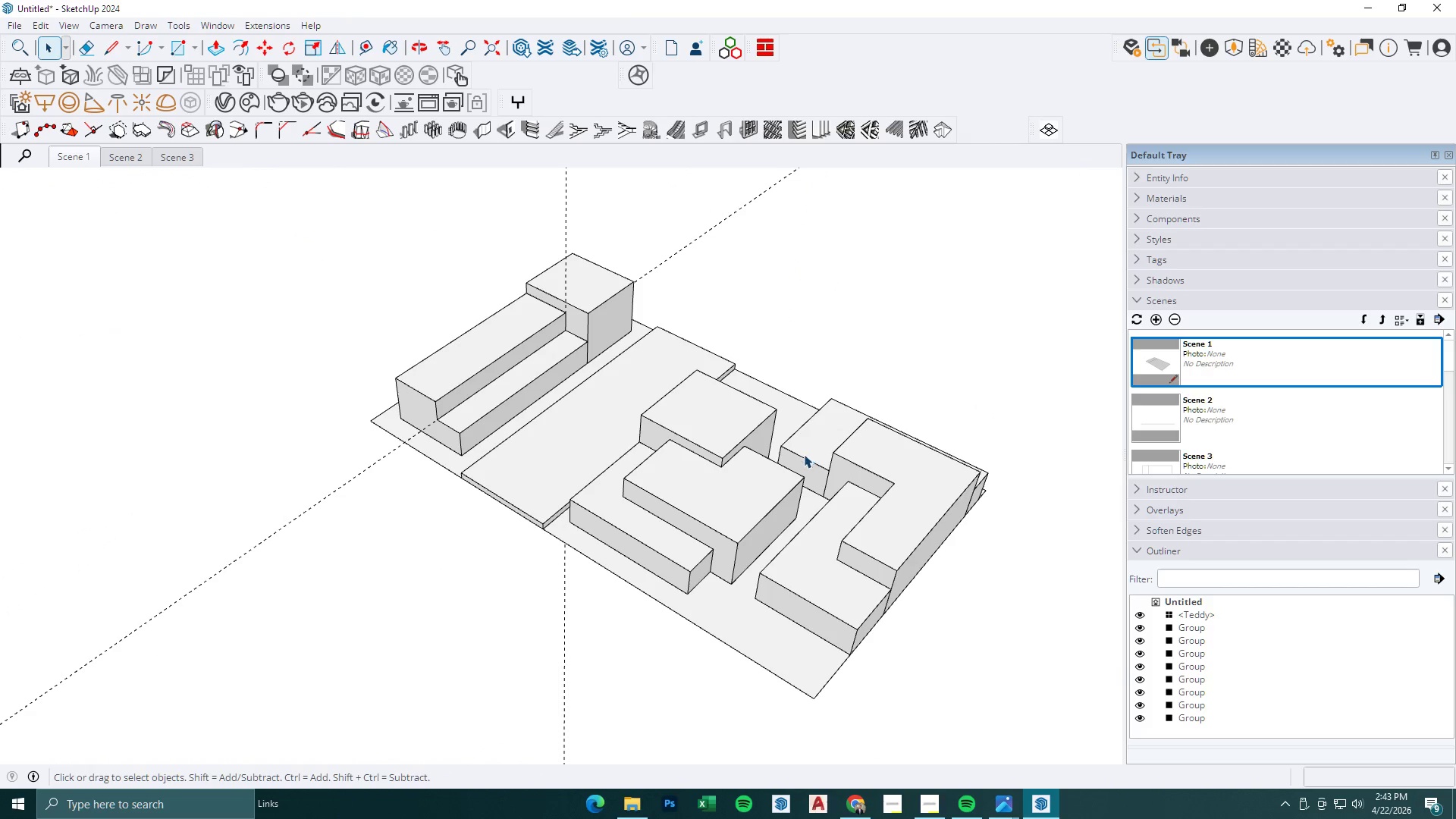 
scroll: coordinate [803, 455], scroll_direction: up, amount: 1.0
 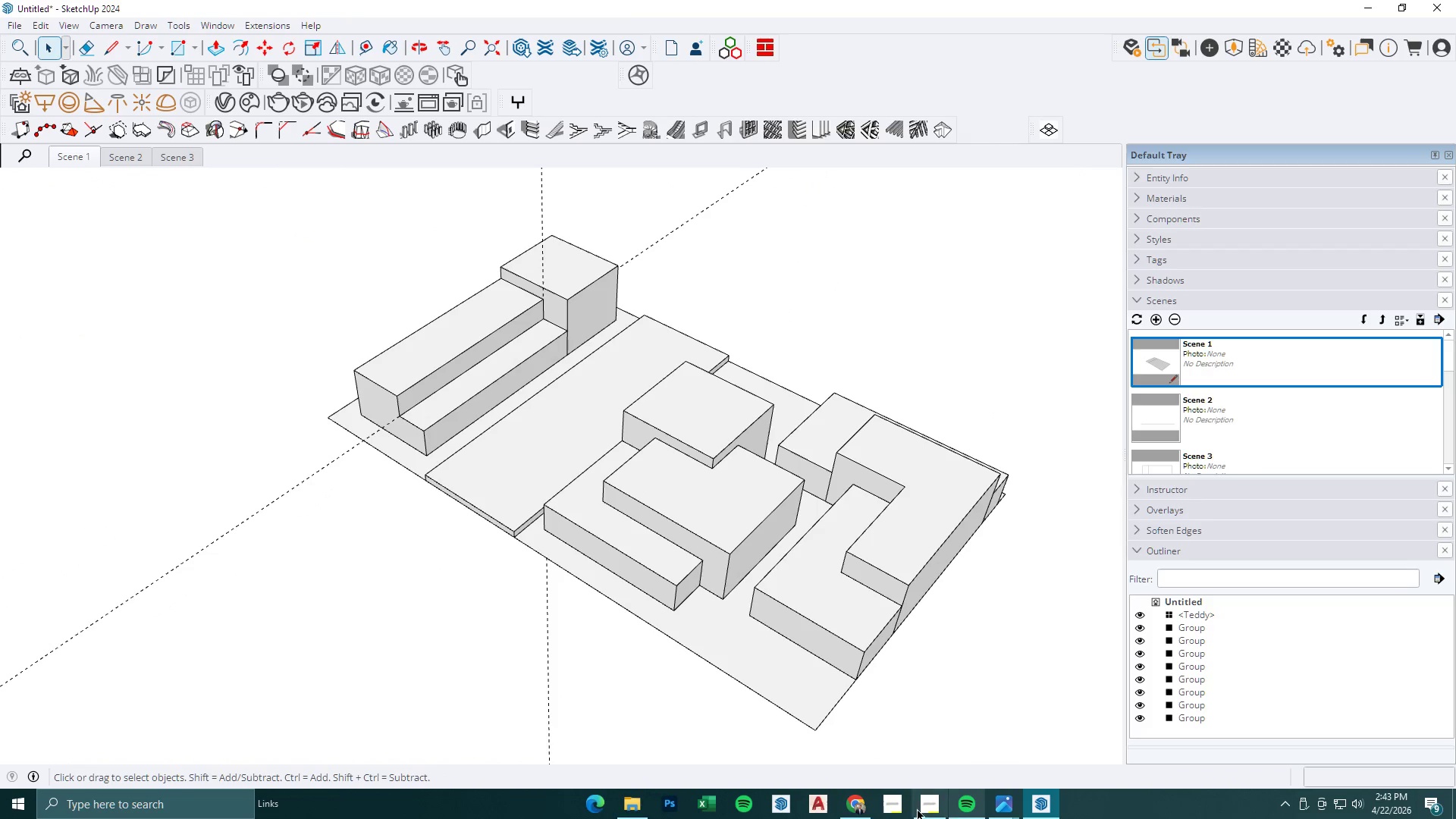 
left_click([868, 808])
 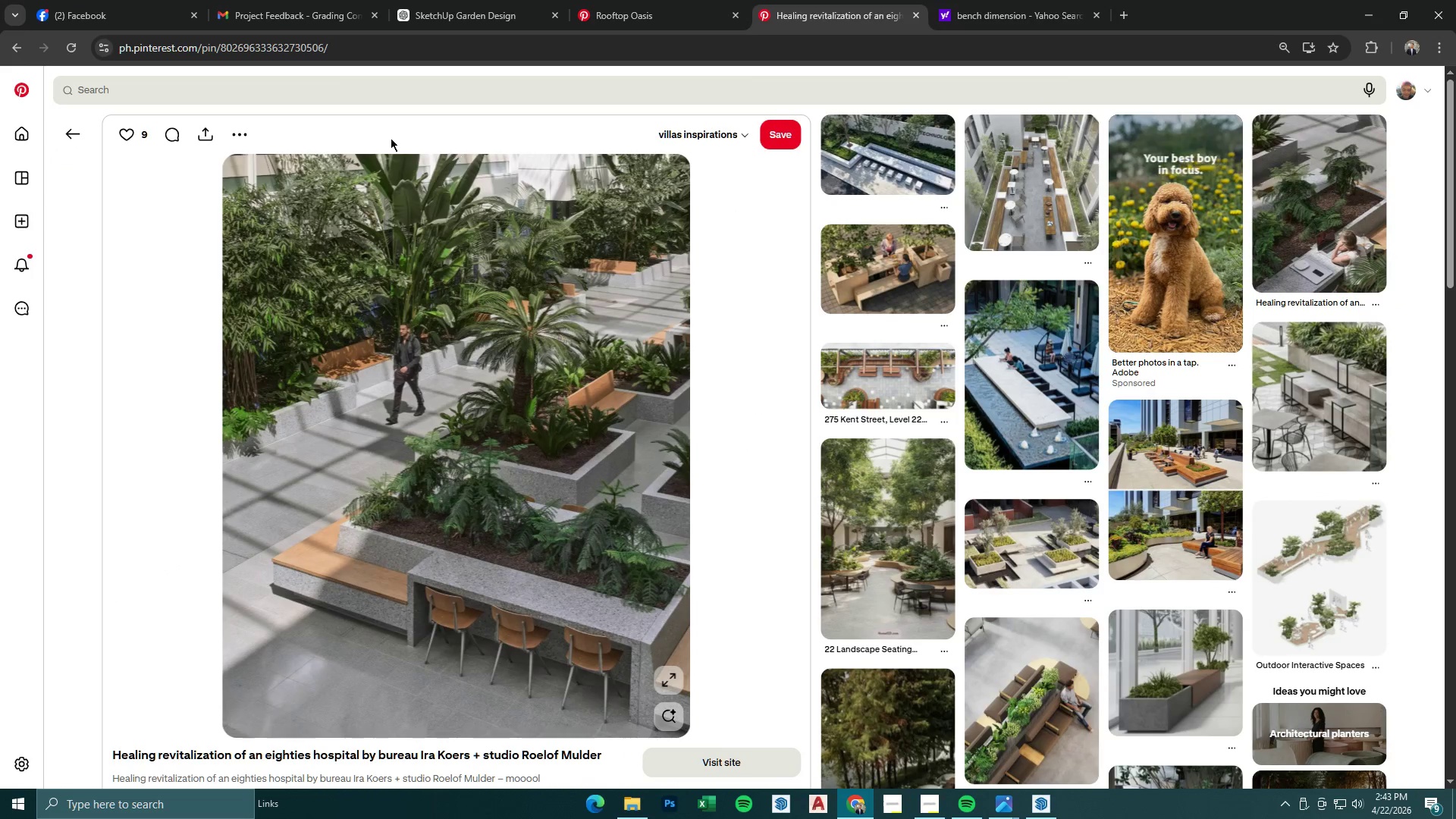 
left_click([359, 102])
 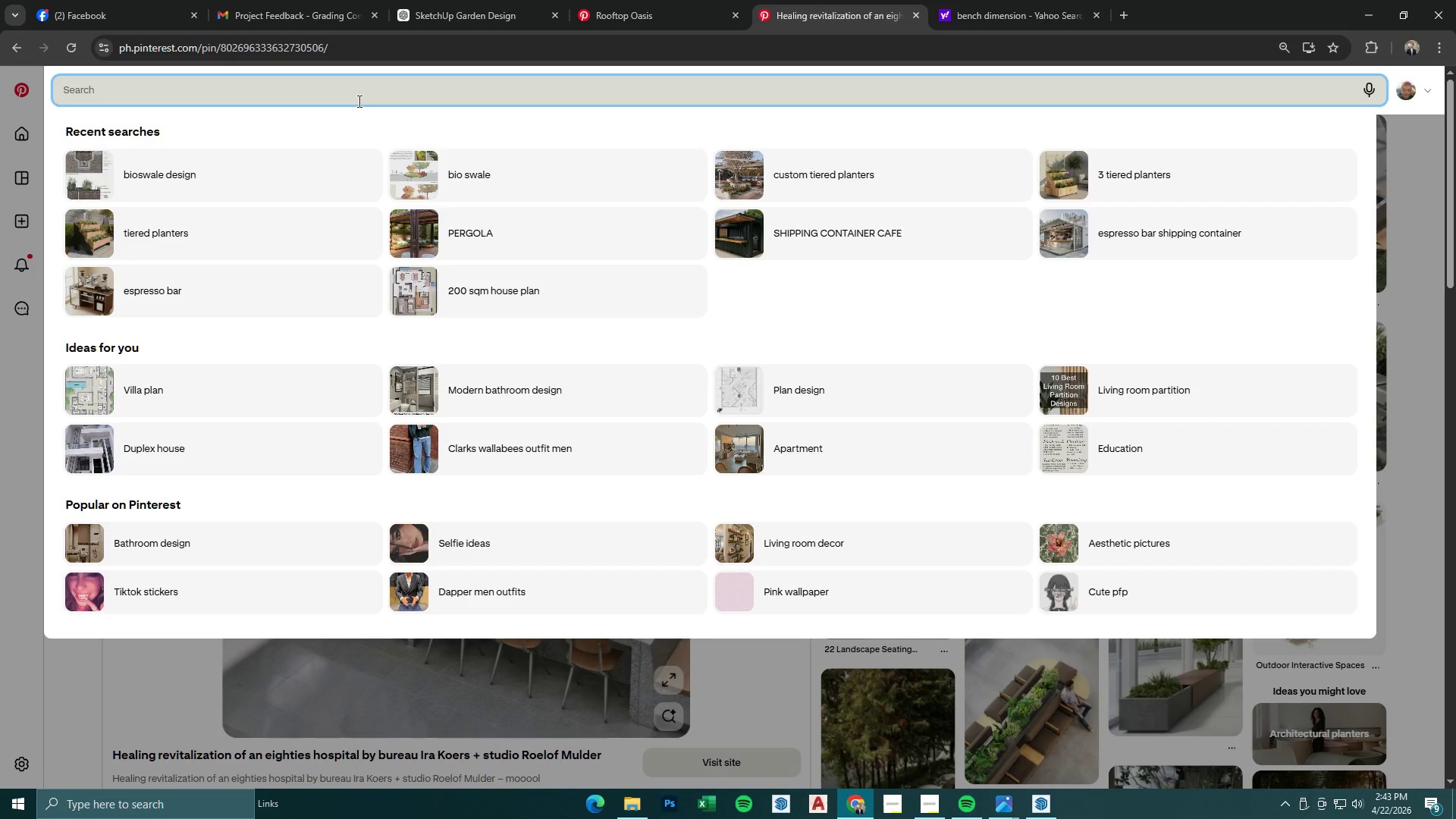 
type(cor)
key(Backspace)
key(Backspace)
key(Backspace)
key(Backspace)
 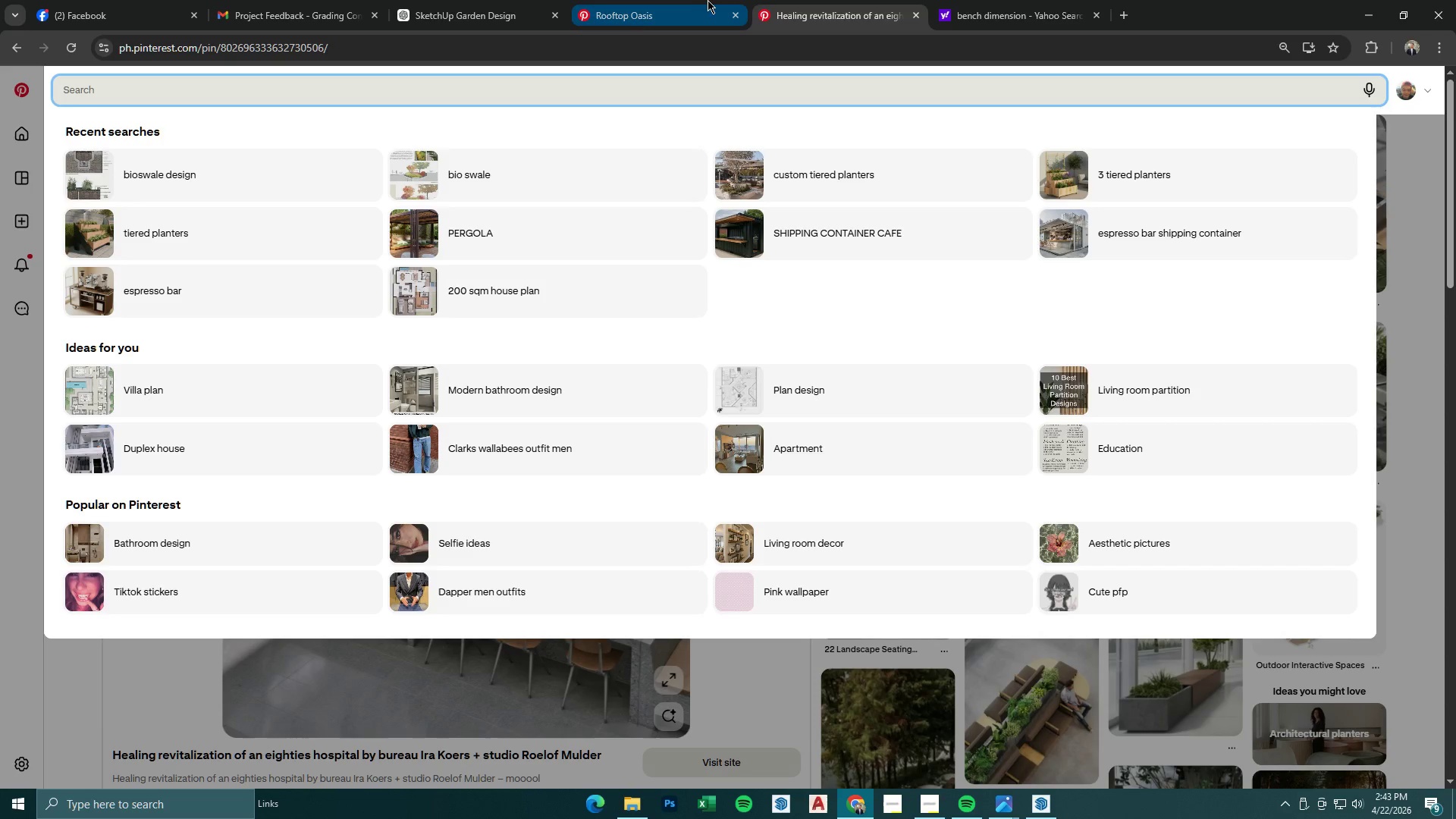 
left_click([649, 0])
 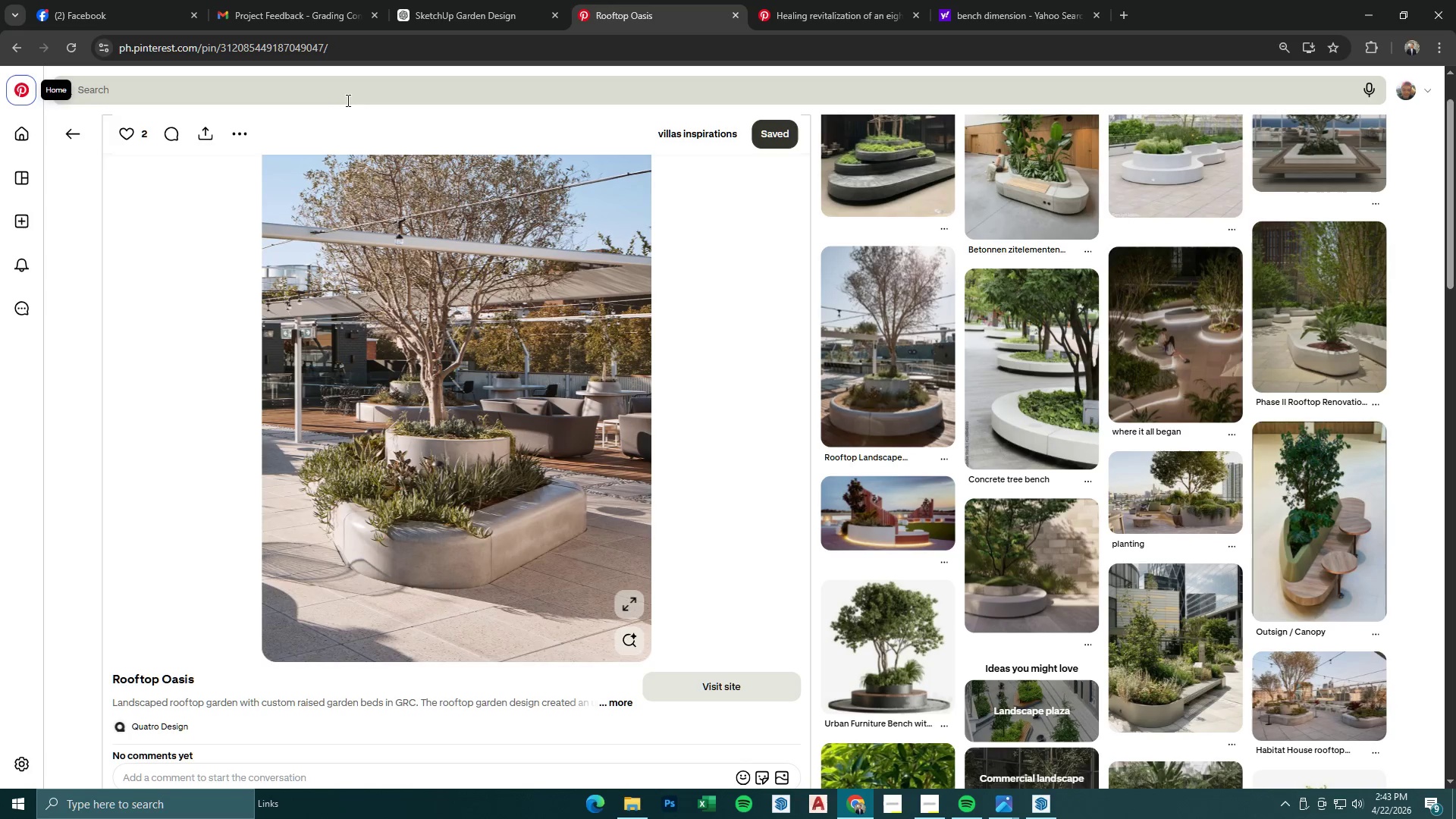 
left_click([340, 96])
 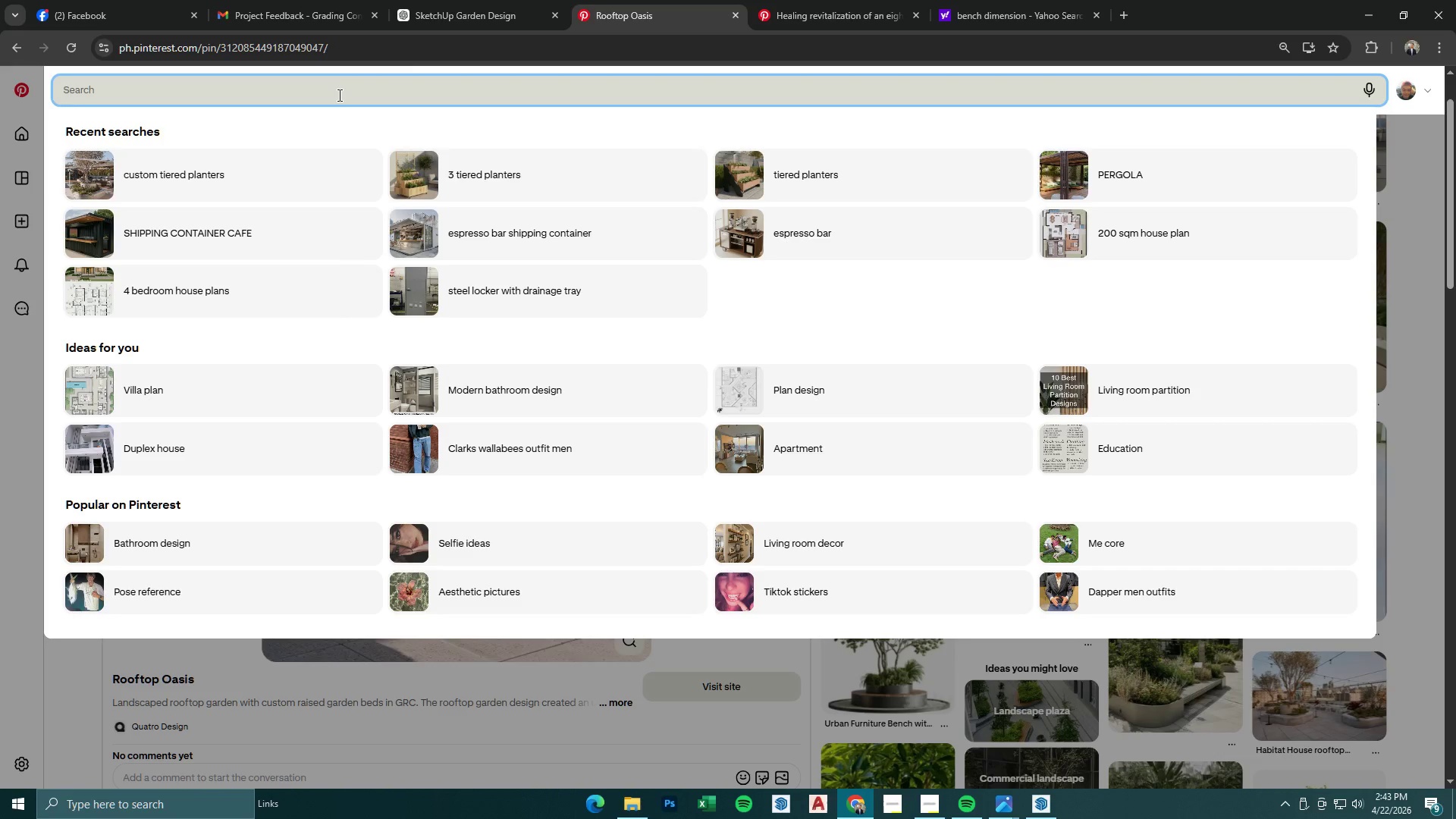 
type(corten steel planters)
 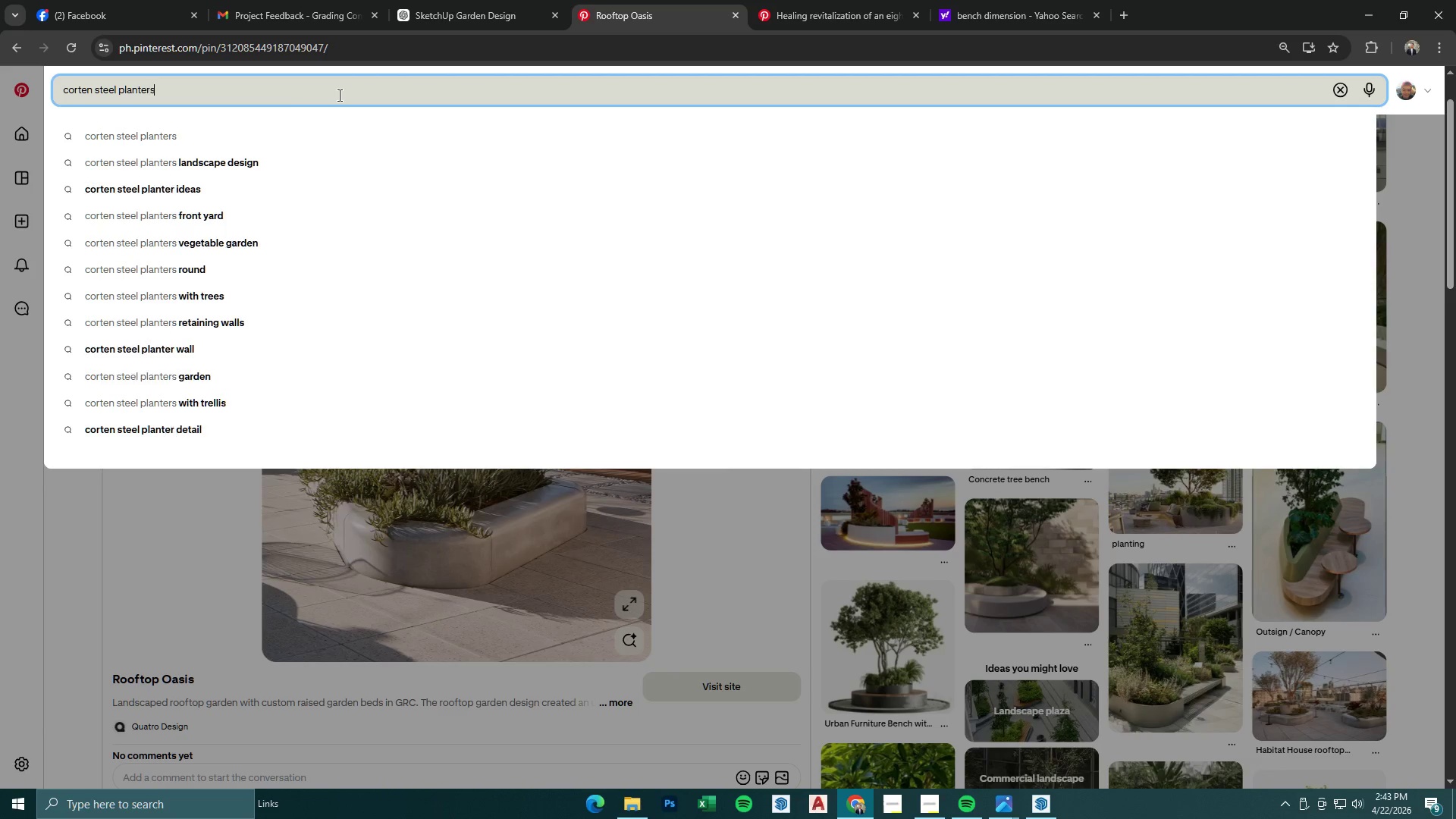 
key(Enter)
 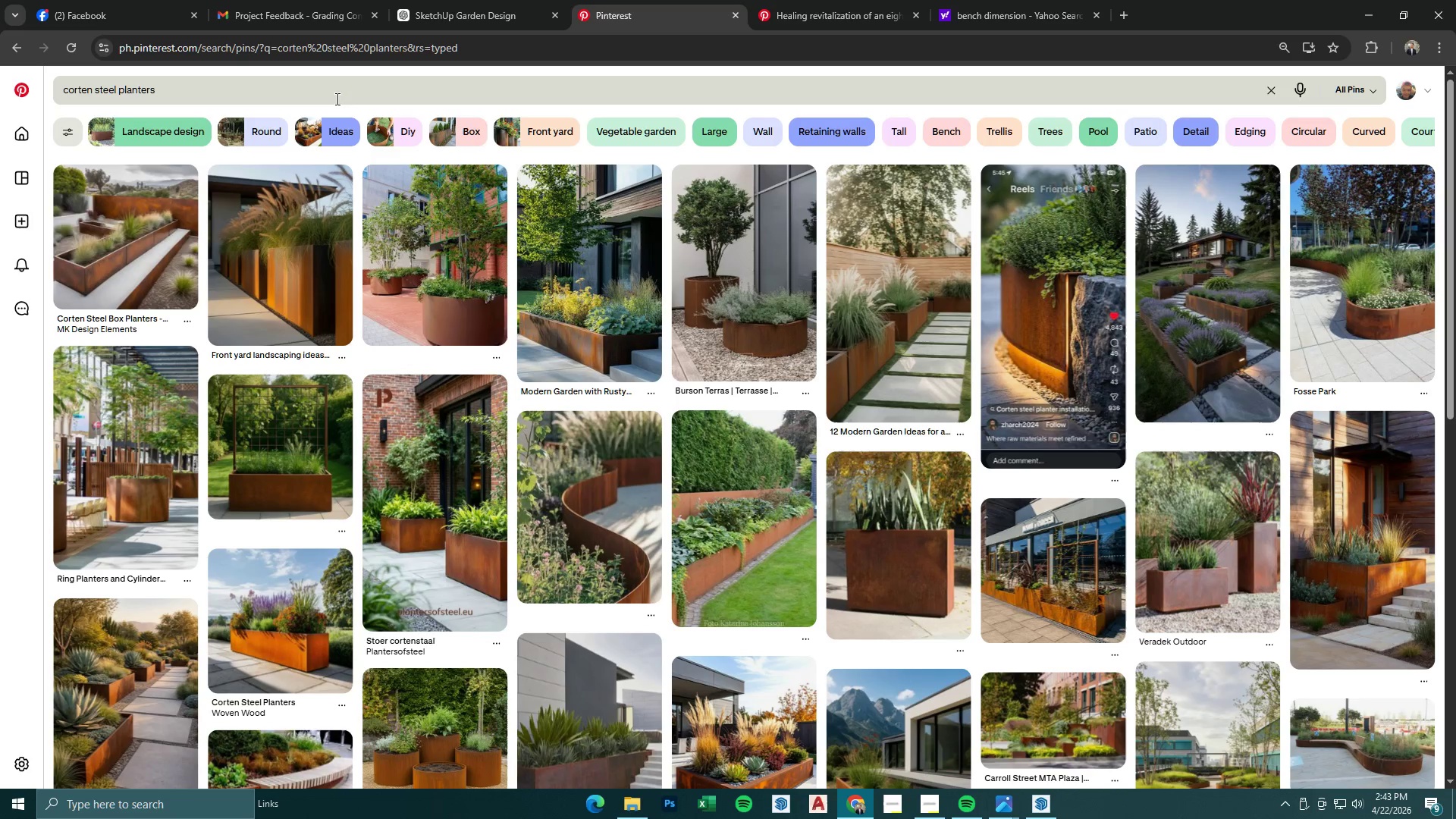 
wait(5.92)
 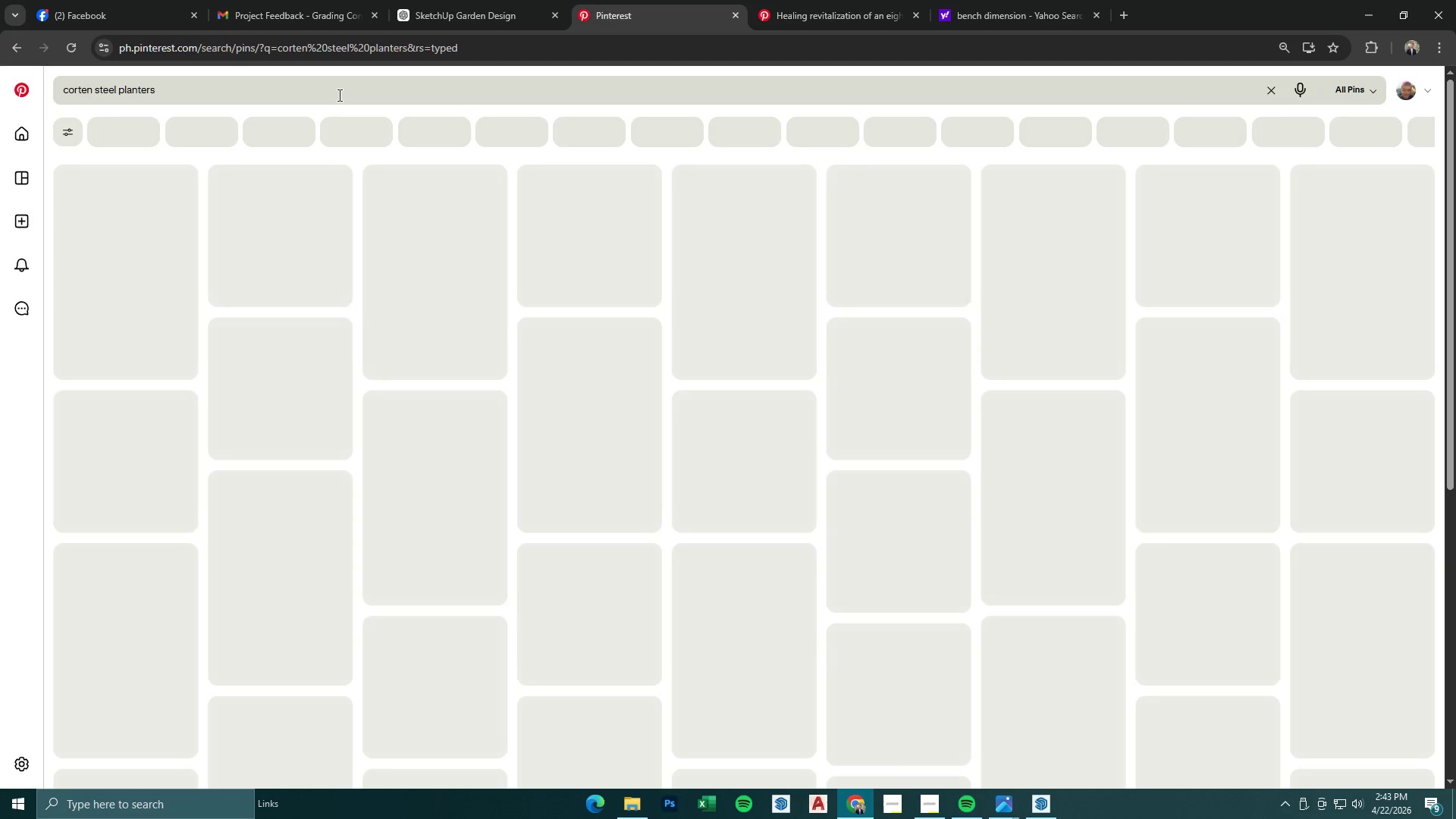 
left_click([149, 273])
 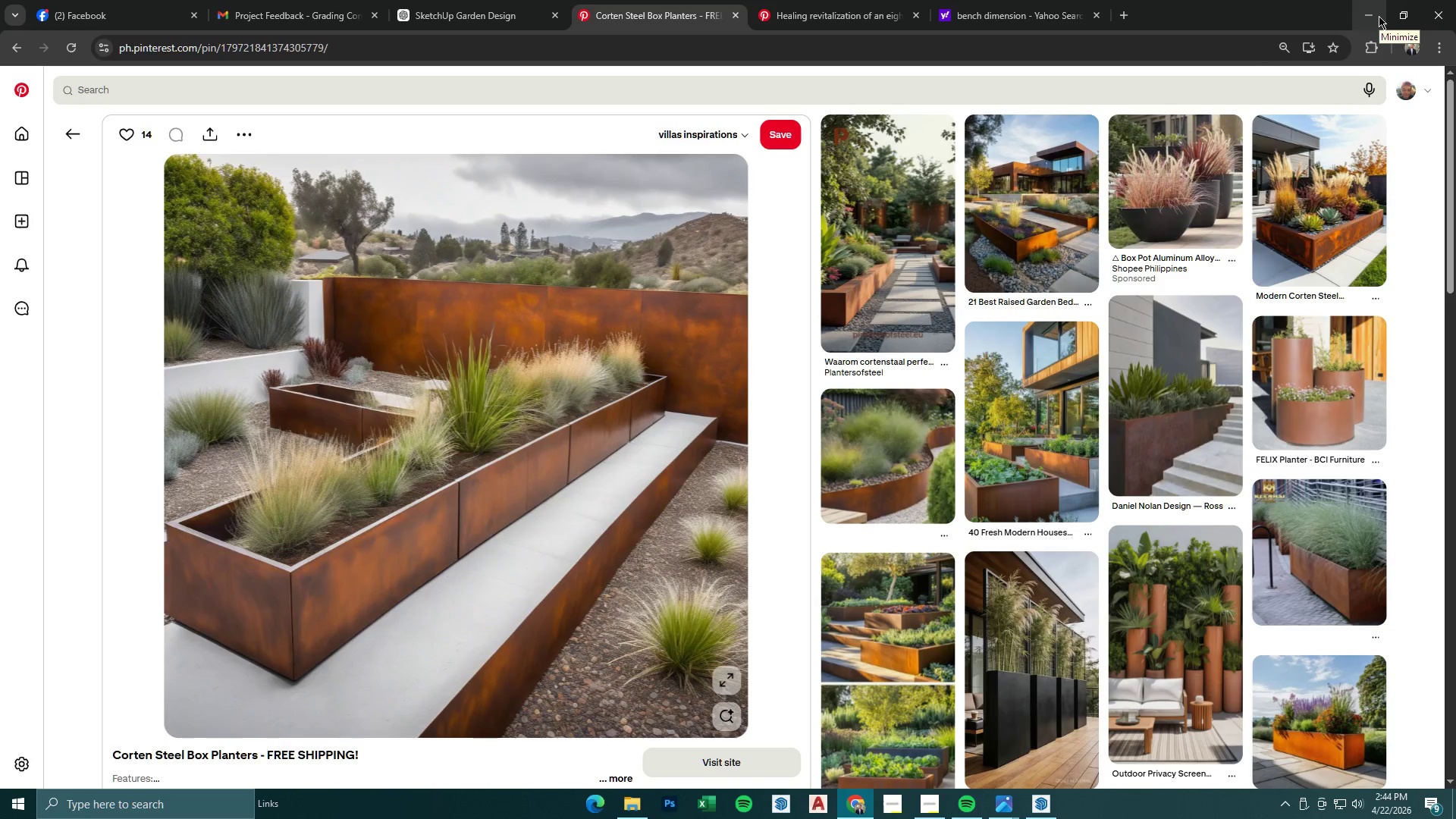 
wait(13.16)
 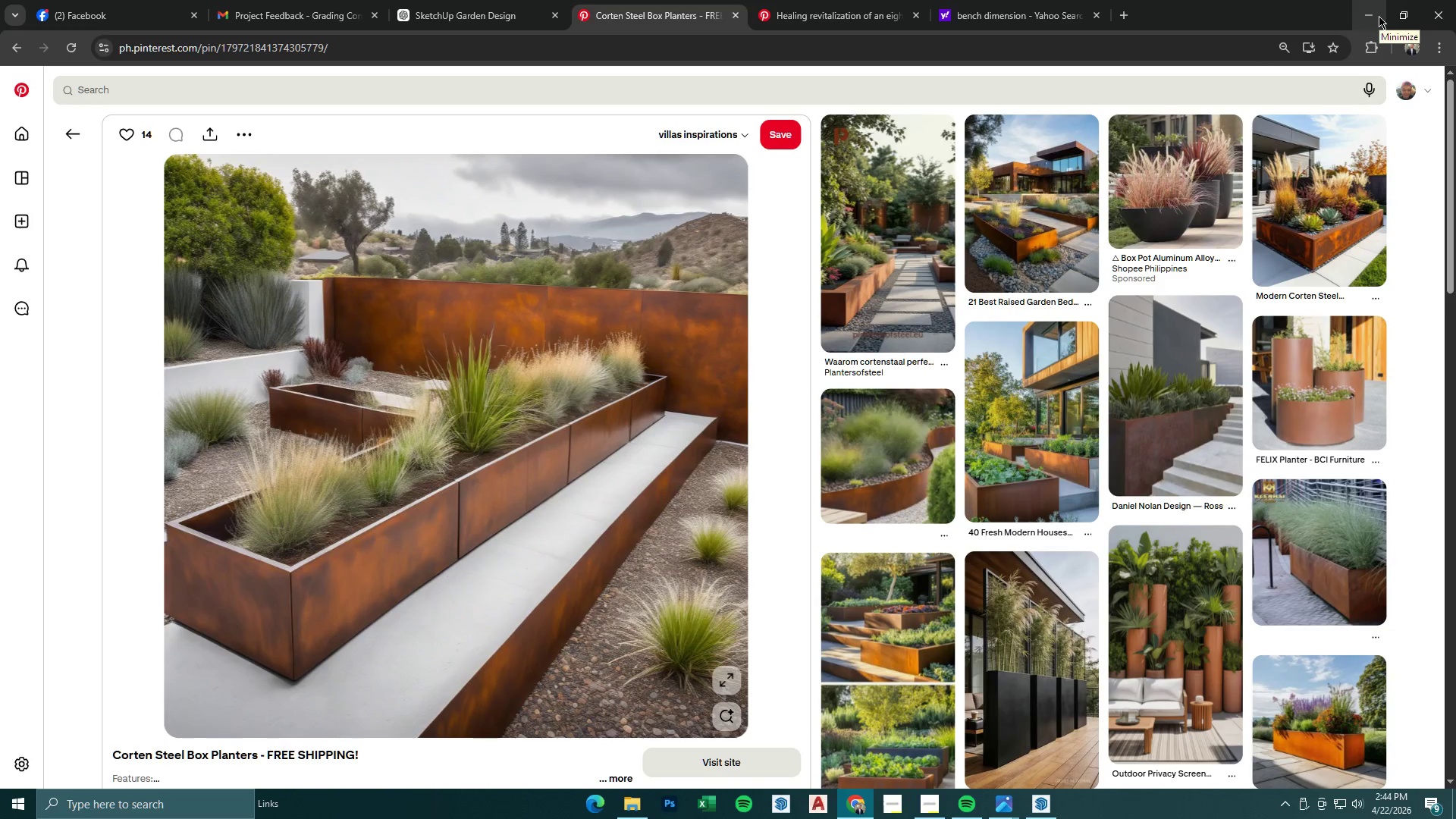 
left_click([1340, 198])
 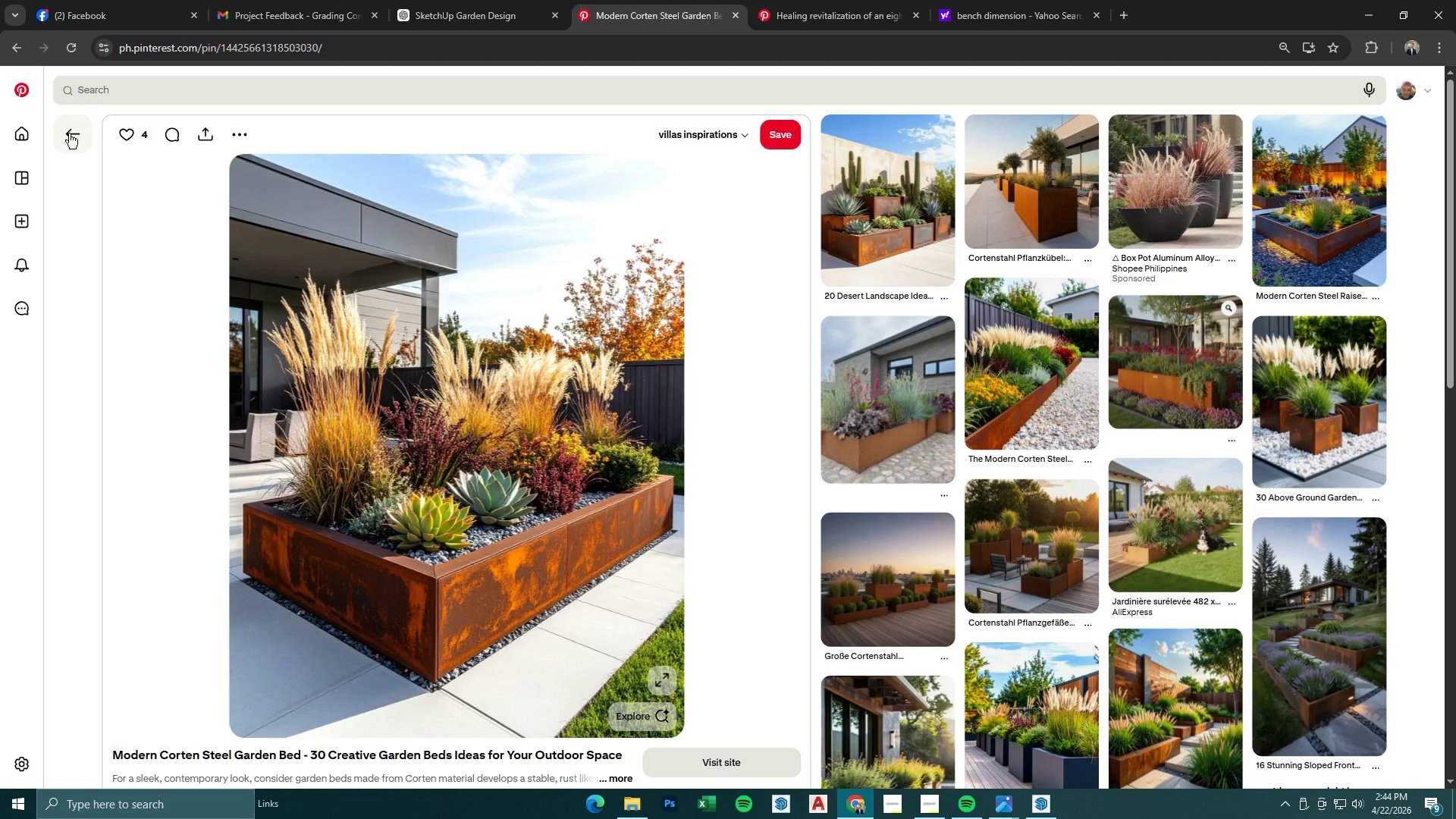 
wait(5.95)
 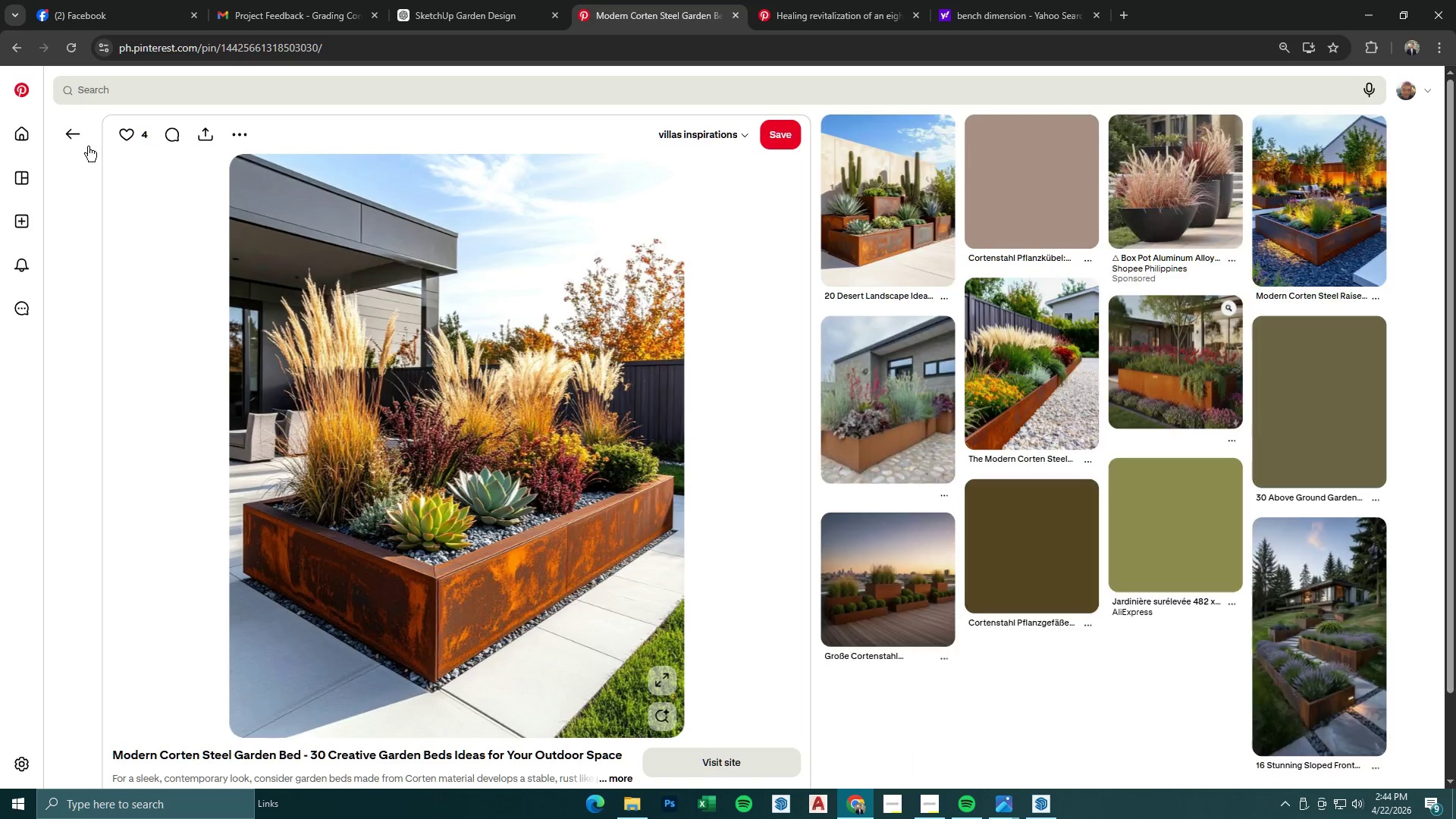 
left_click([69, 133])
 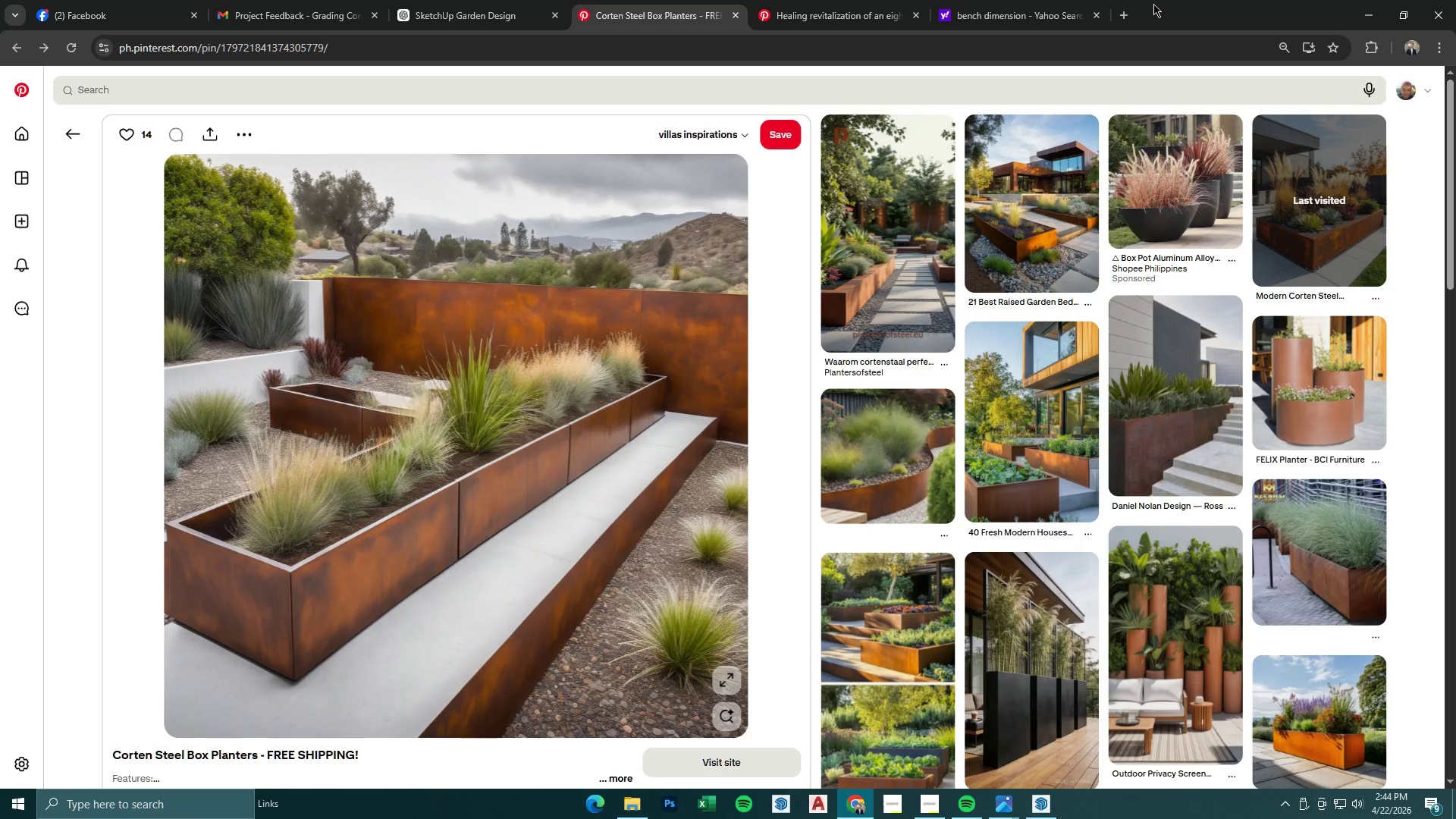 
double_click([1105, 51])
 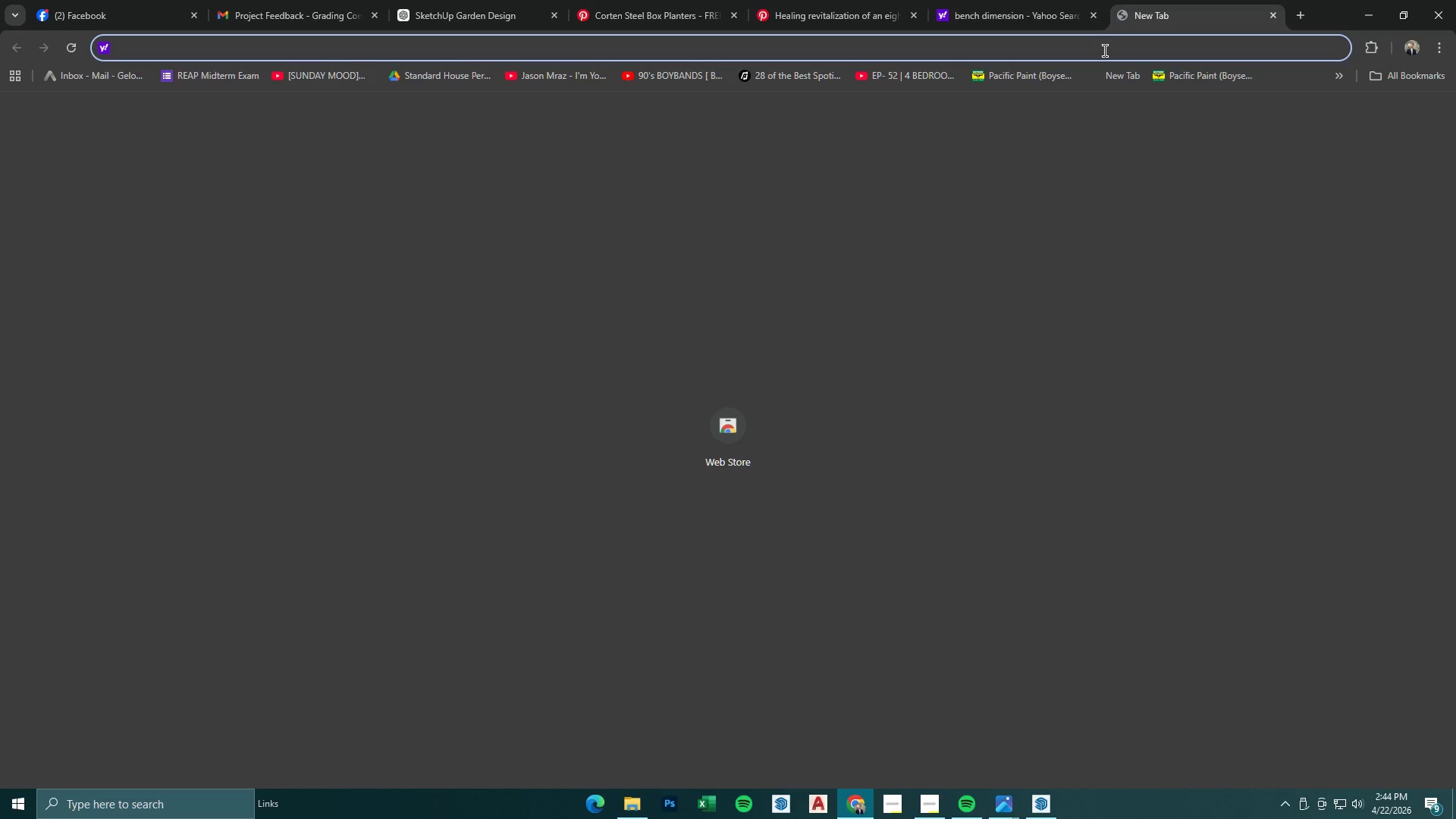 
type(ambient)
 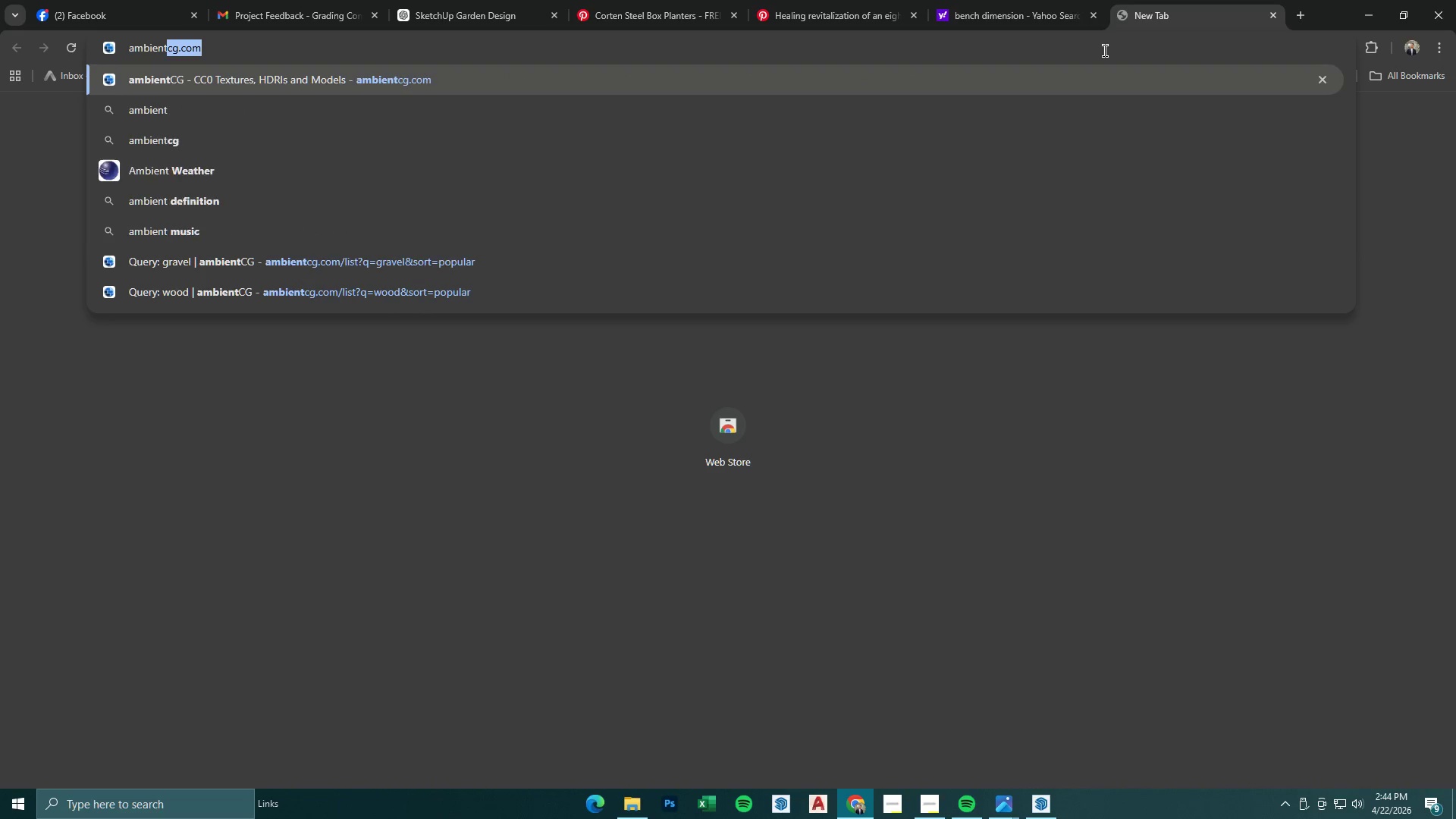 
key(Enter)
 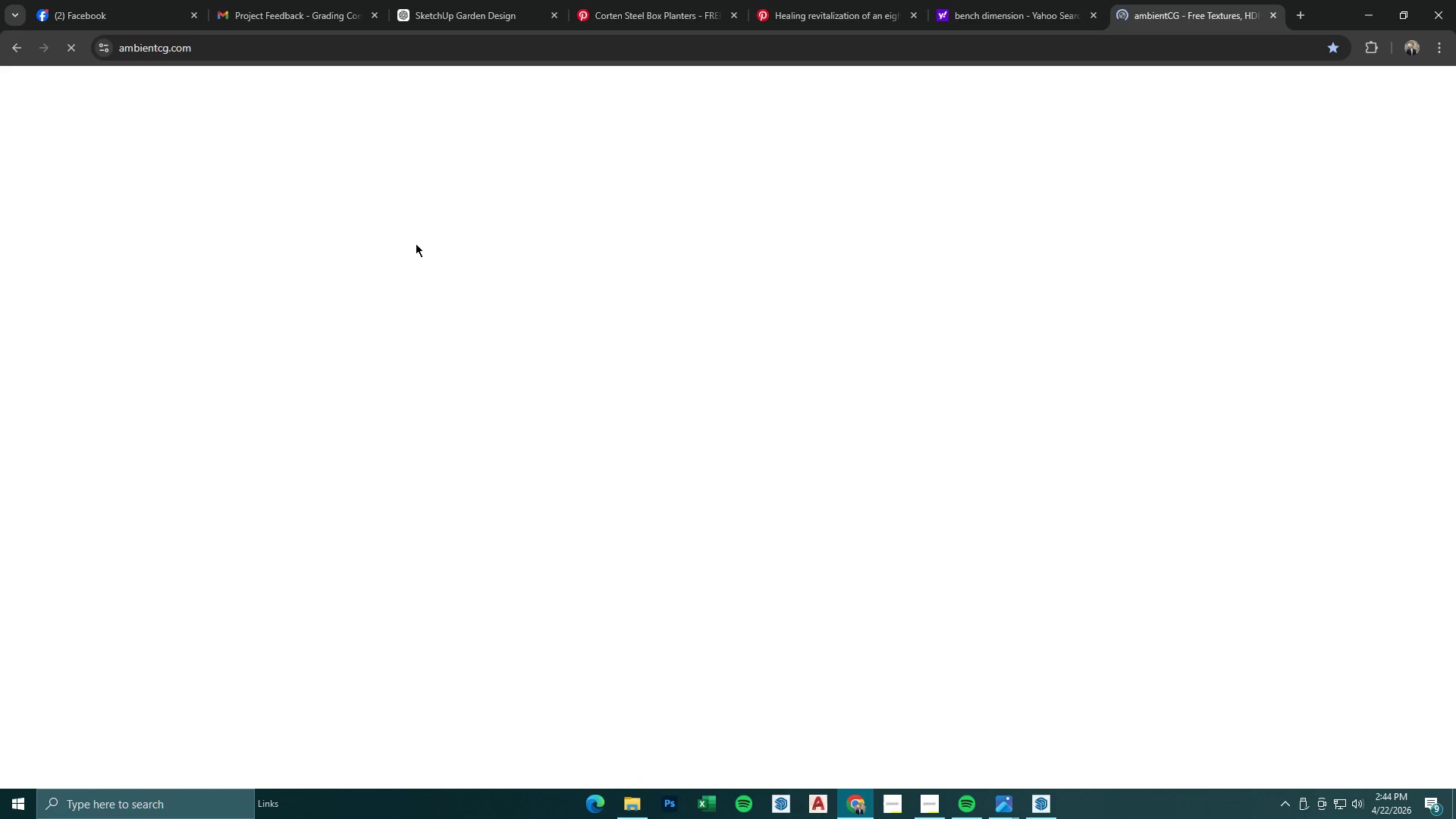 
left_click([381, 413])
 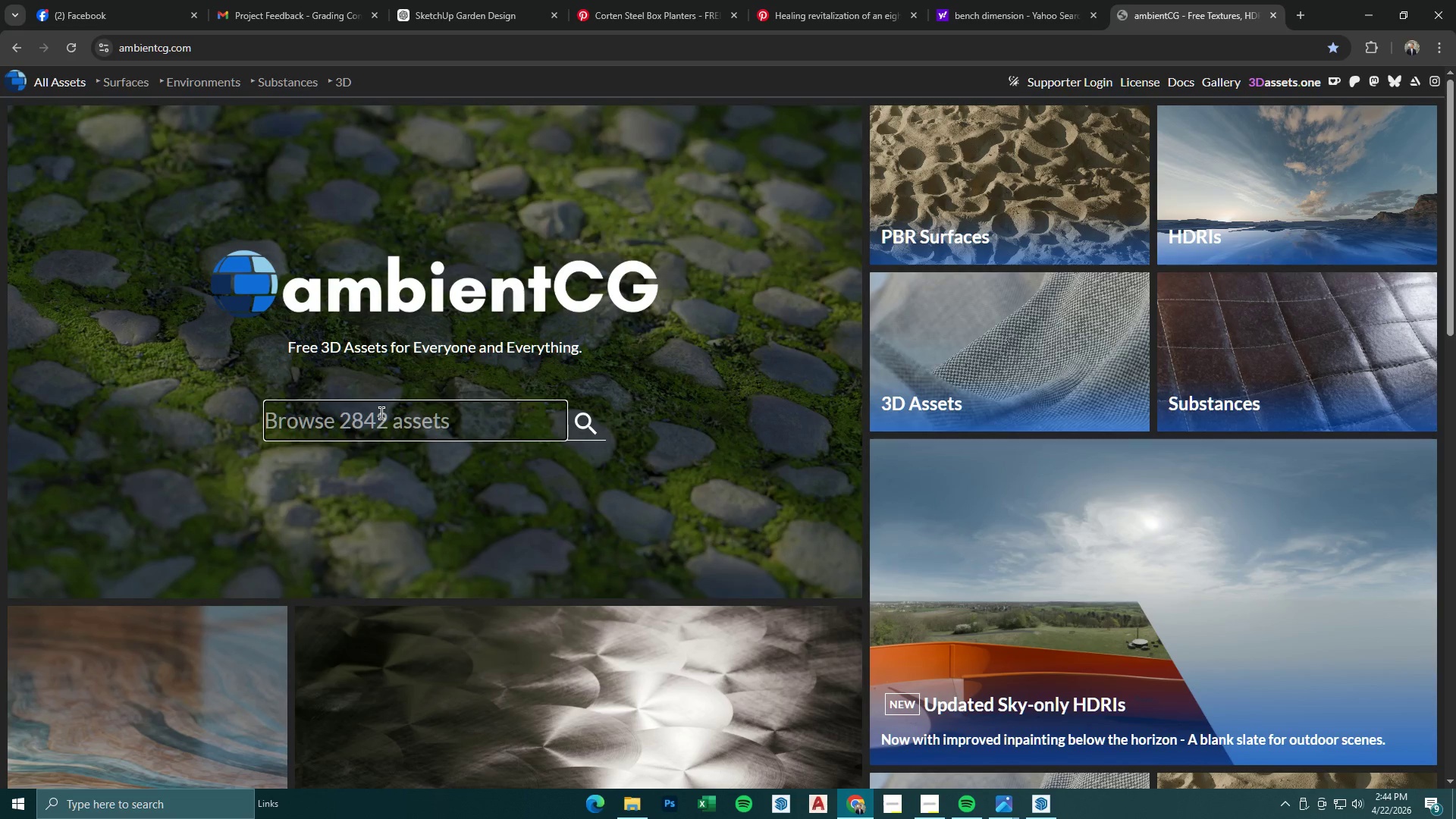 
type(stel)
 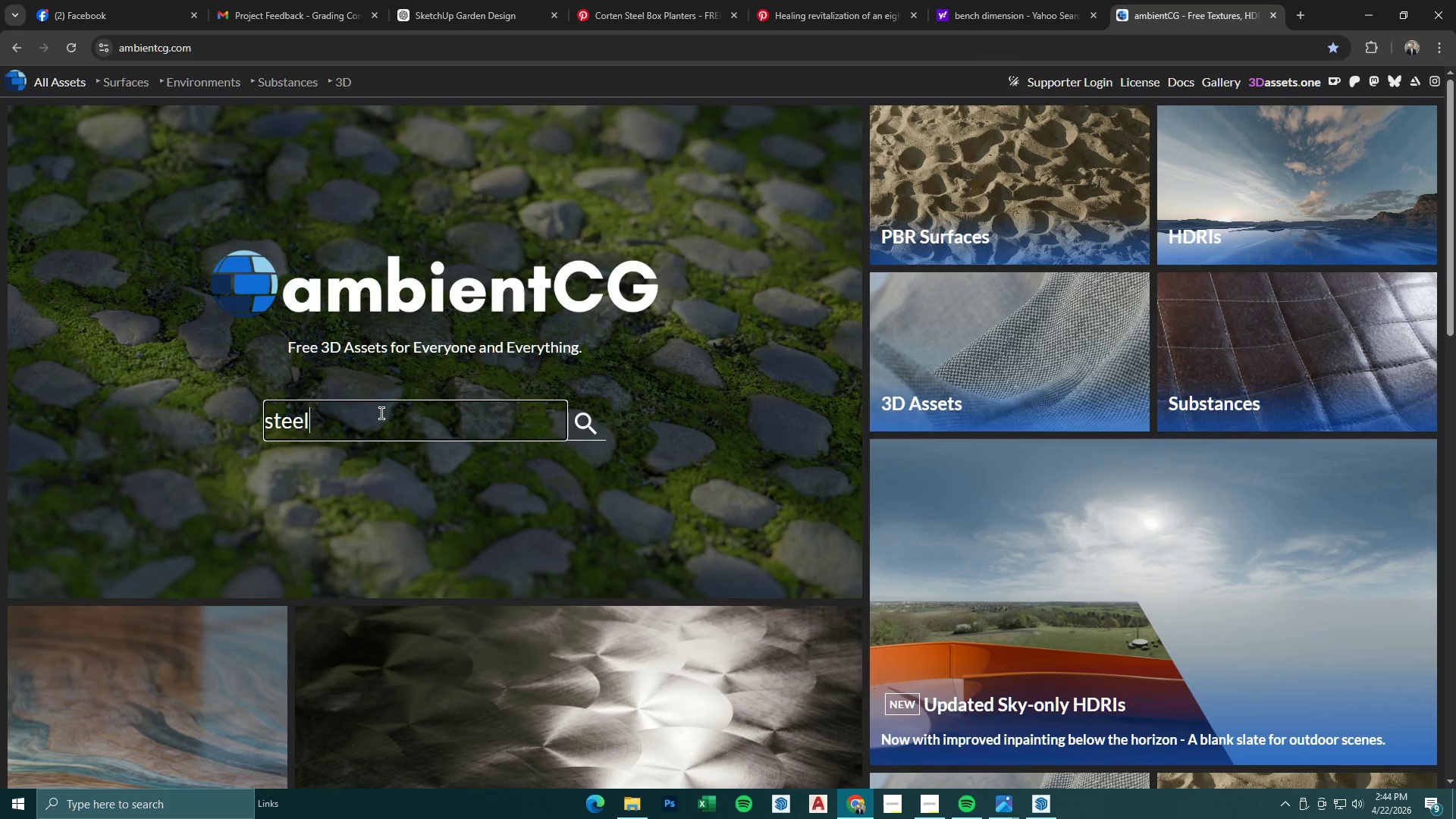 
key(Enter)
 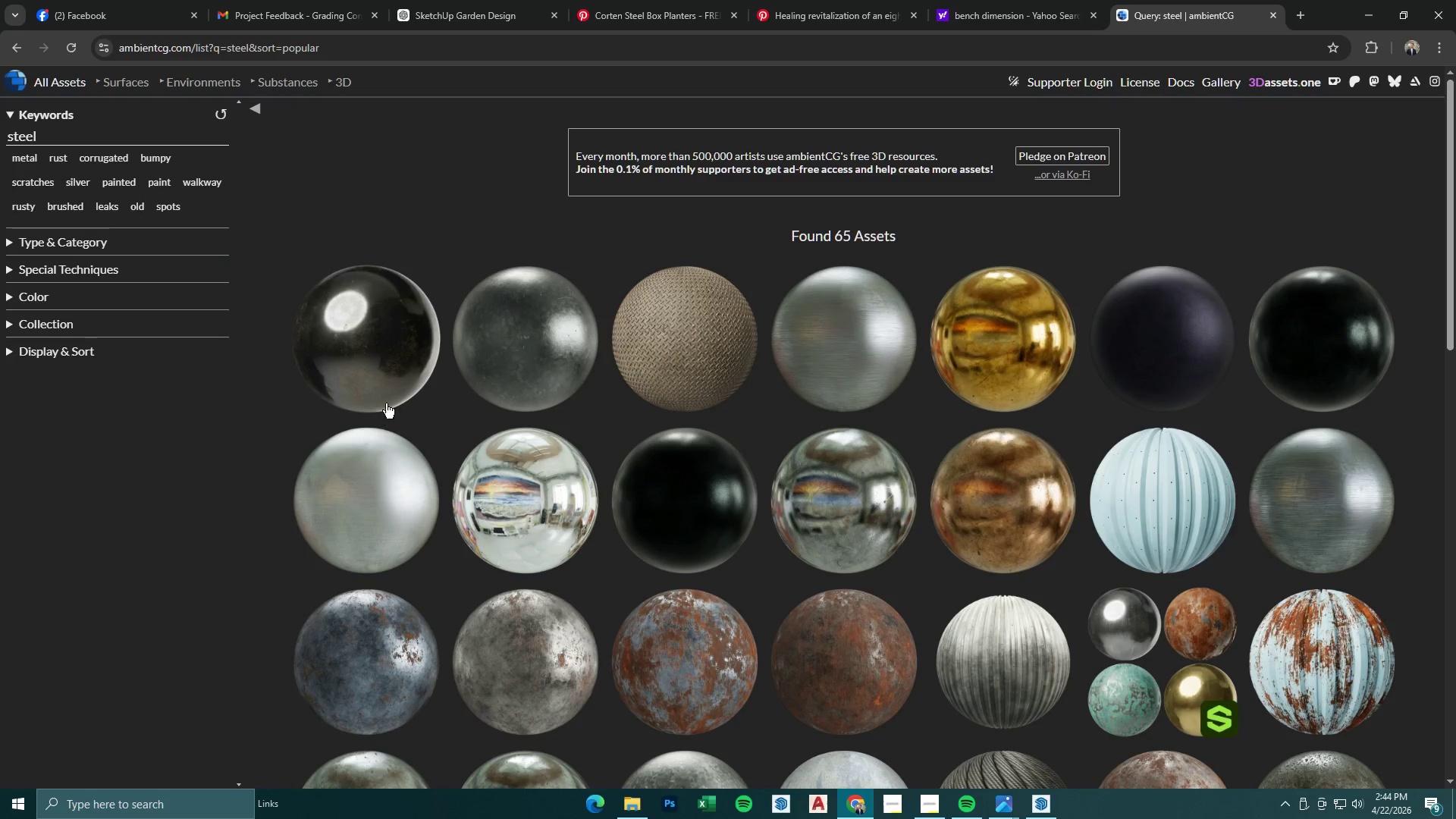 
scroll: coordinate [756, 293], scroll_direction: down, amount: 12.0
 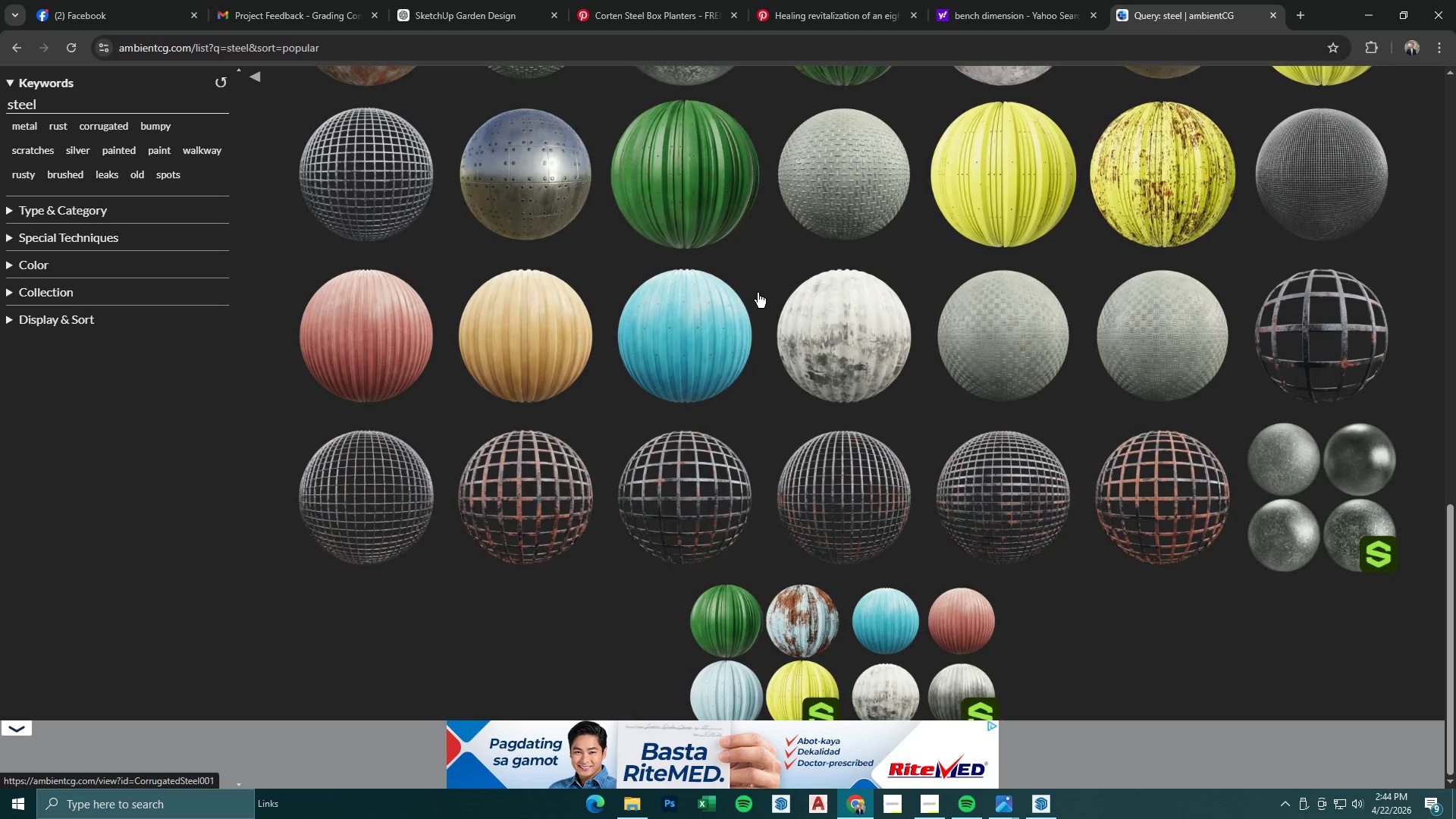 
scroll: coordinate [758, 293], scroll_direction: up, amount: 12.0
 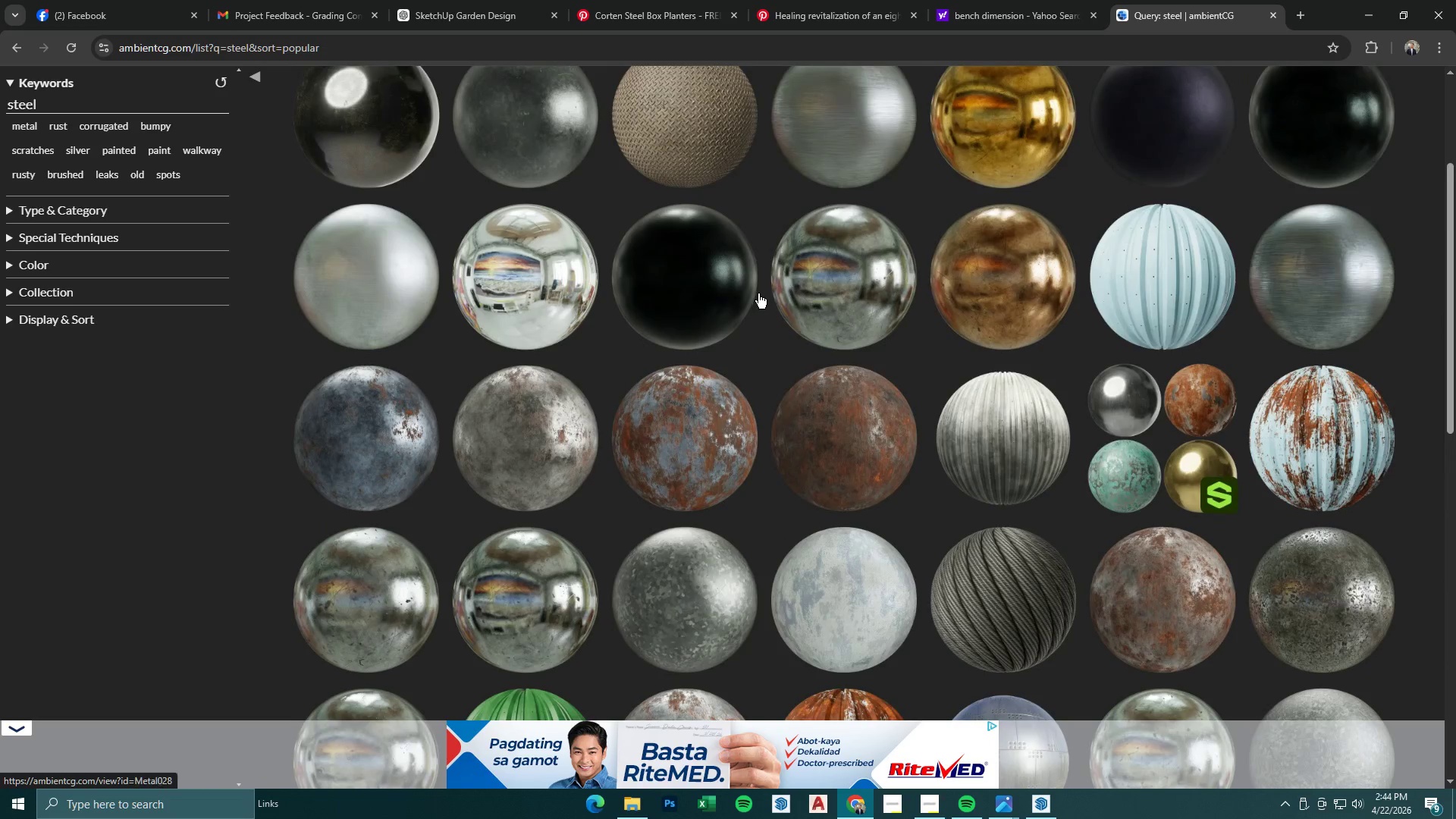 
scroll: coordinate [758, 293], scroll_direction: down, amount: 5.0
 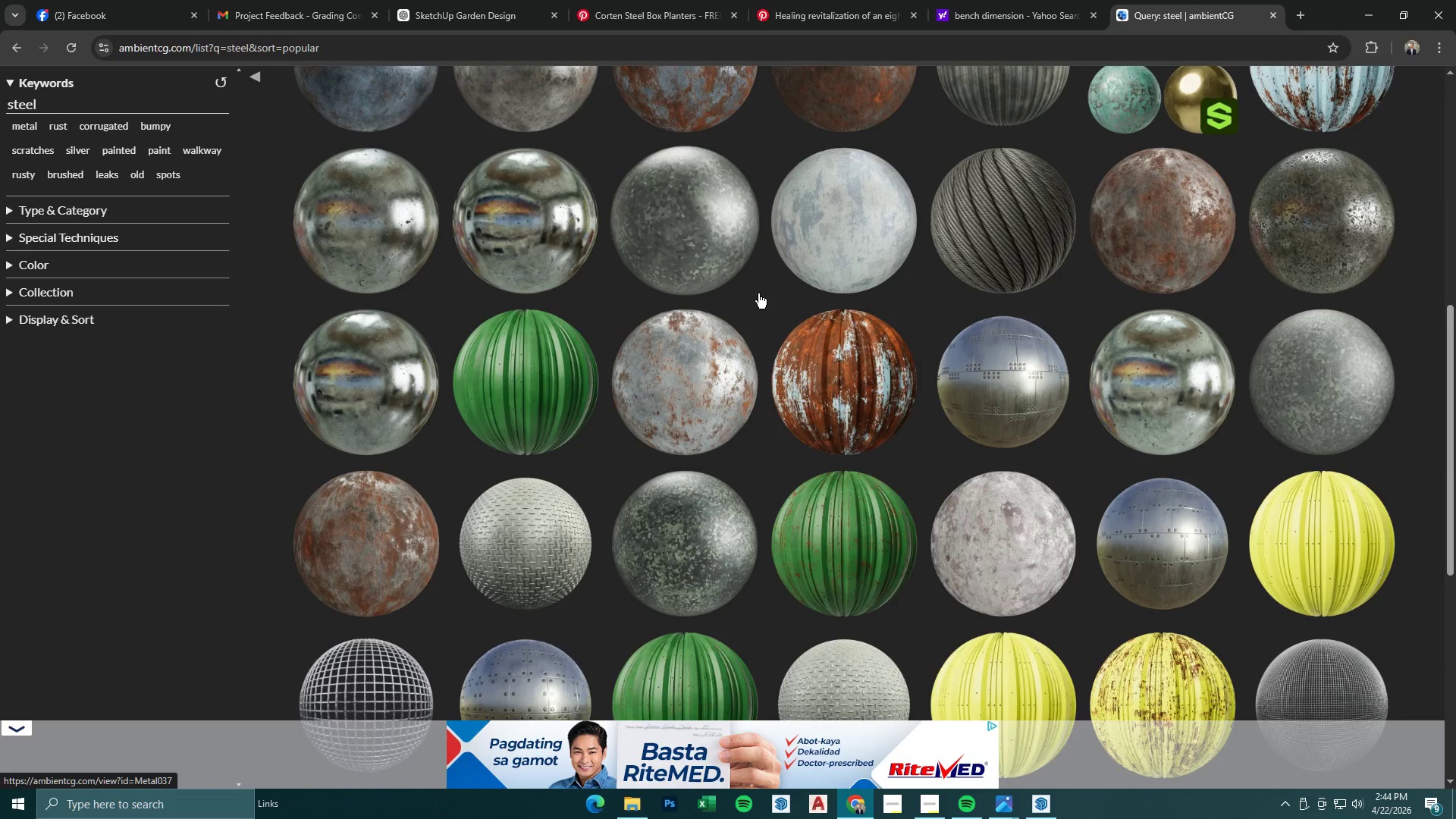 
scroll: coordinate [758, 293], scroll_direction: up, amount: 13.0
 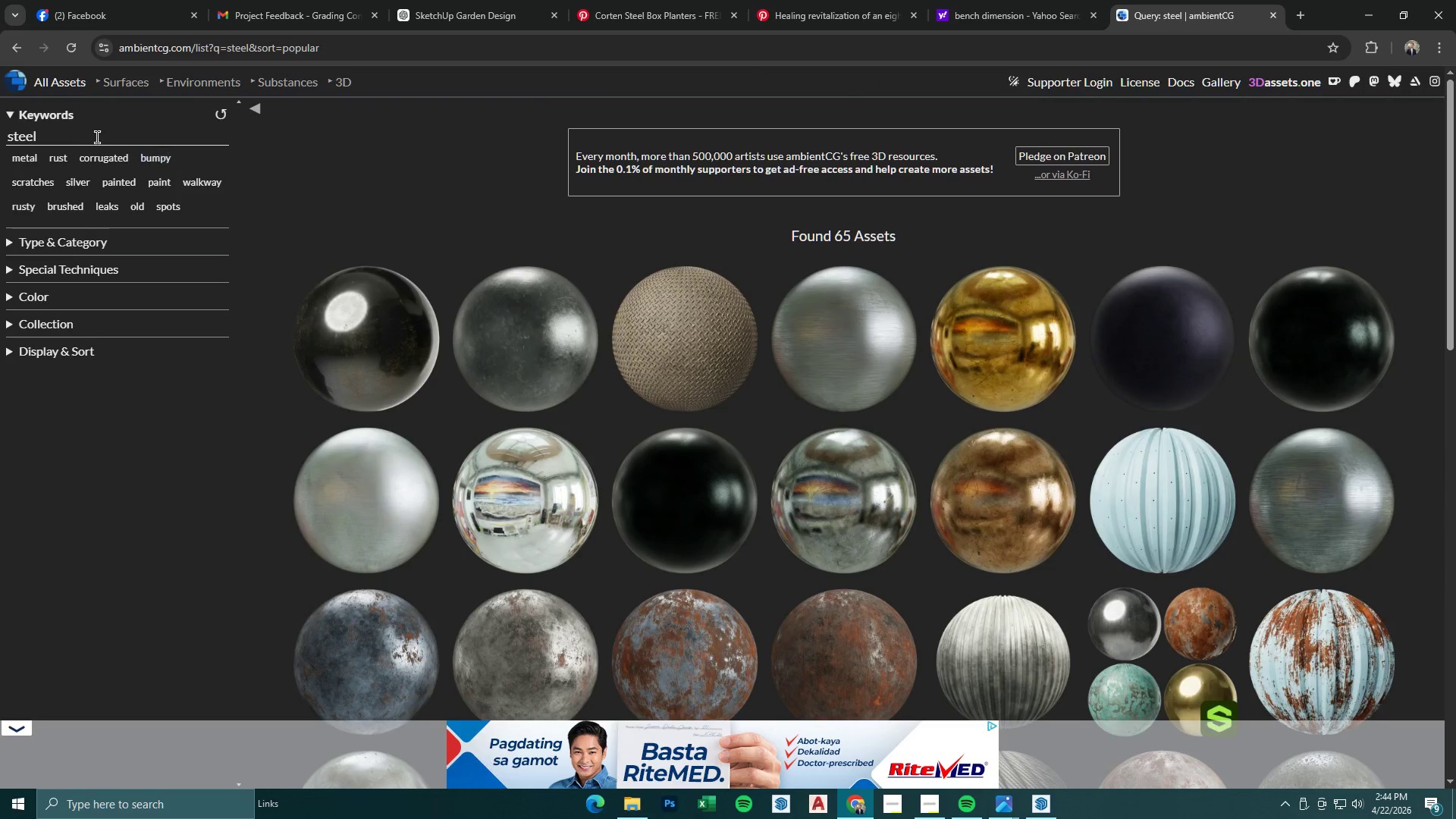 
left_click_drag(start_coordinate=[52, 131], to_coordinate=[0, 130])
 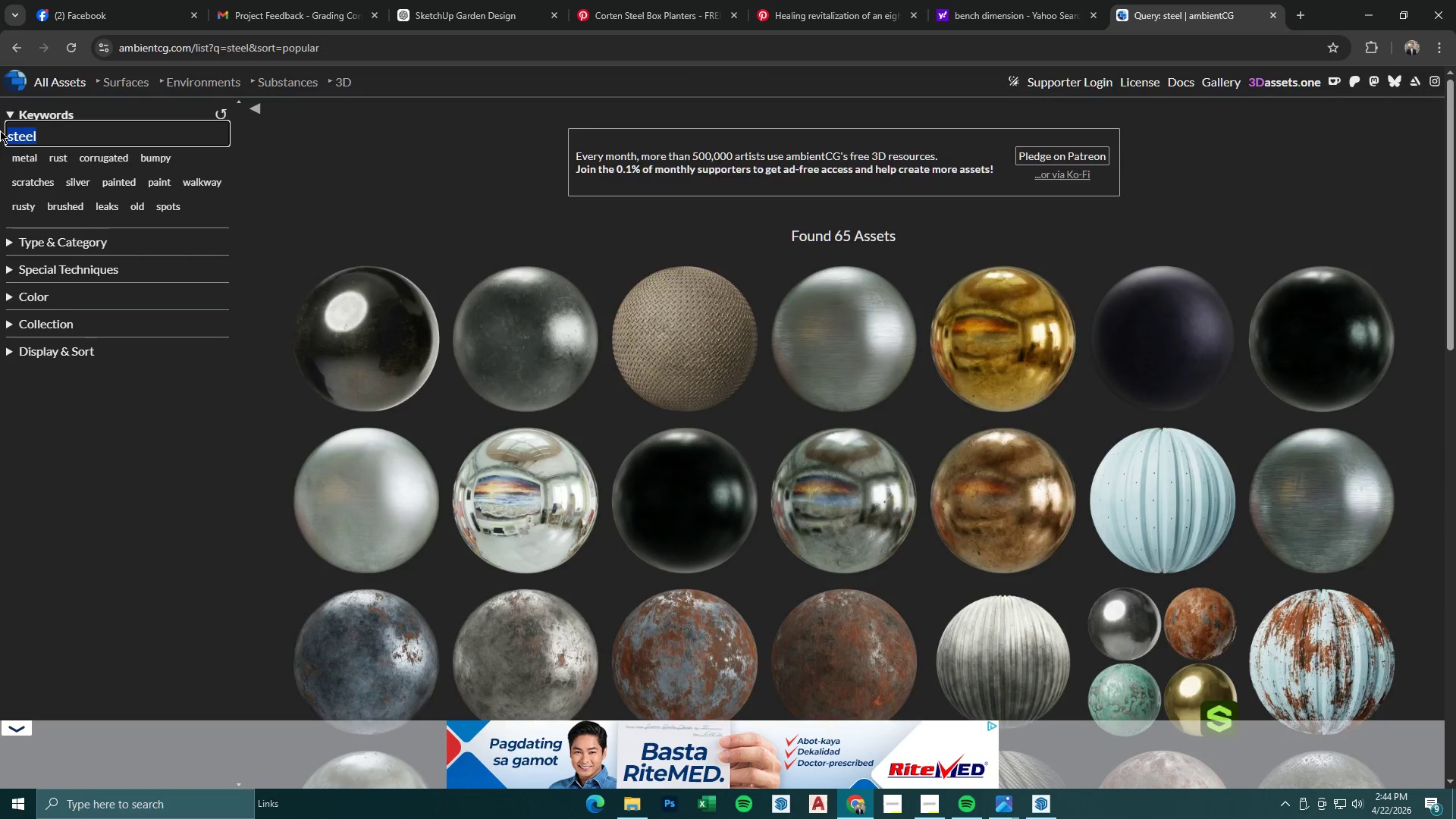 
type(corten)
 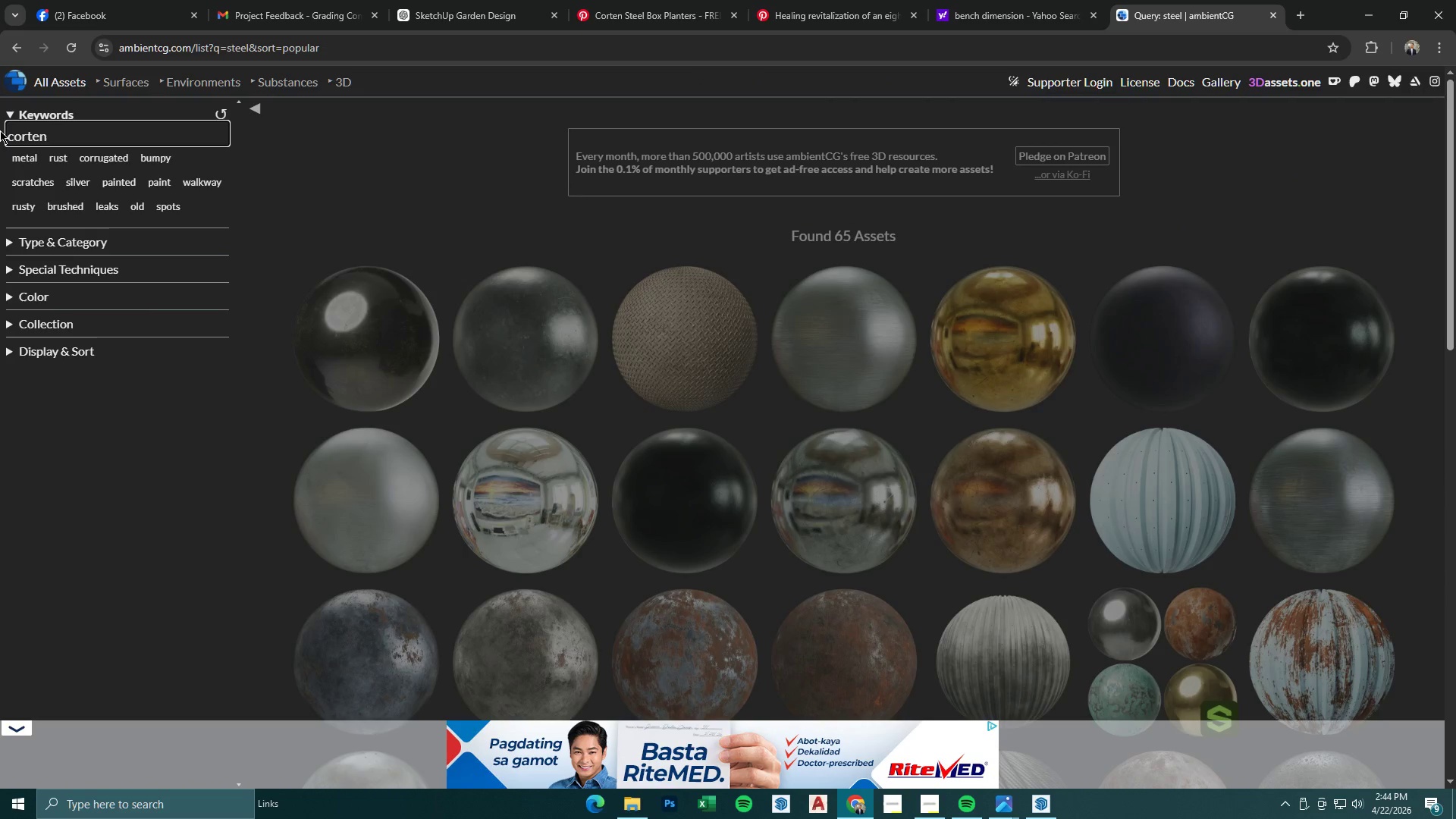 
key(Enter)
 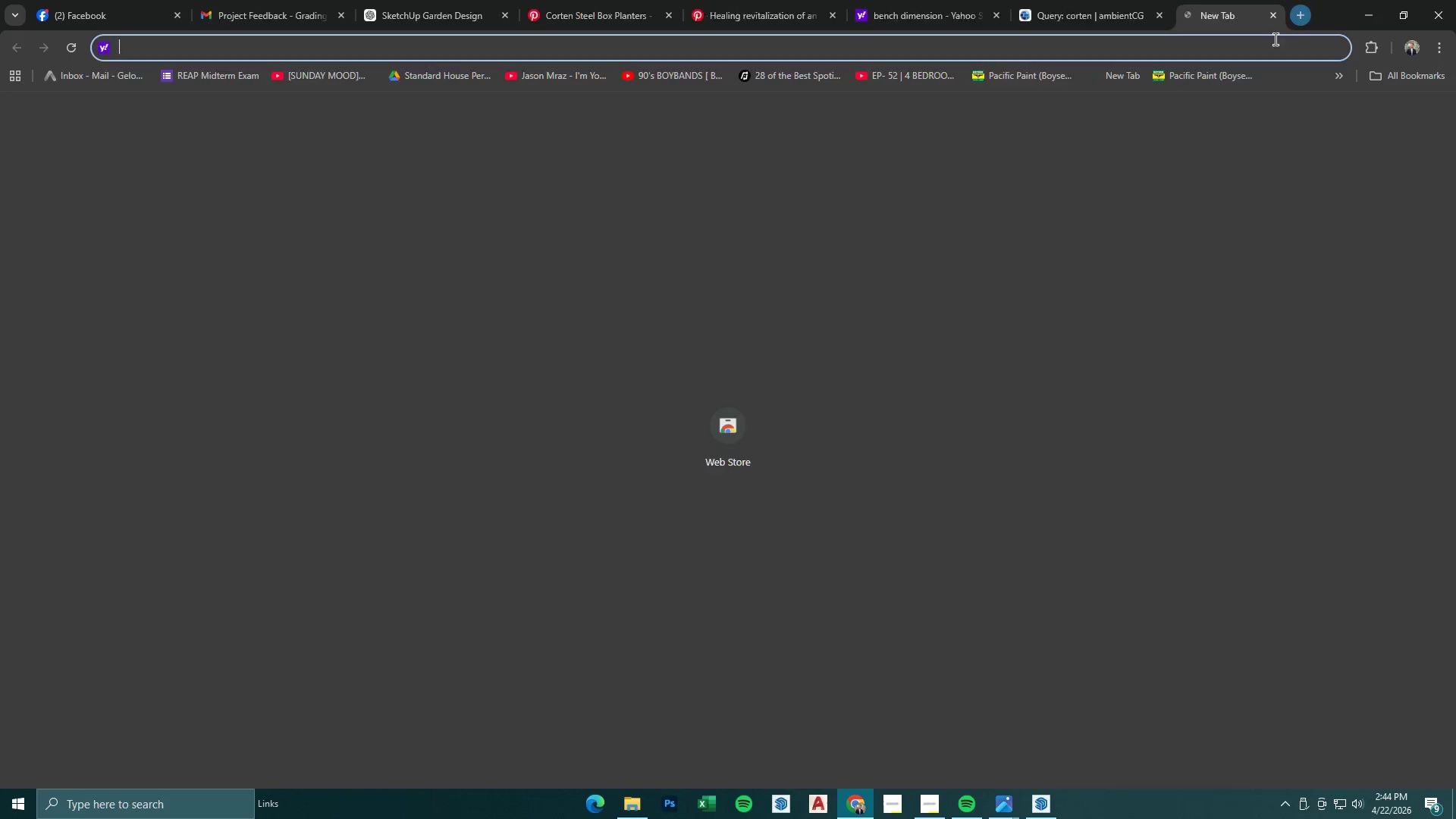 
type(cortenm)
key(Backspace)
key(Backspace)
type(n stee;l)
key(Backspace)
type( texture)
 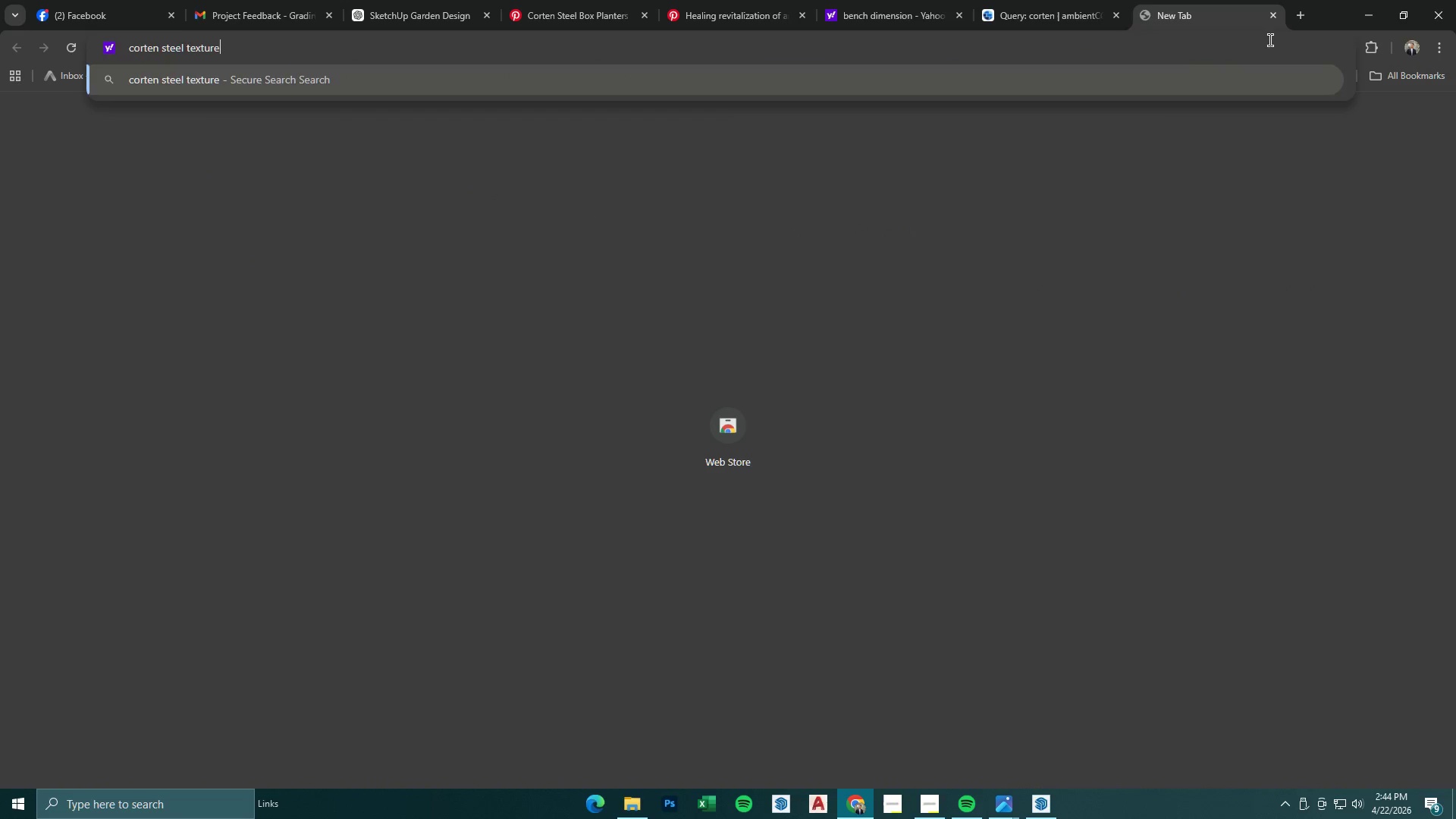 
key(Enter)
 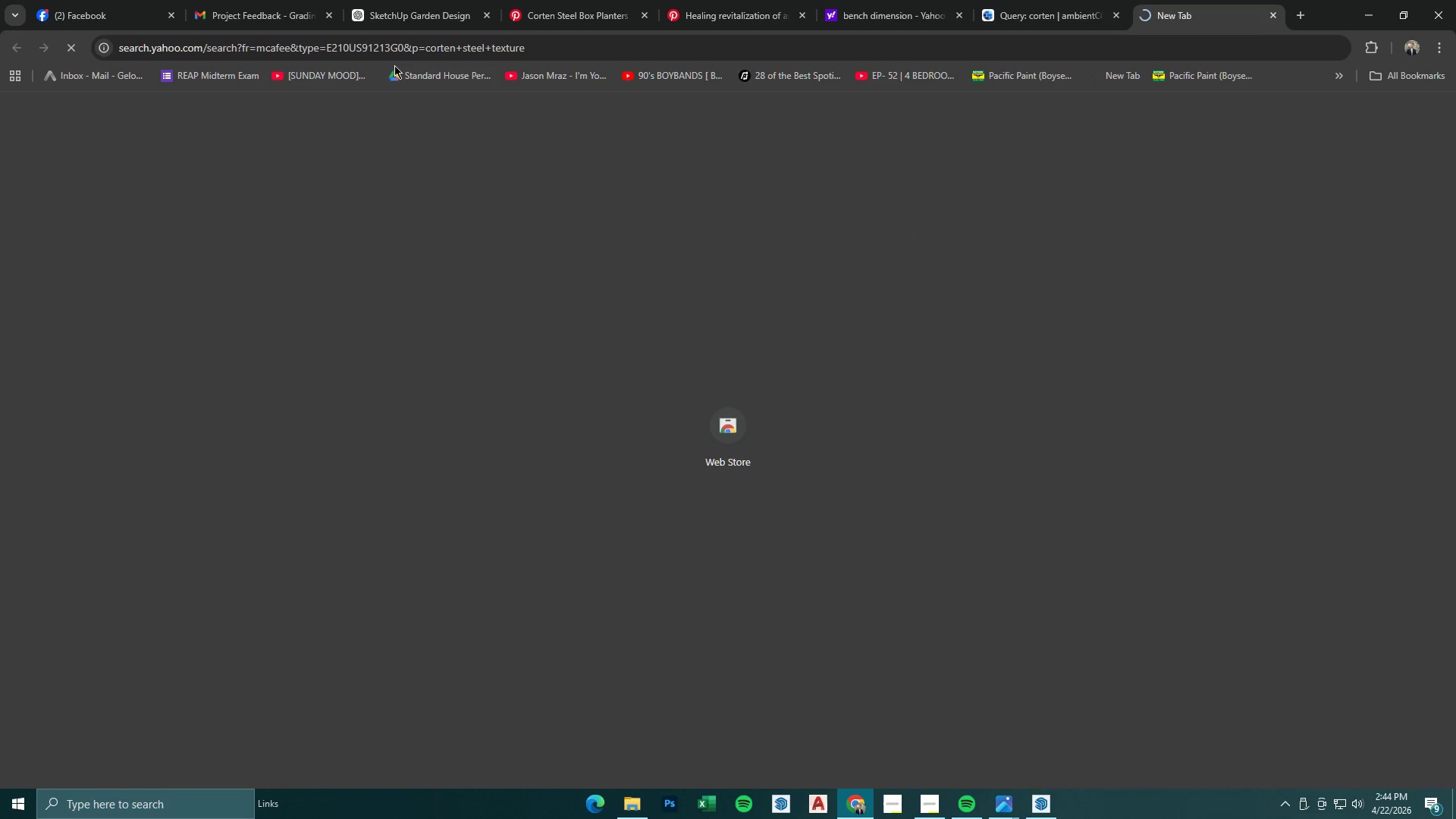 
left_click([394, 48])
 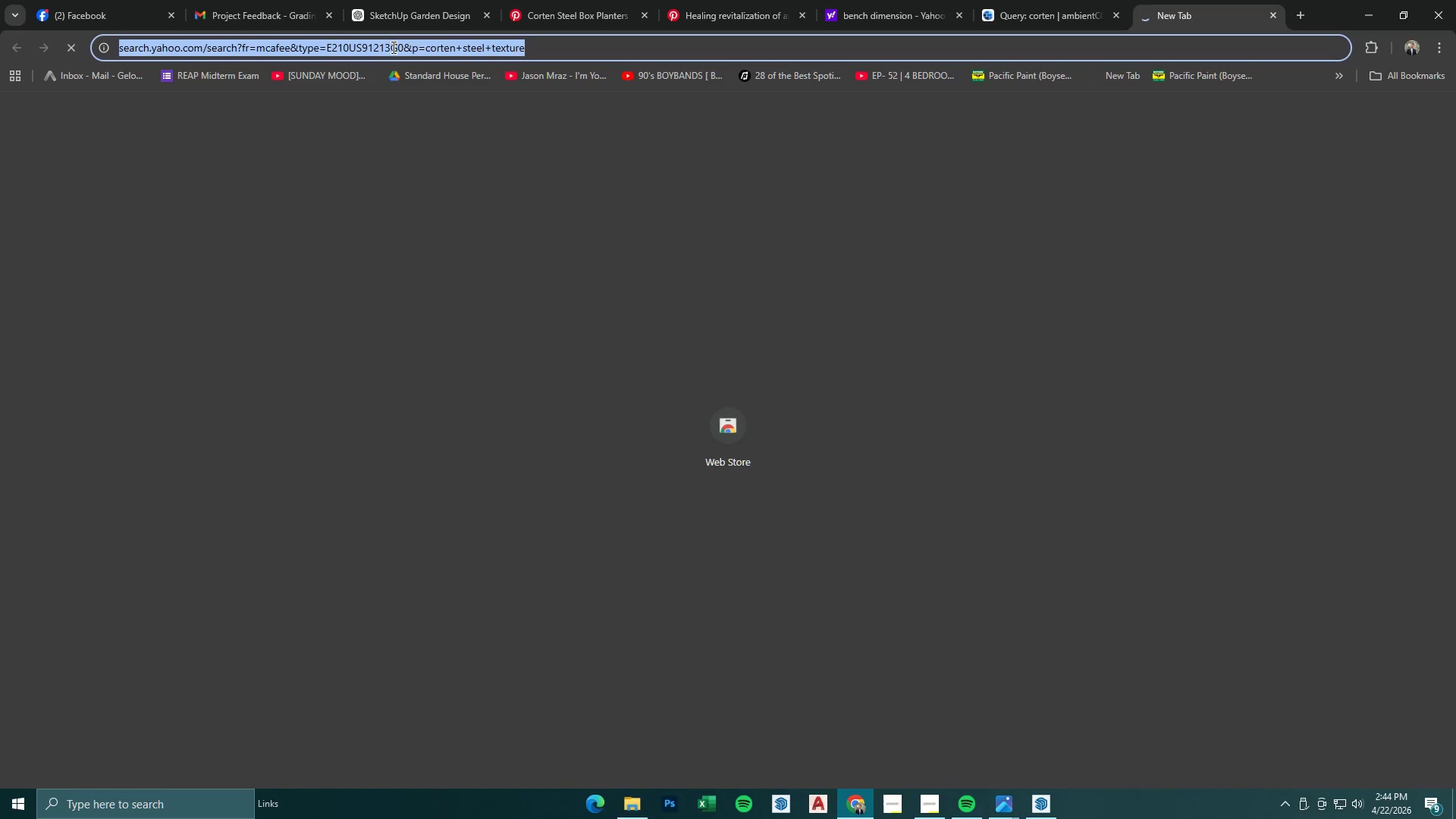 
key(G)
 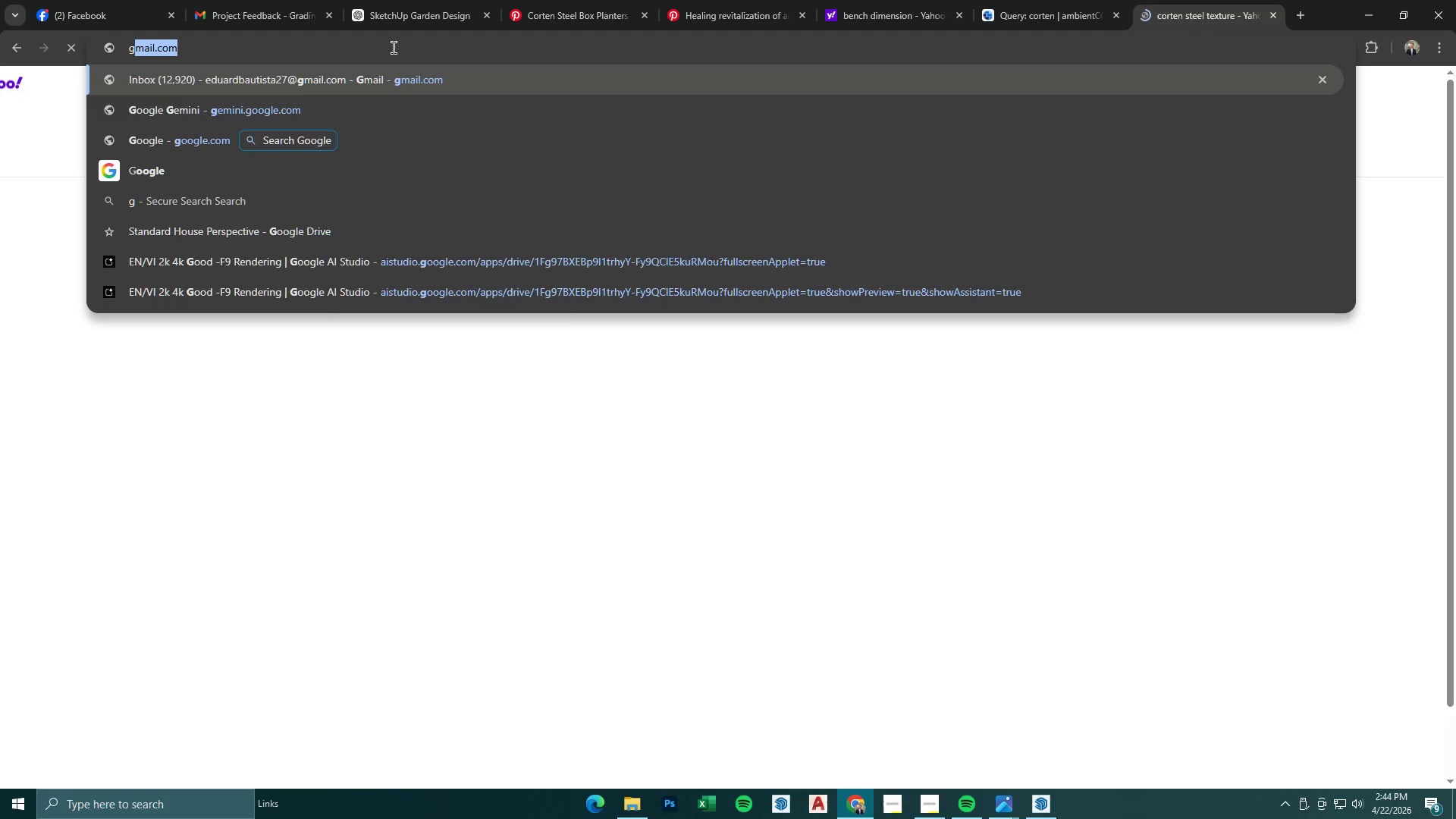 
key(Backspace)
 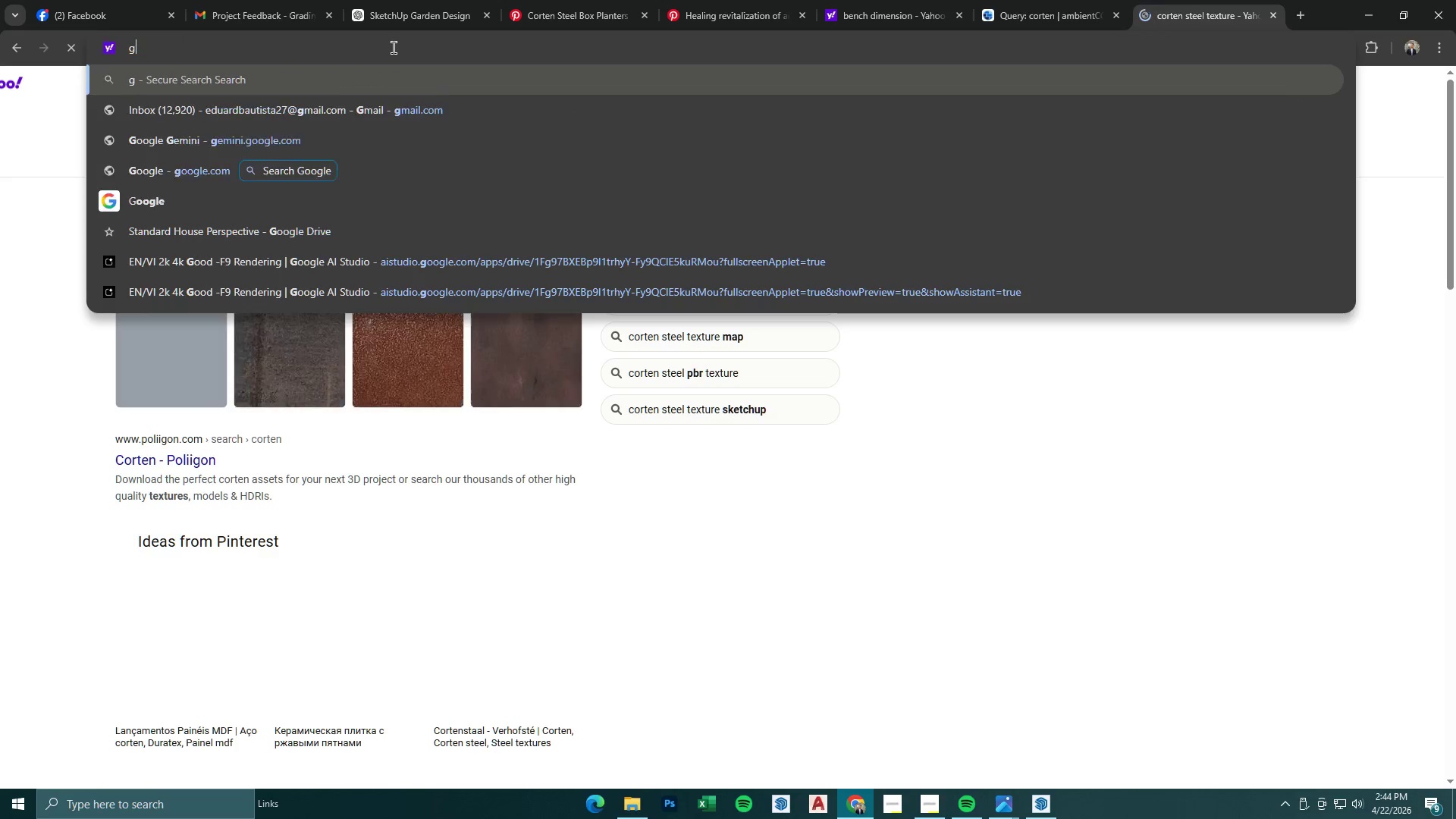 
key(Backspace)
 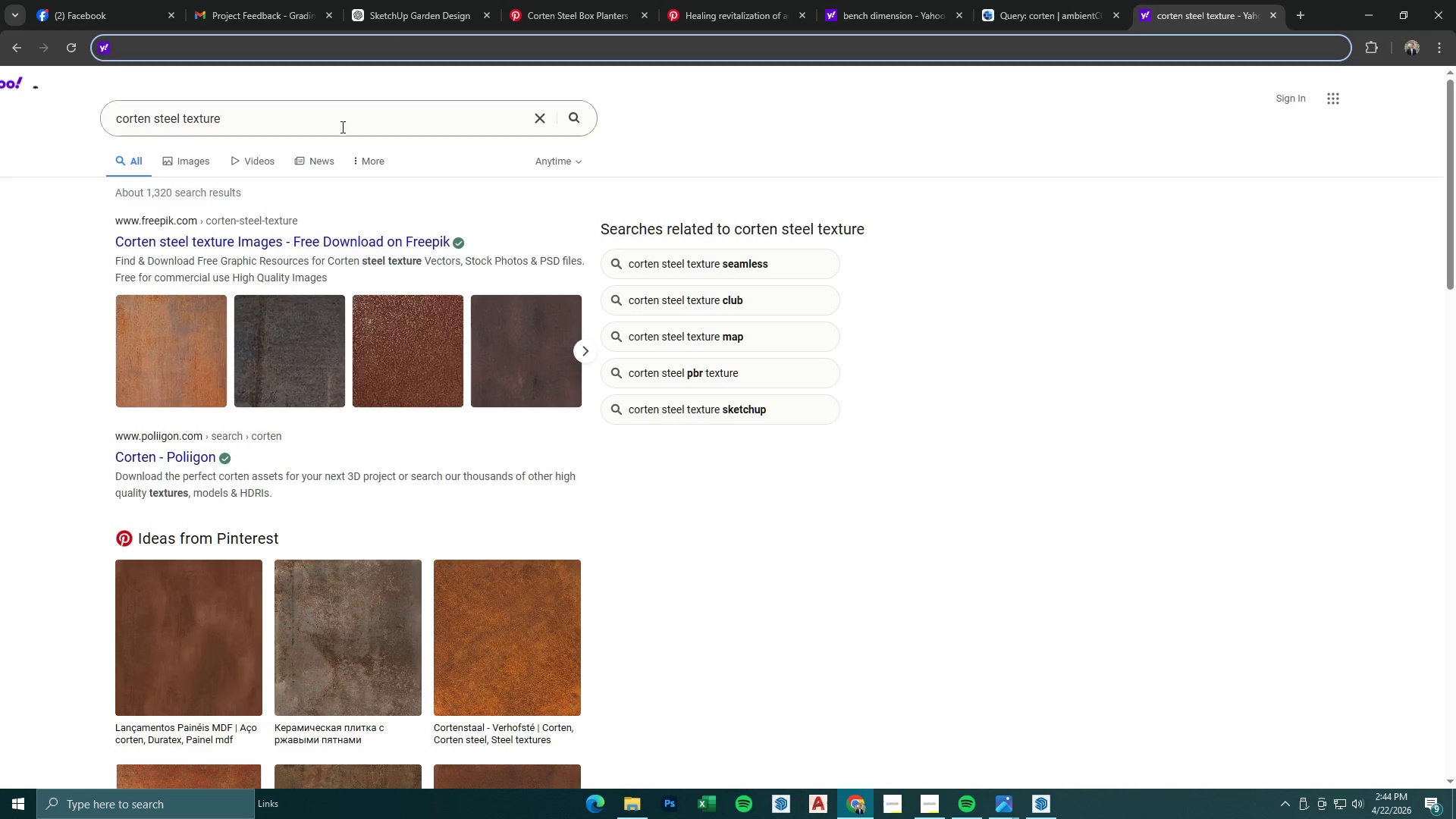 
left_click([217, 155])
 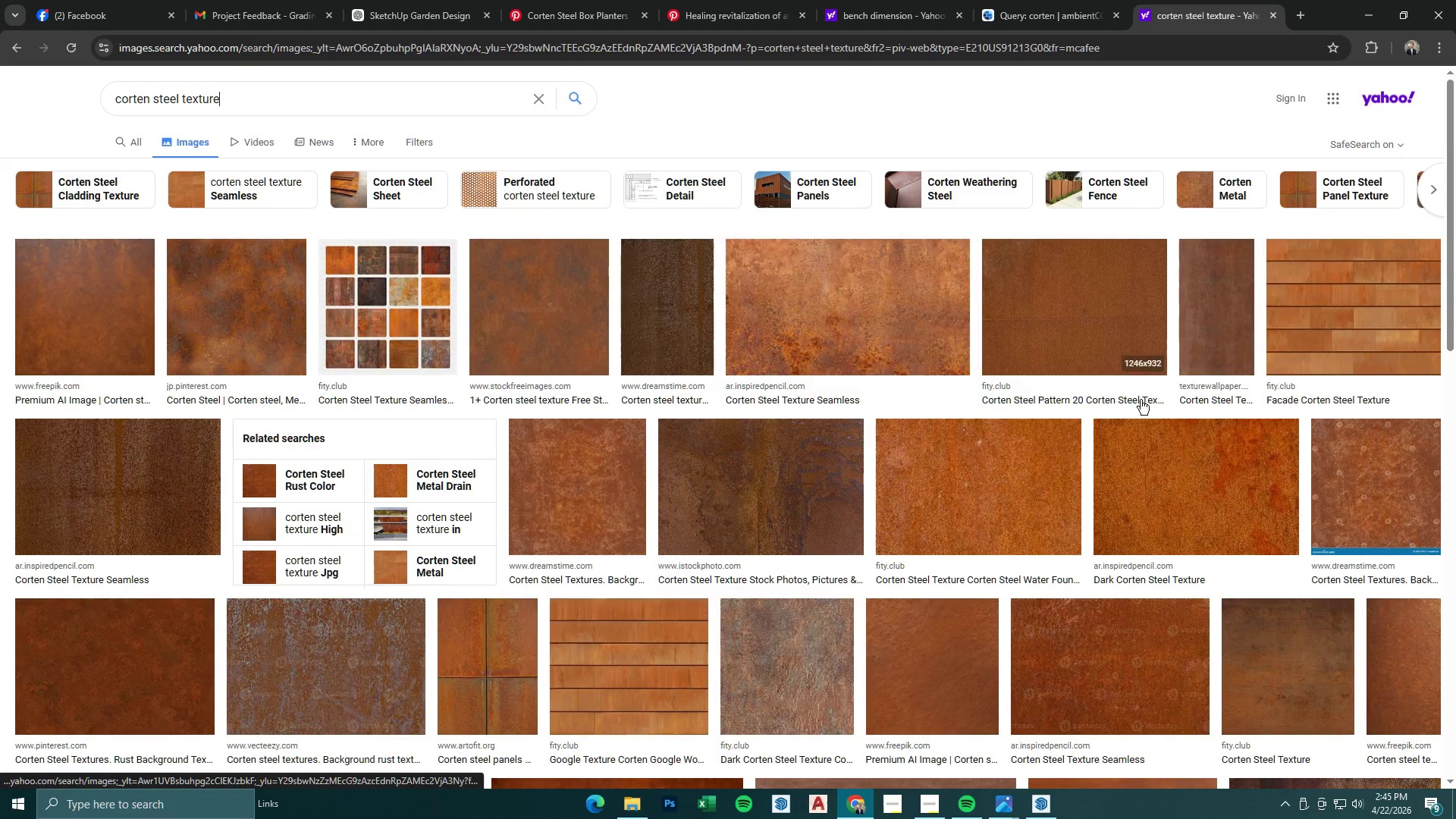 
left_click([1064, 324])
 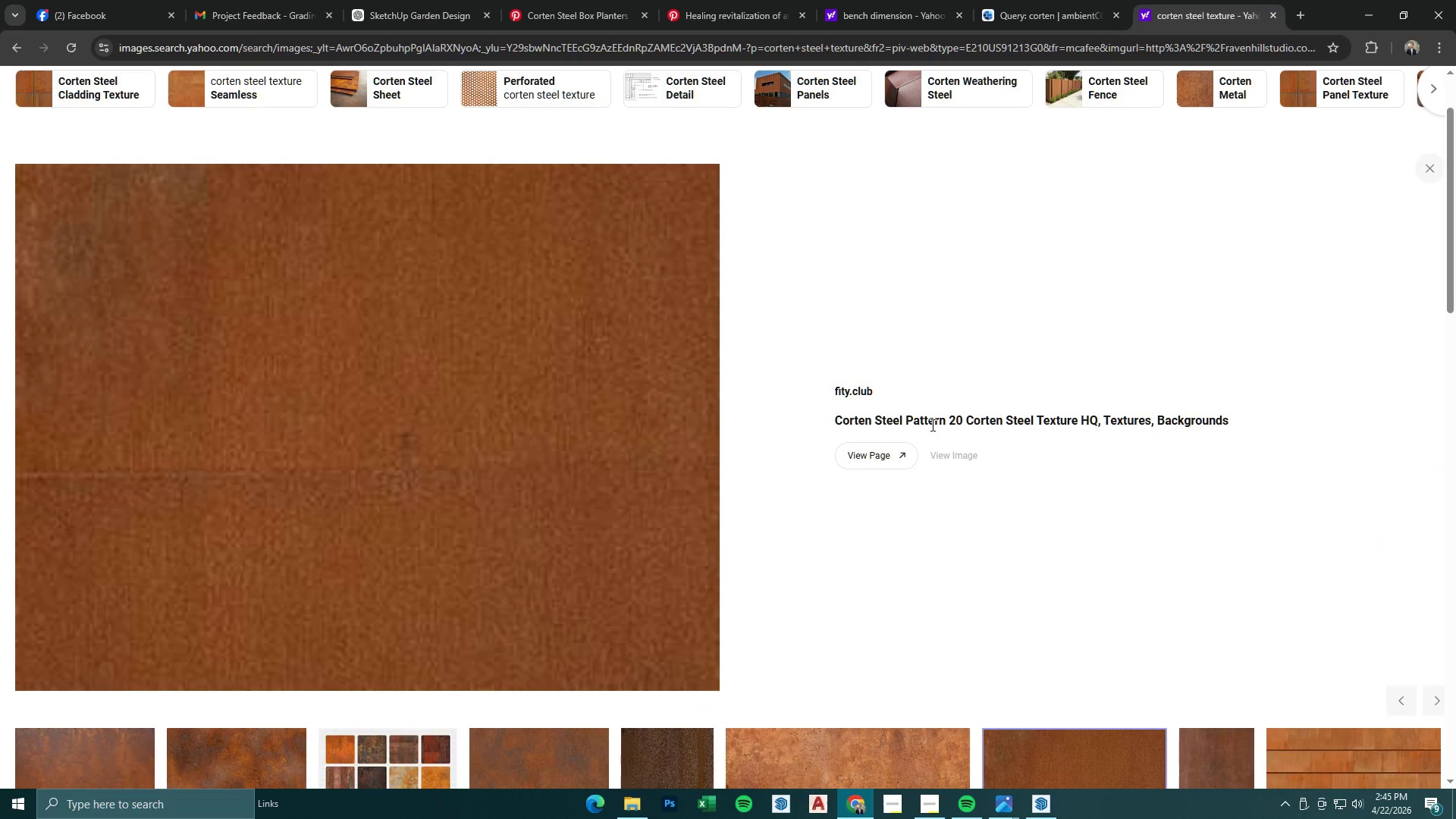 
left_click([871, 460])
 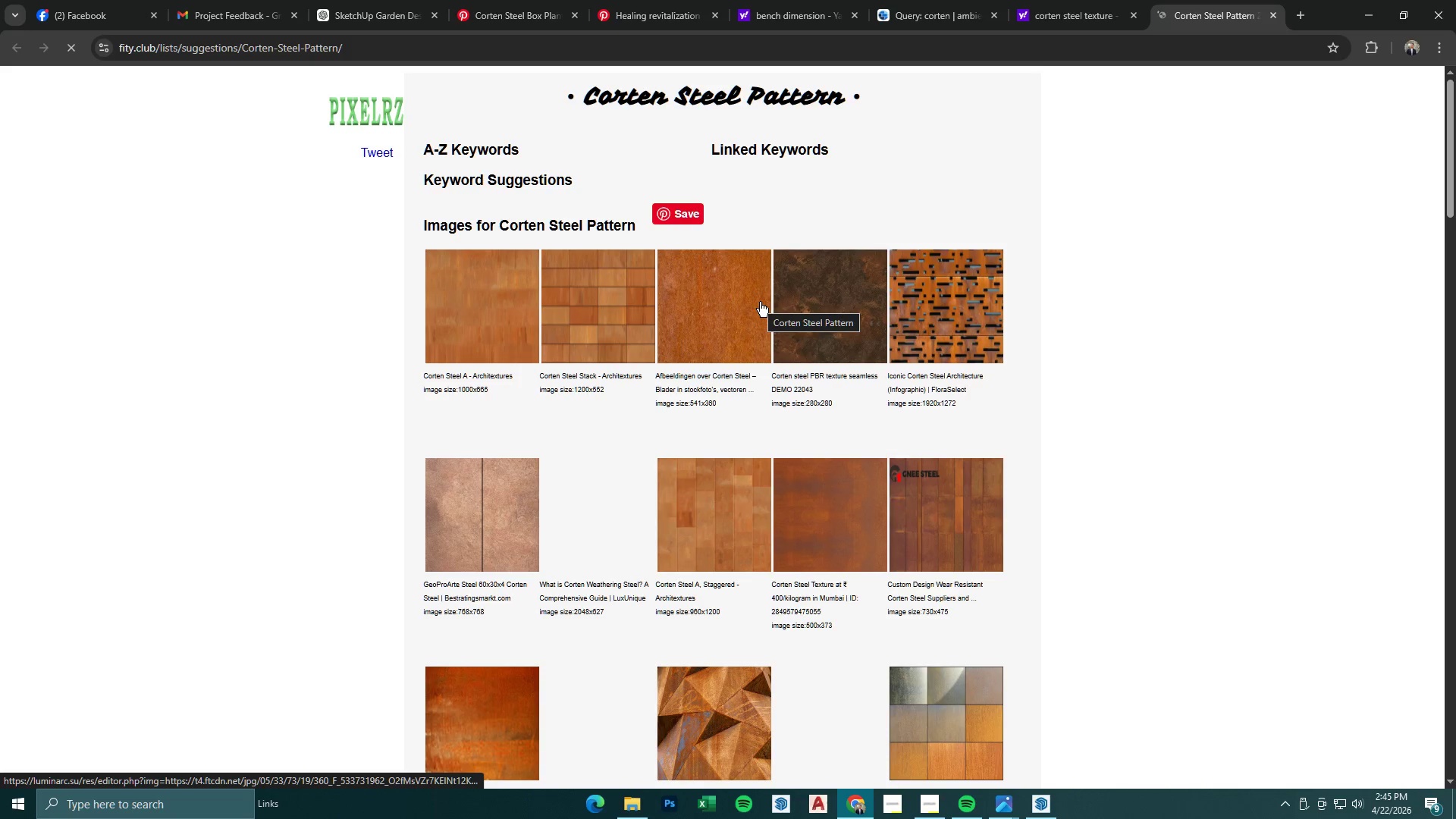 
wait(5.72)
 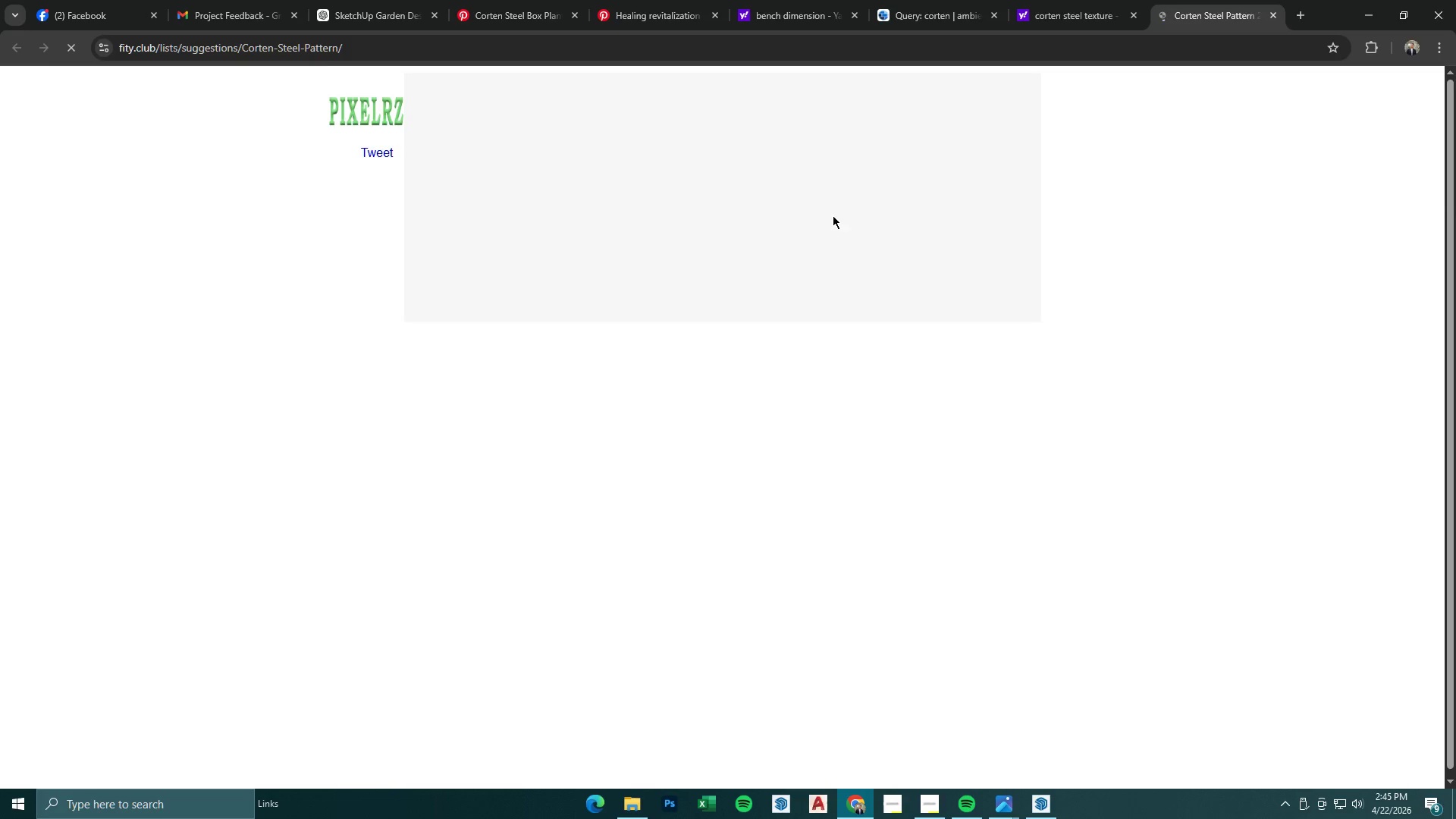 
left_click([760, 302])
 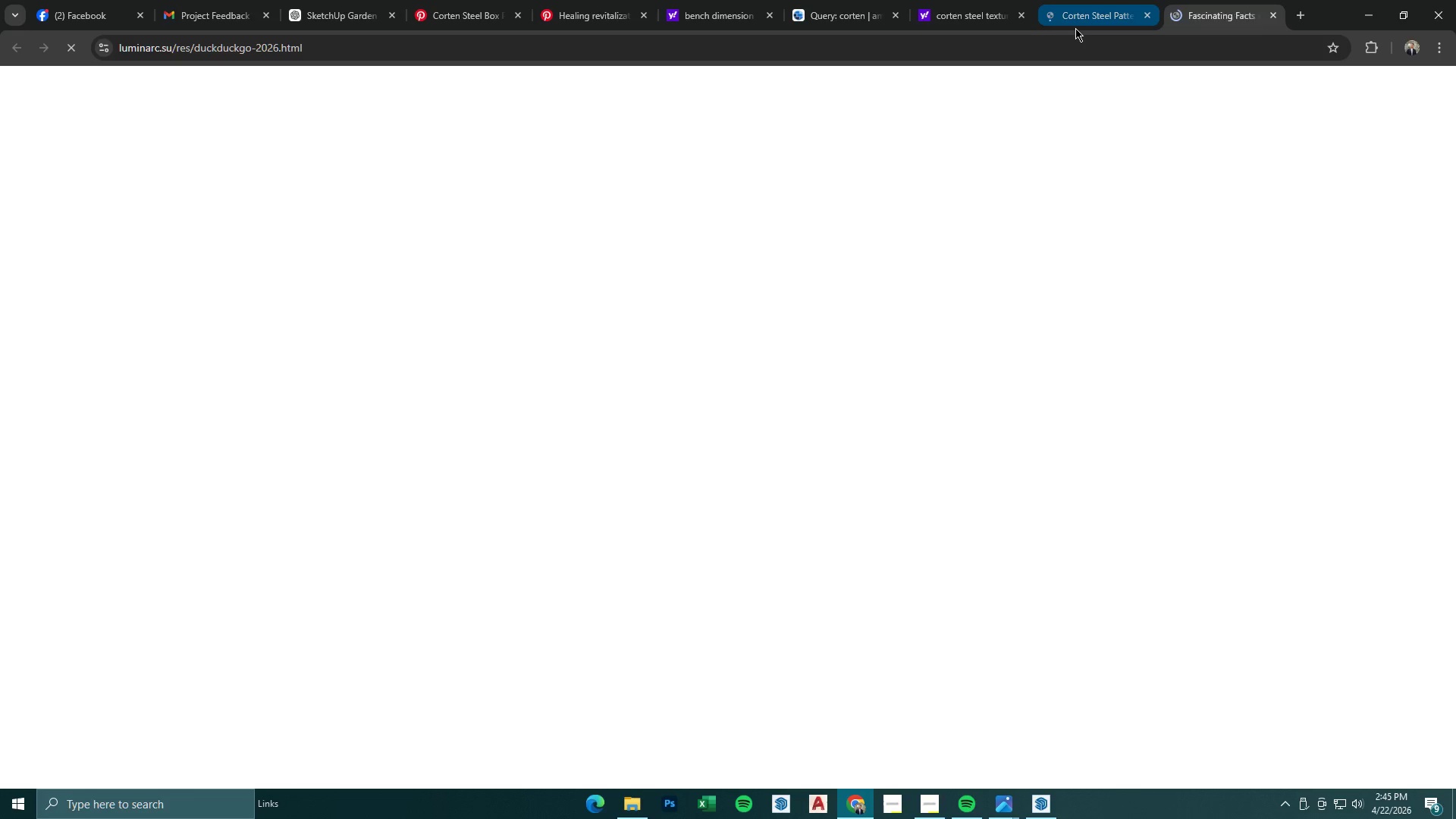 
scroll: coordinate [821, 355], scroll_direction: down, amount: 4.0
 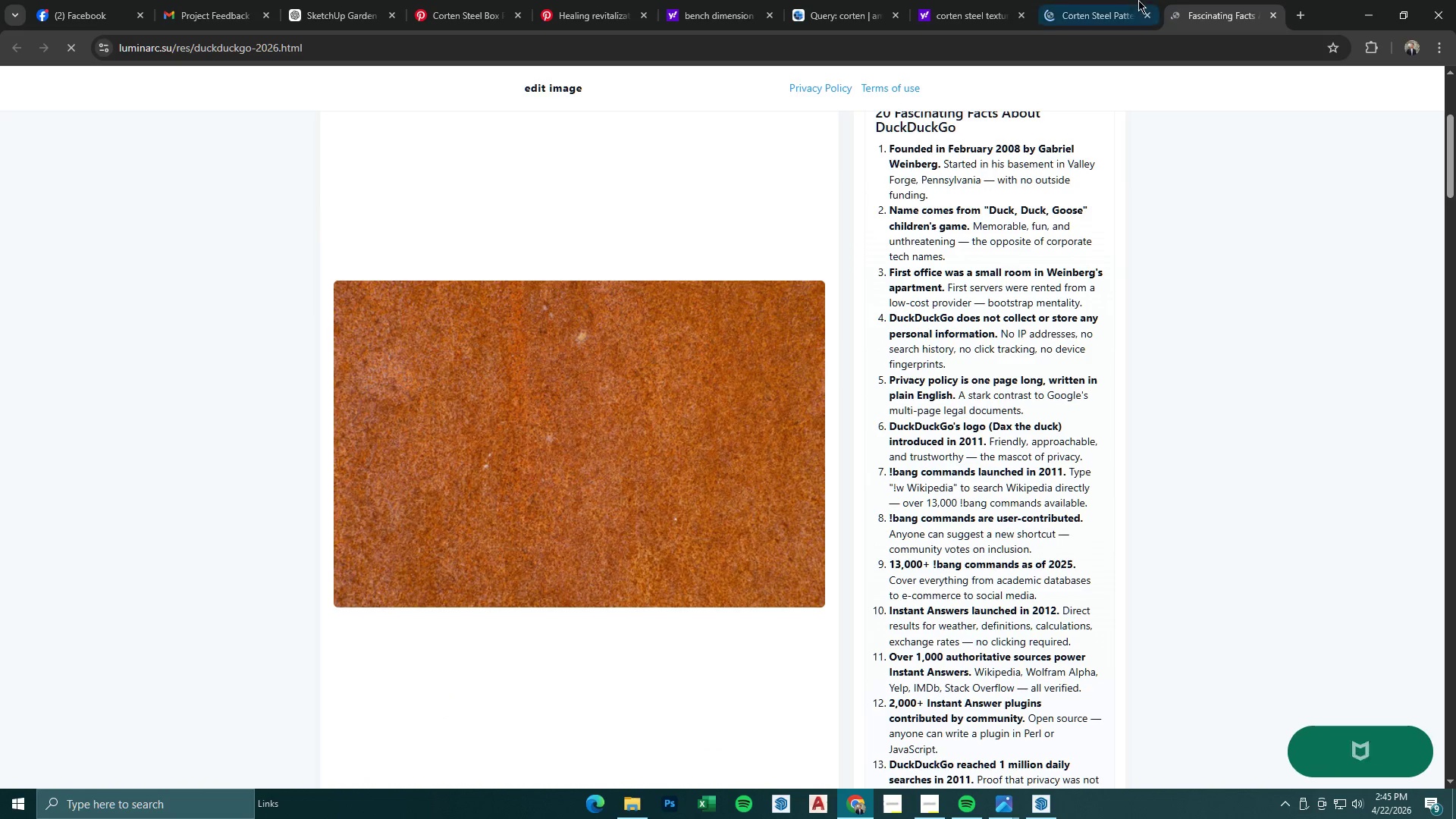 
left_click([1099, 0])
 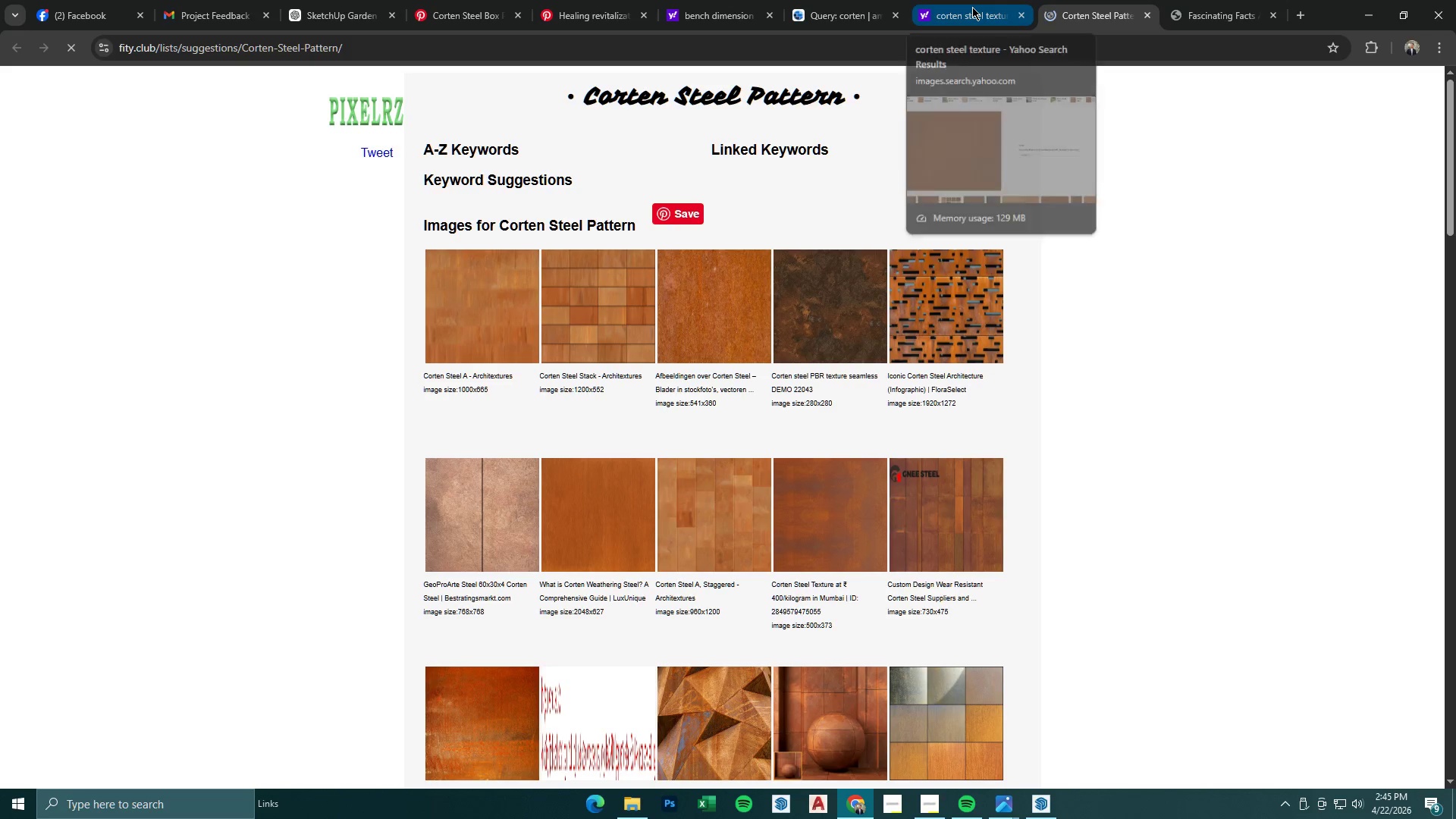 
left_click([972, 7])
 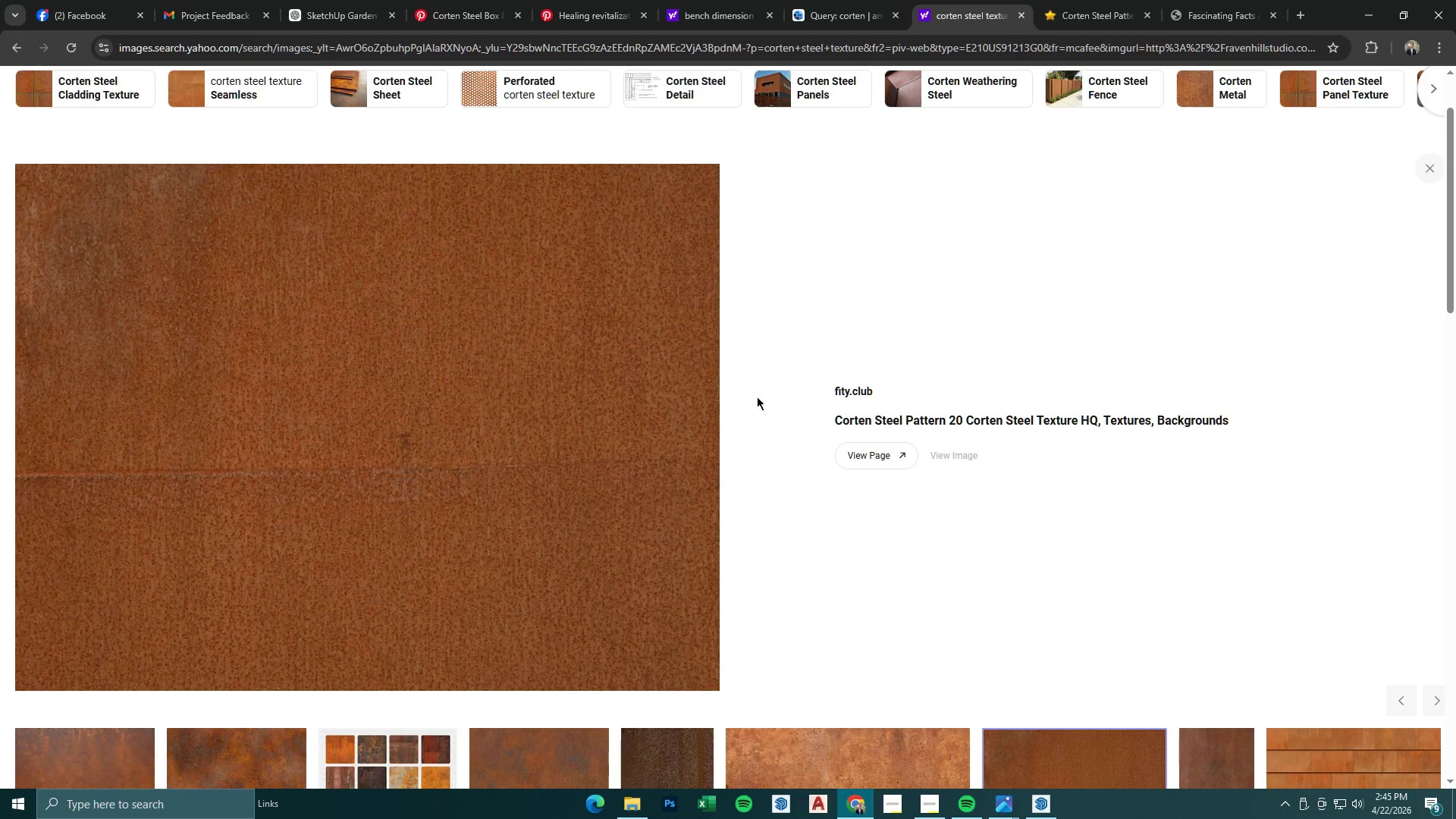 
left_click([883, 450])
 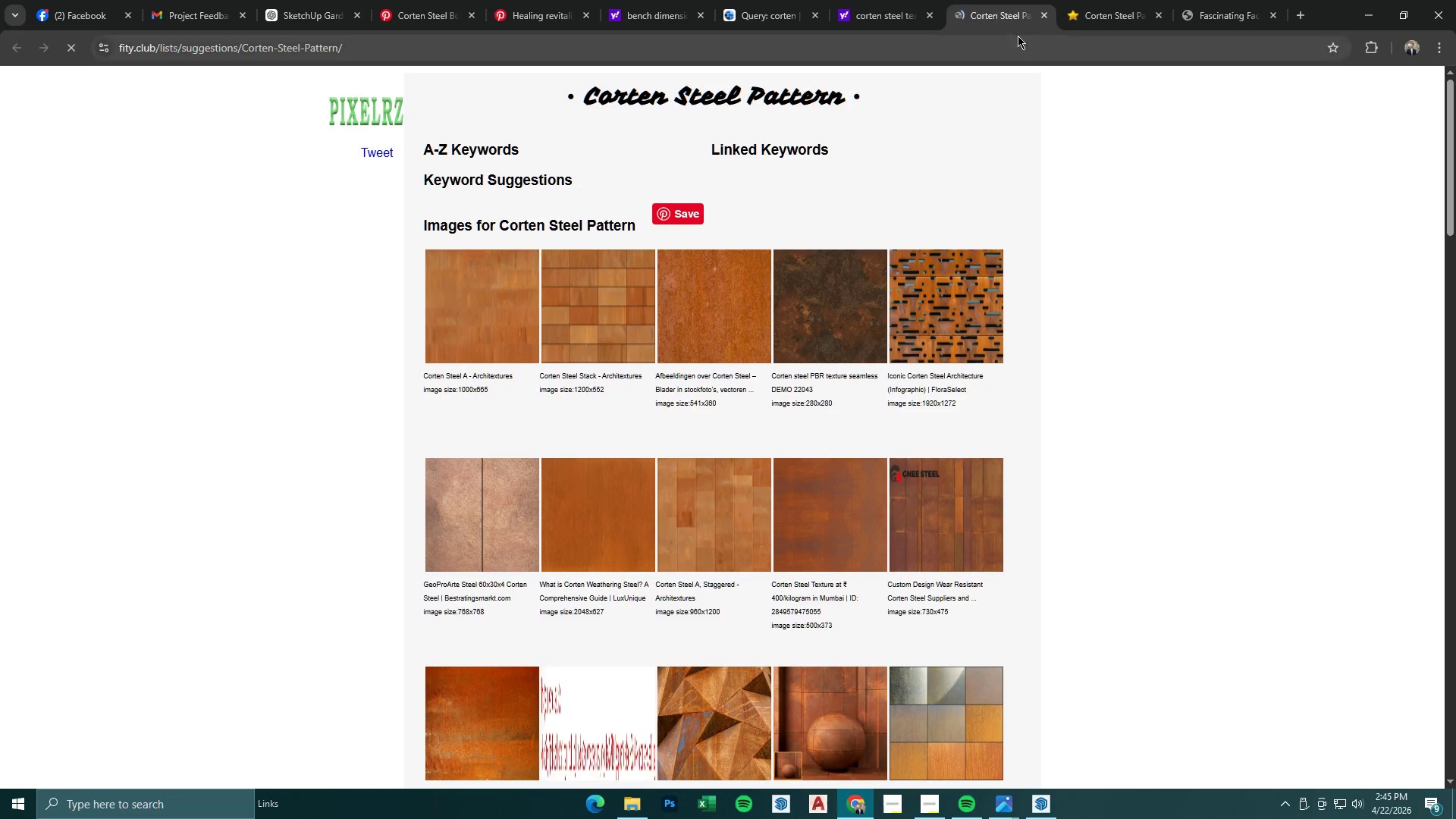 
left_click([1044, 20])
 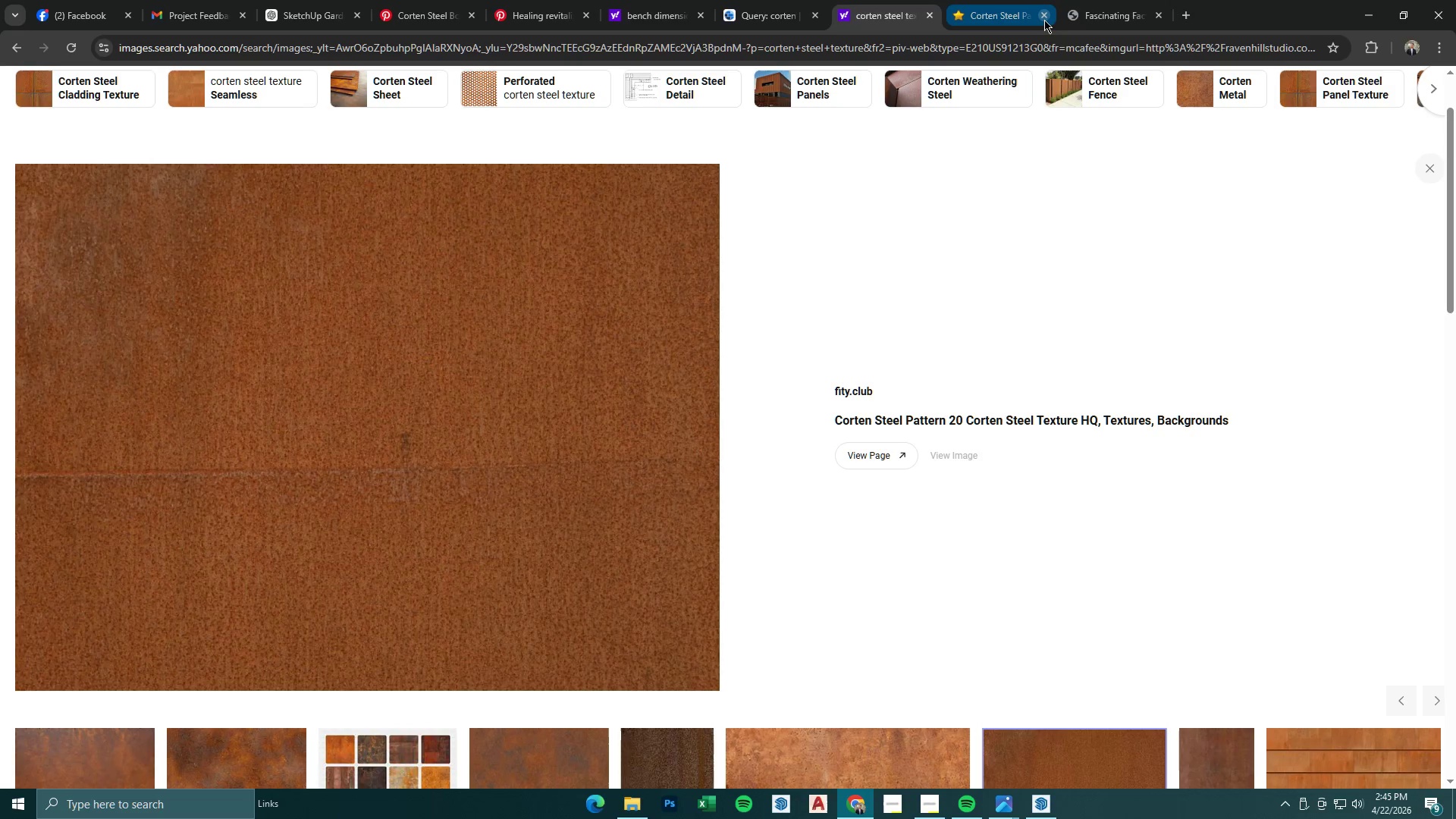 
left_click([1044, 20])
 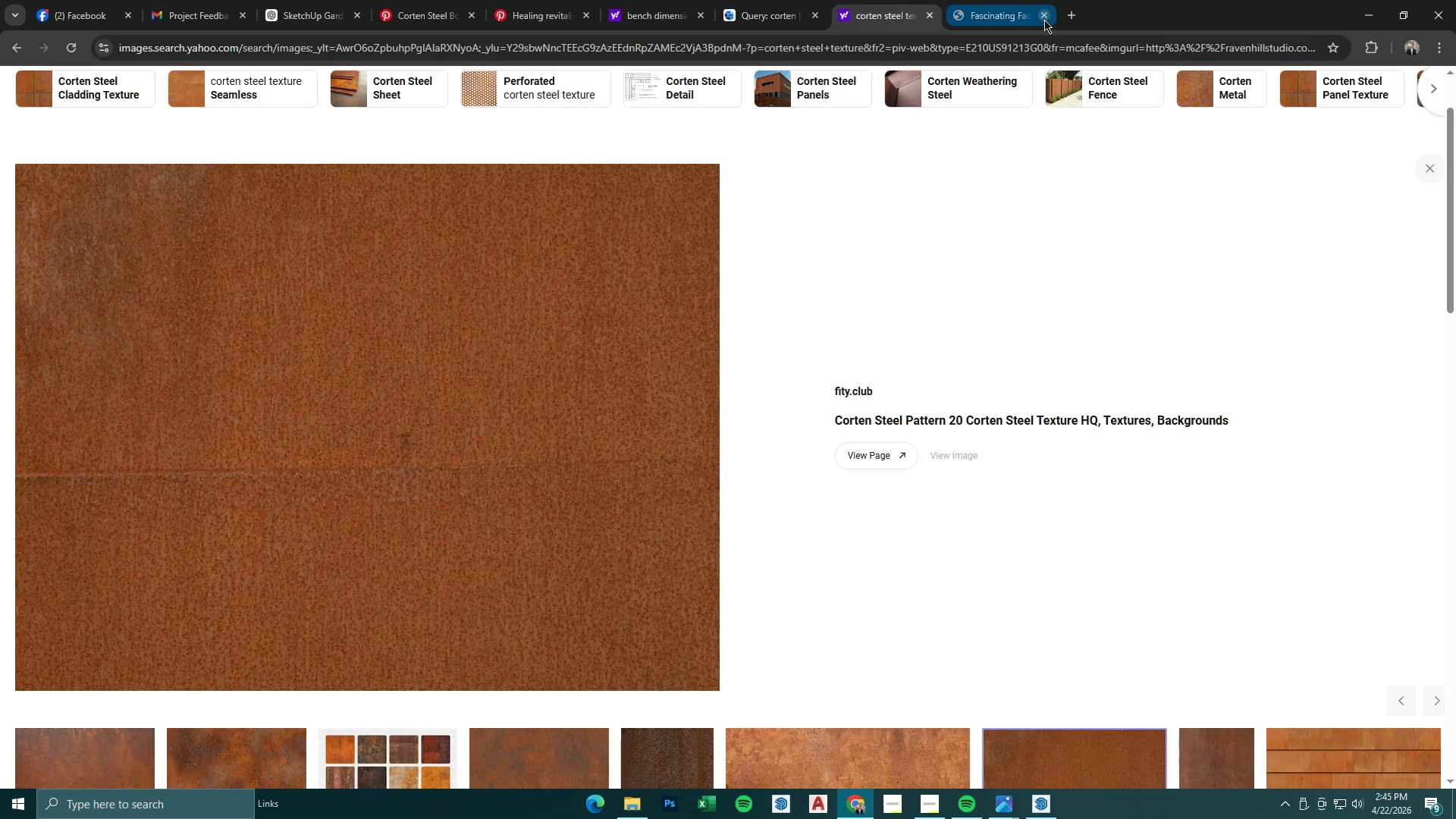 
left_click([886, 0])
 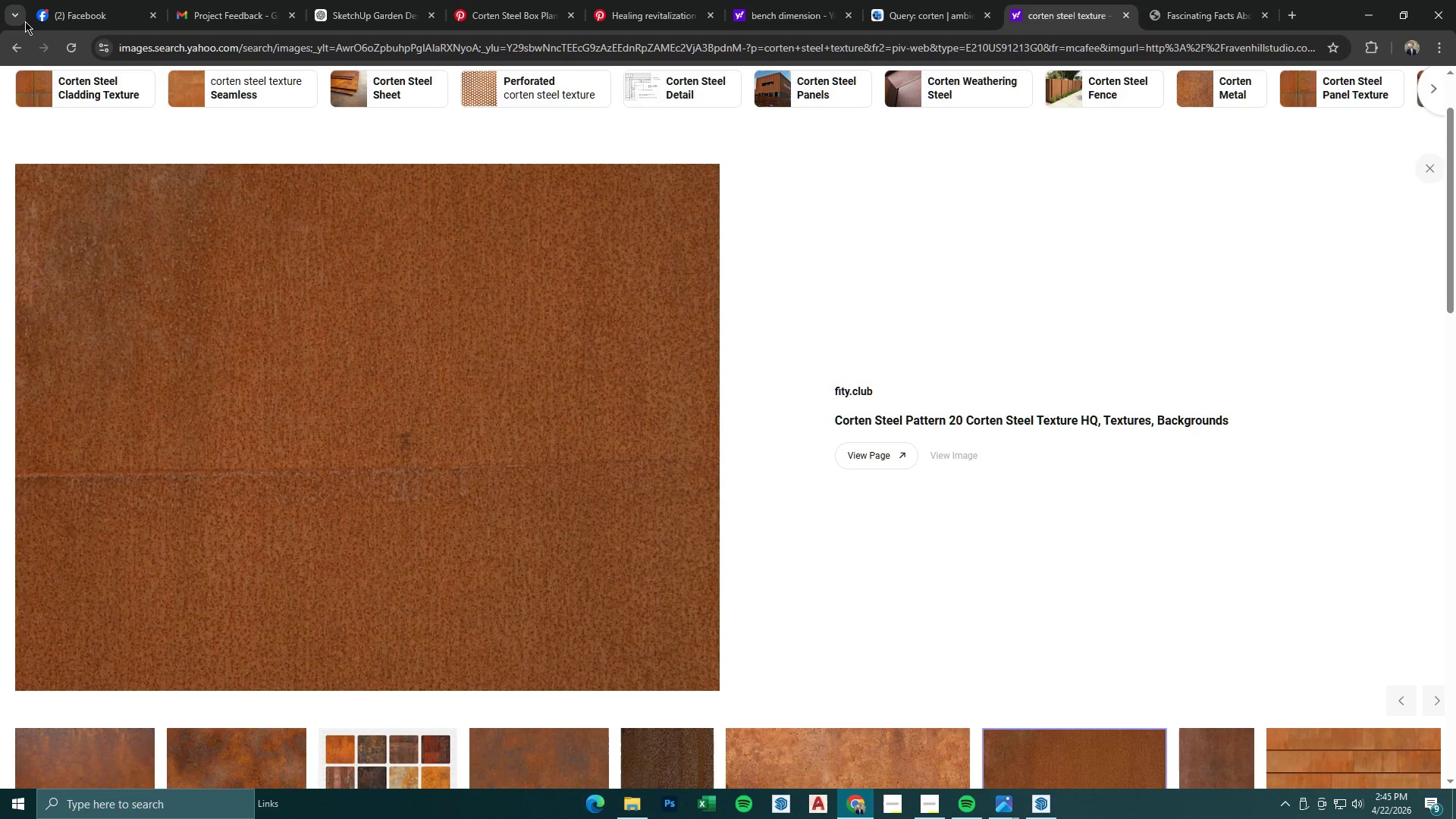 
left_click([17, 48])
 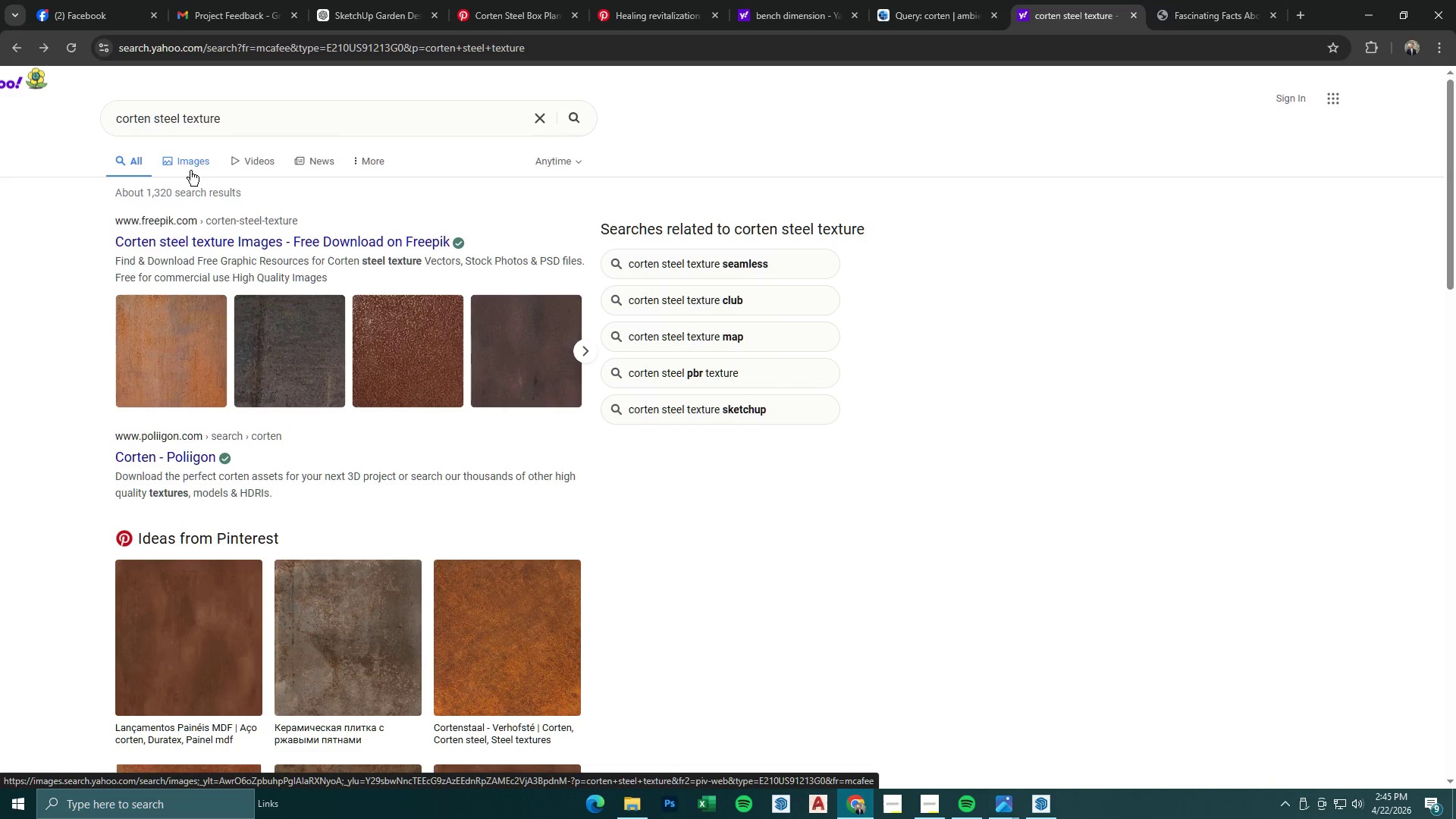 
wait(5.36)
 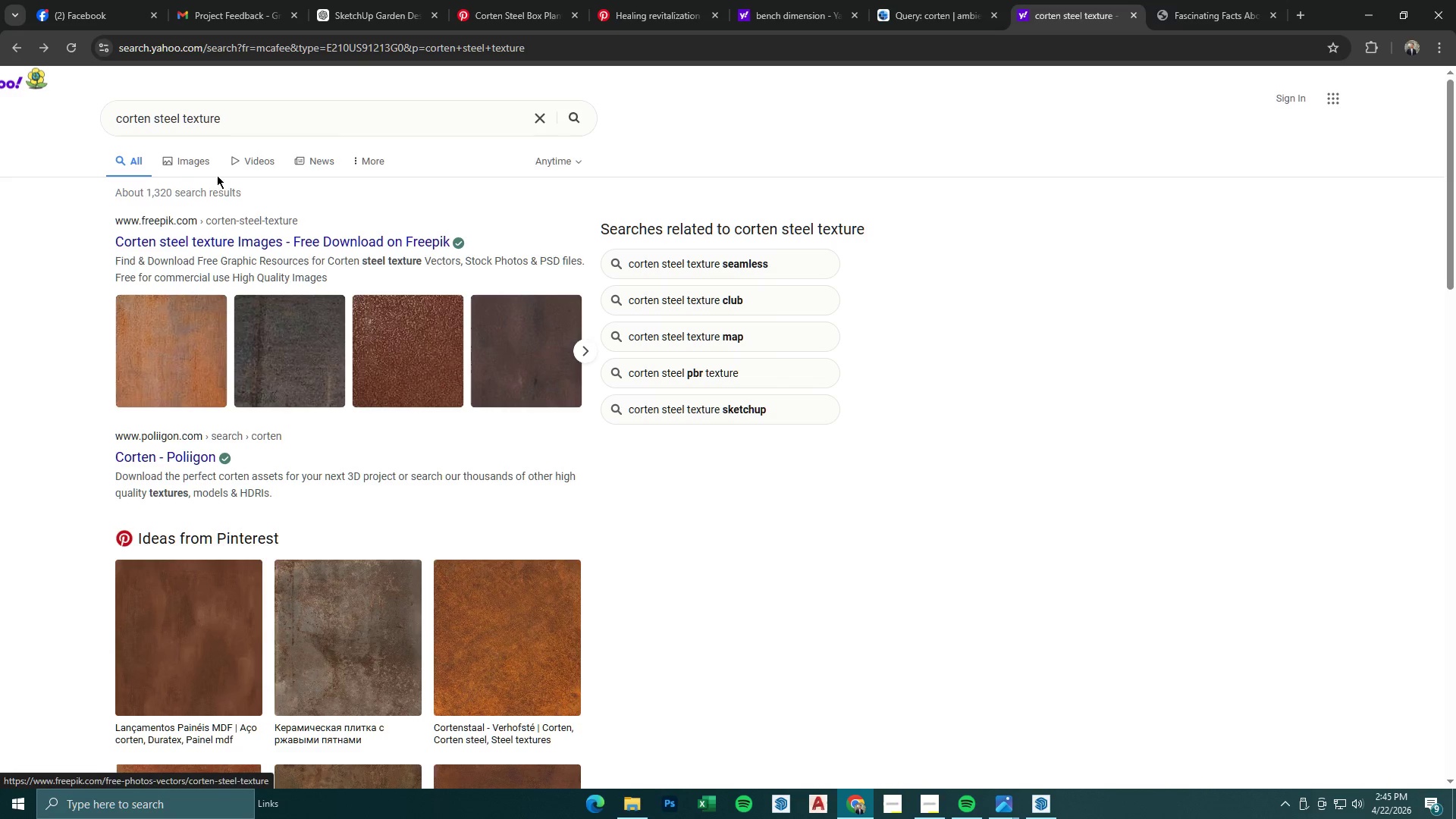 
left_click([180, 375])
 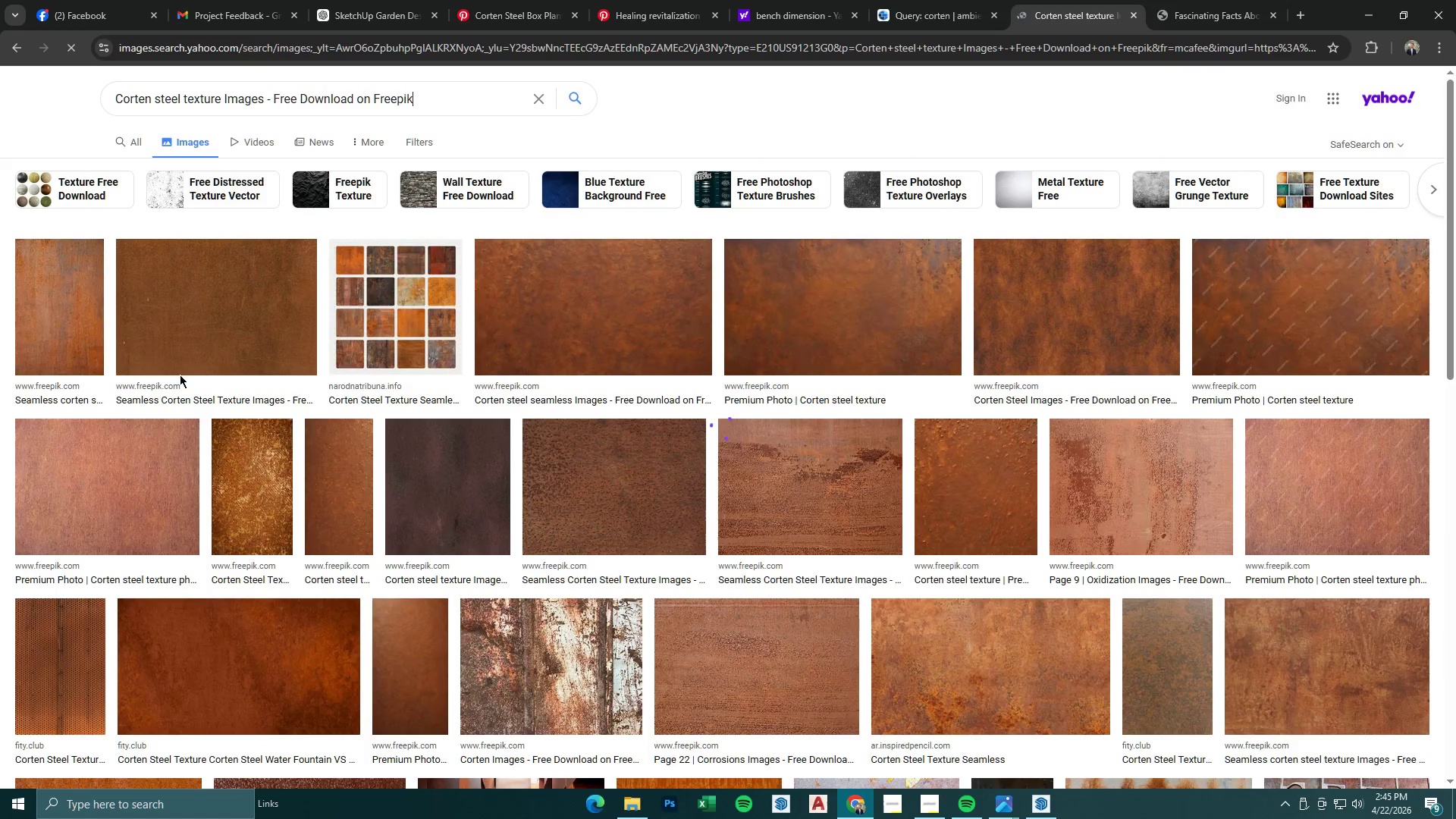 
left_click([86, 309])
 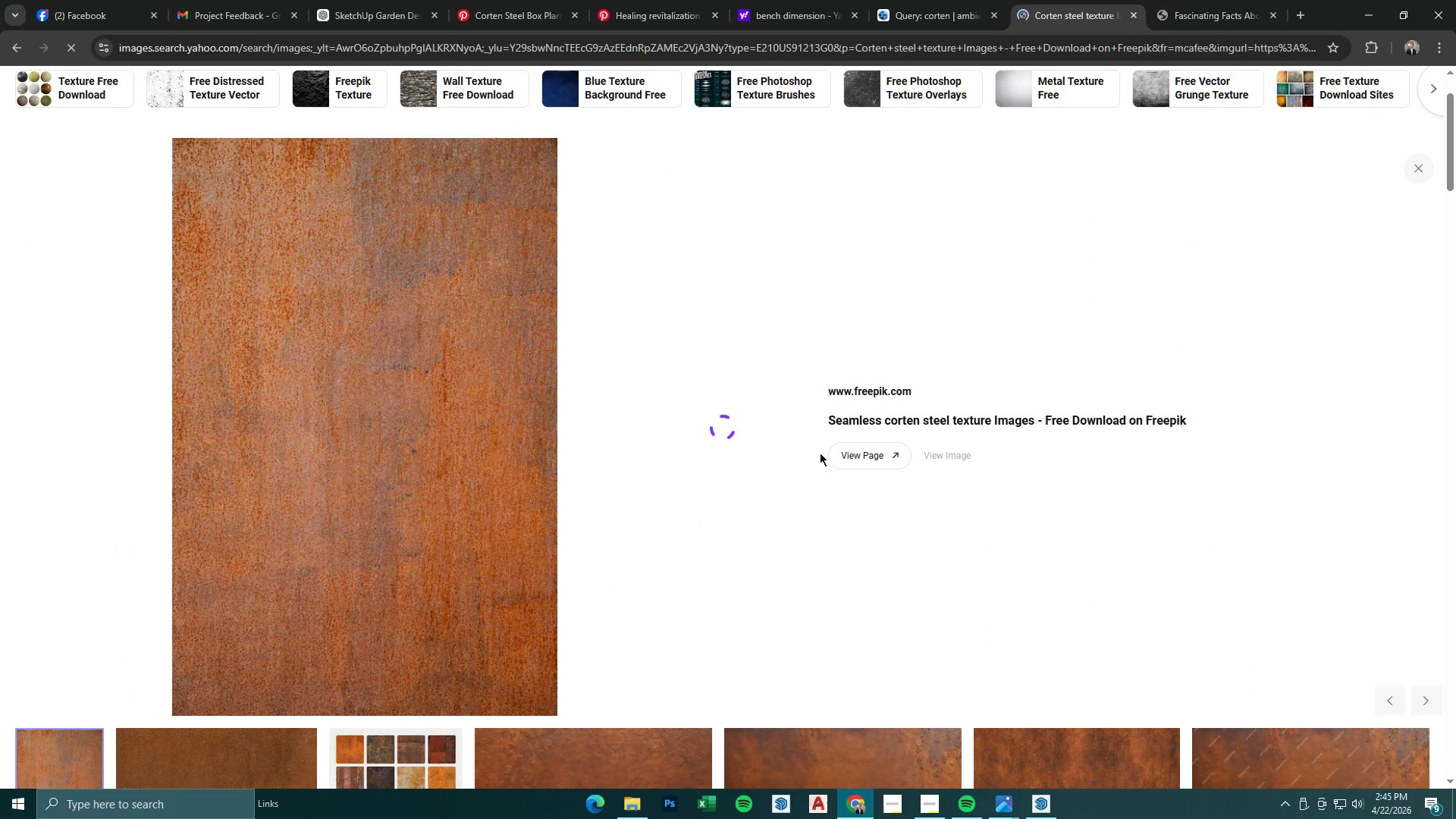 
left_click([850, 450])
 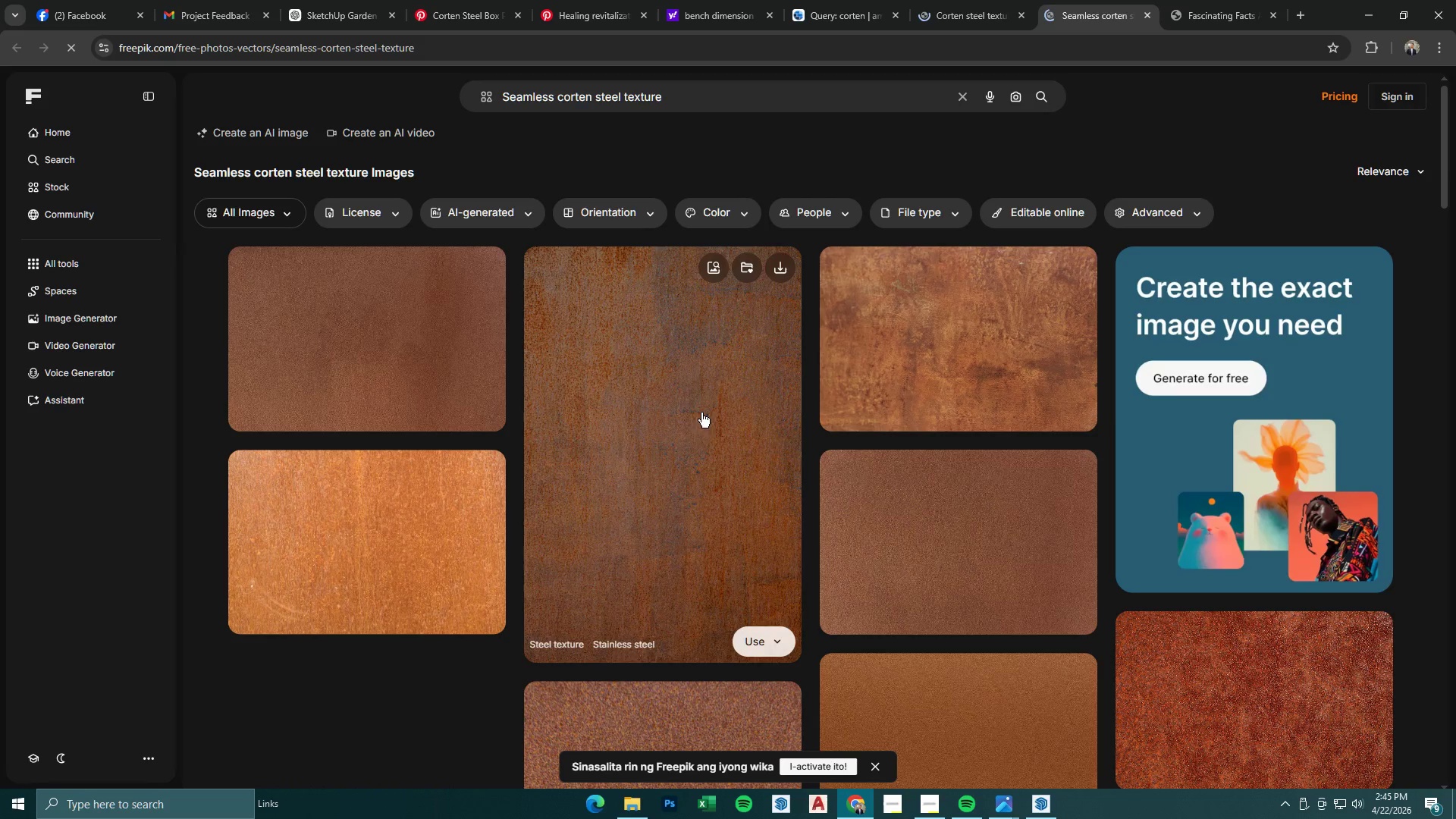 
mouse_move([457, 508])
 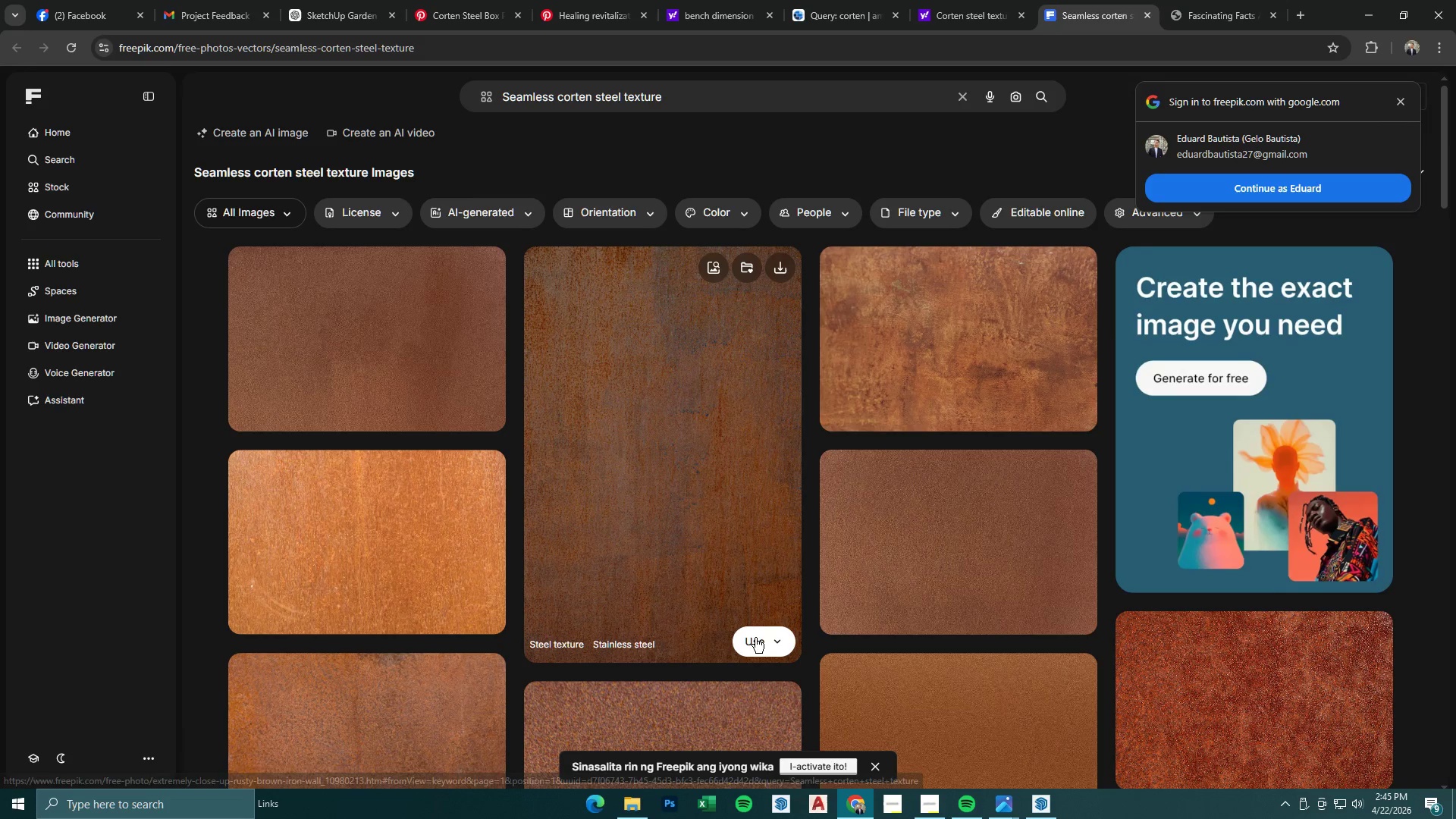 
left_click([784, 269])
 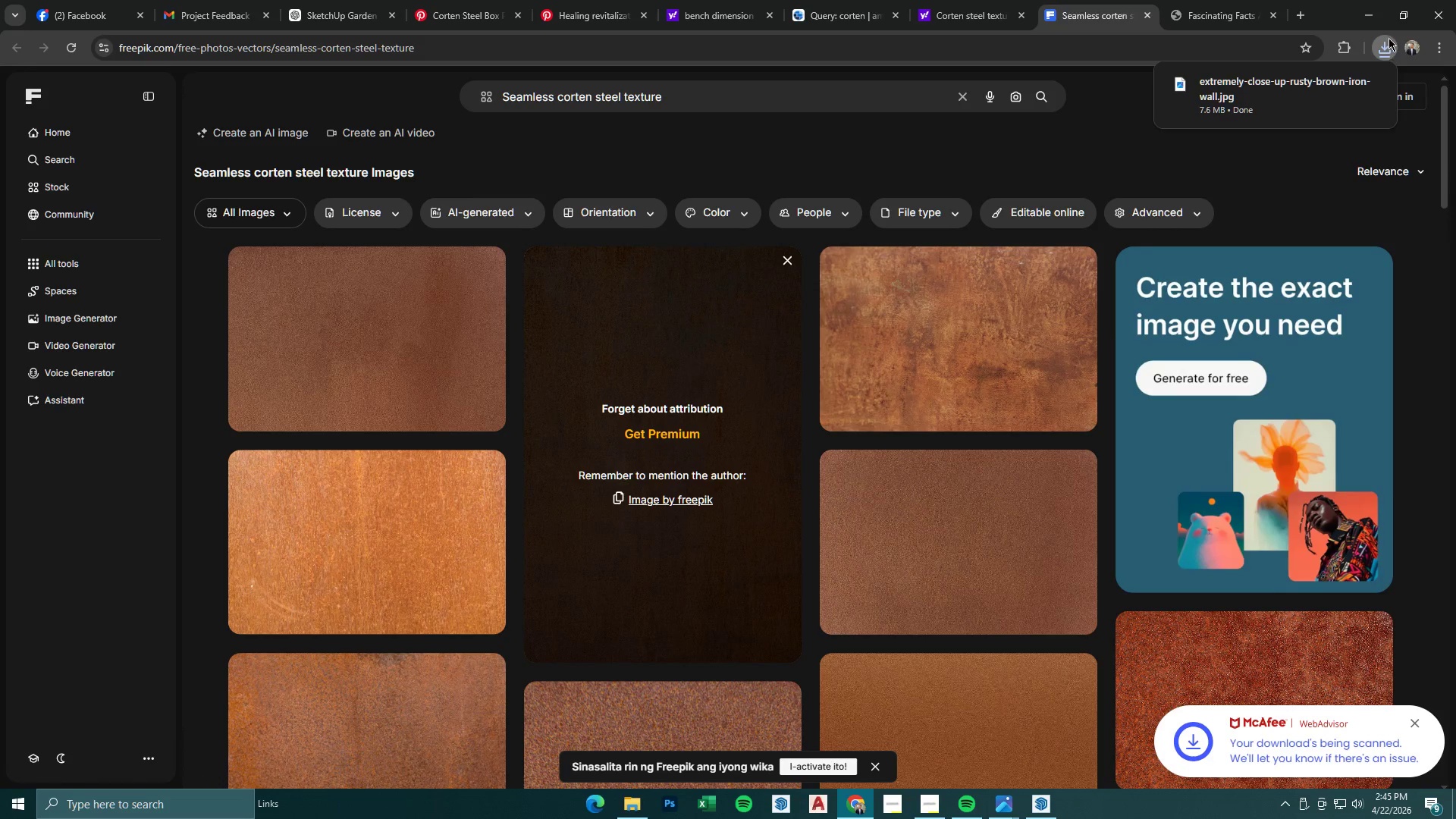 
left_click([1373, 11])
 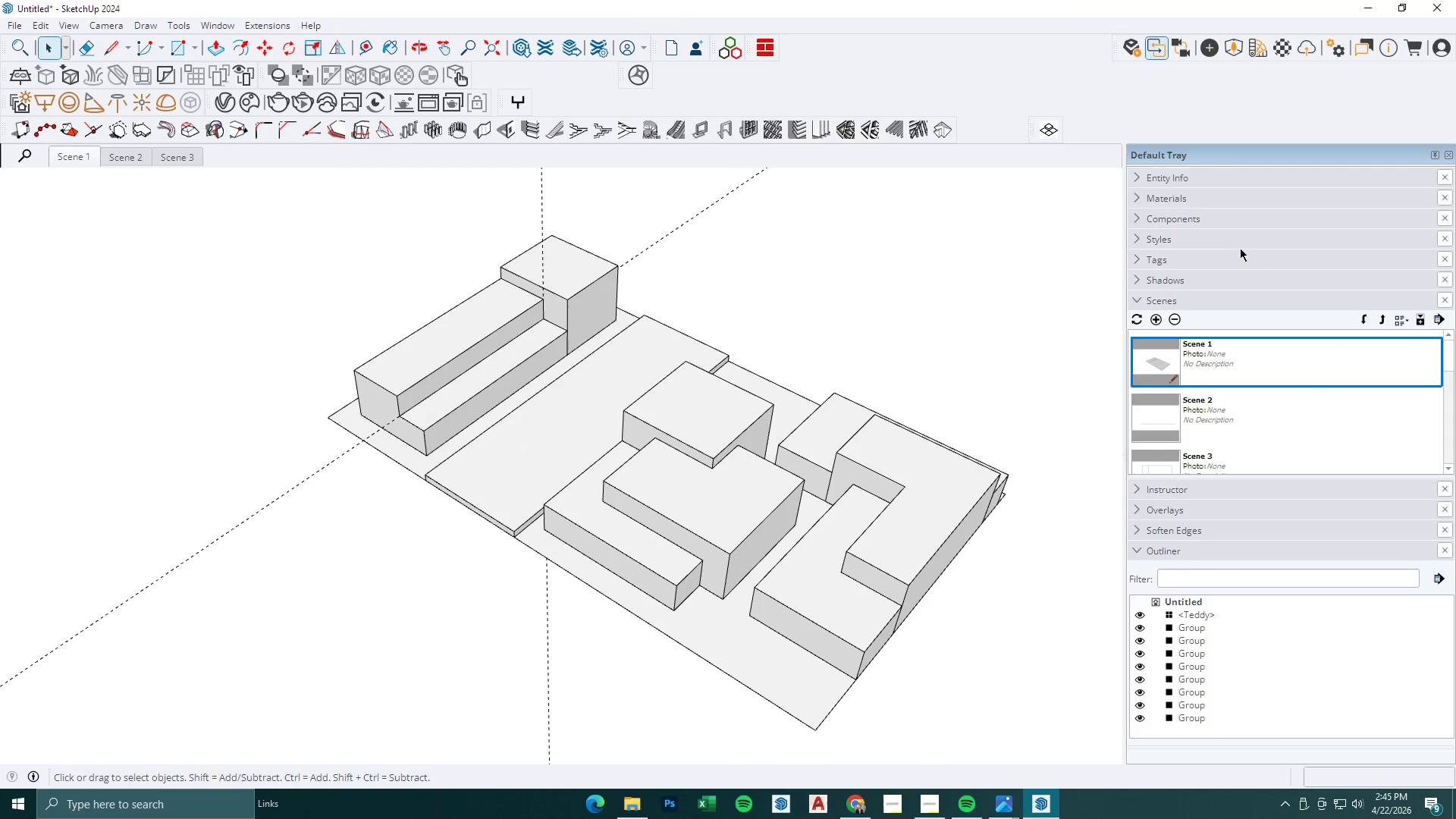 
left_click([1190, 199])
 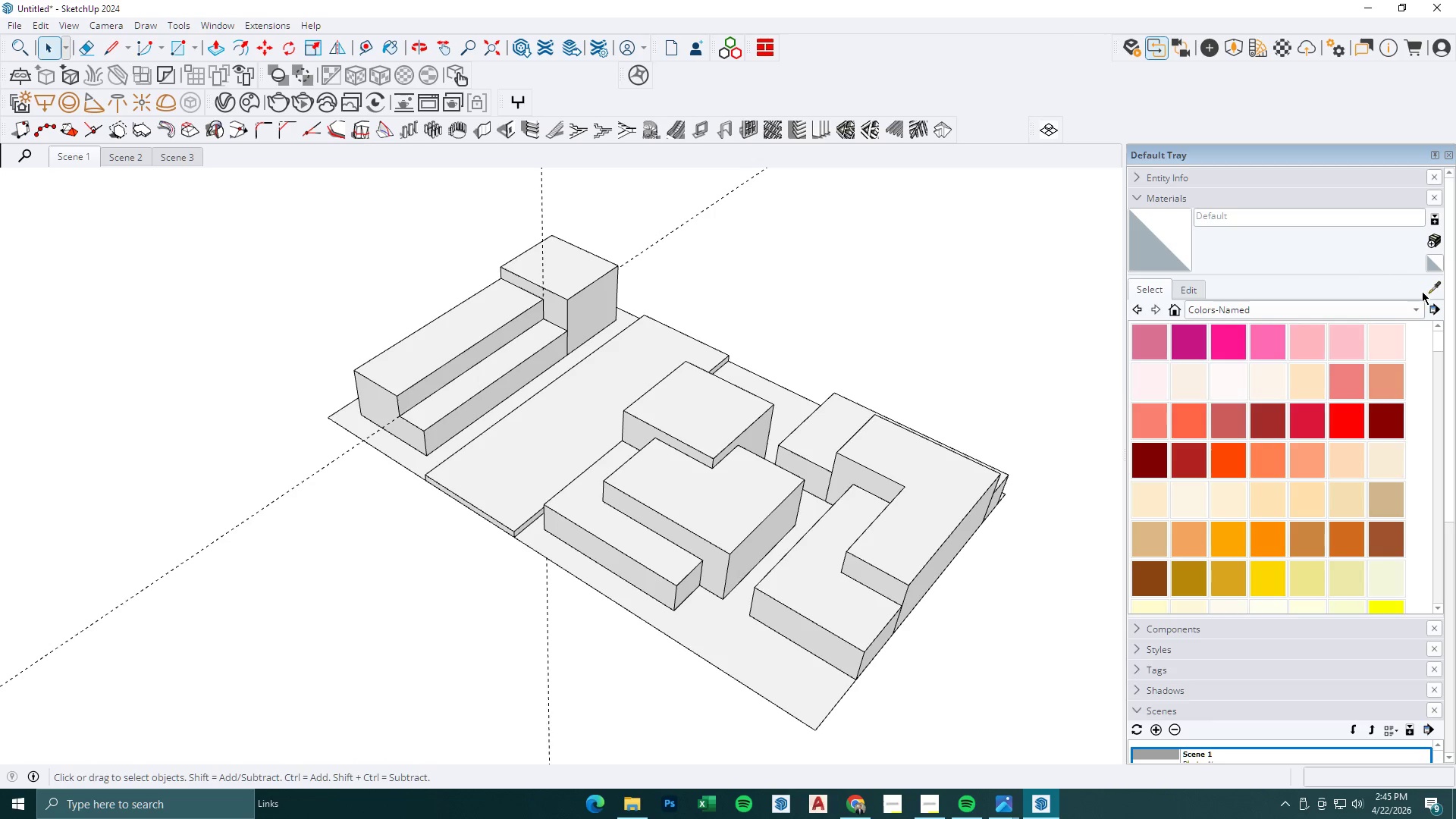 
left_click([1431, 290])
 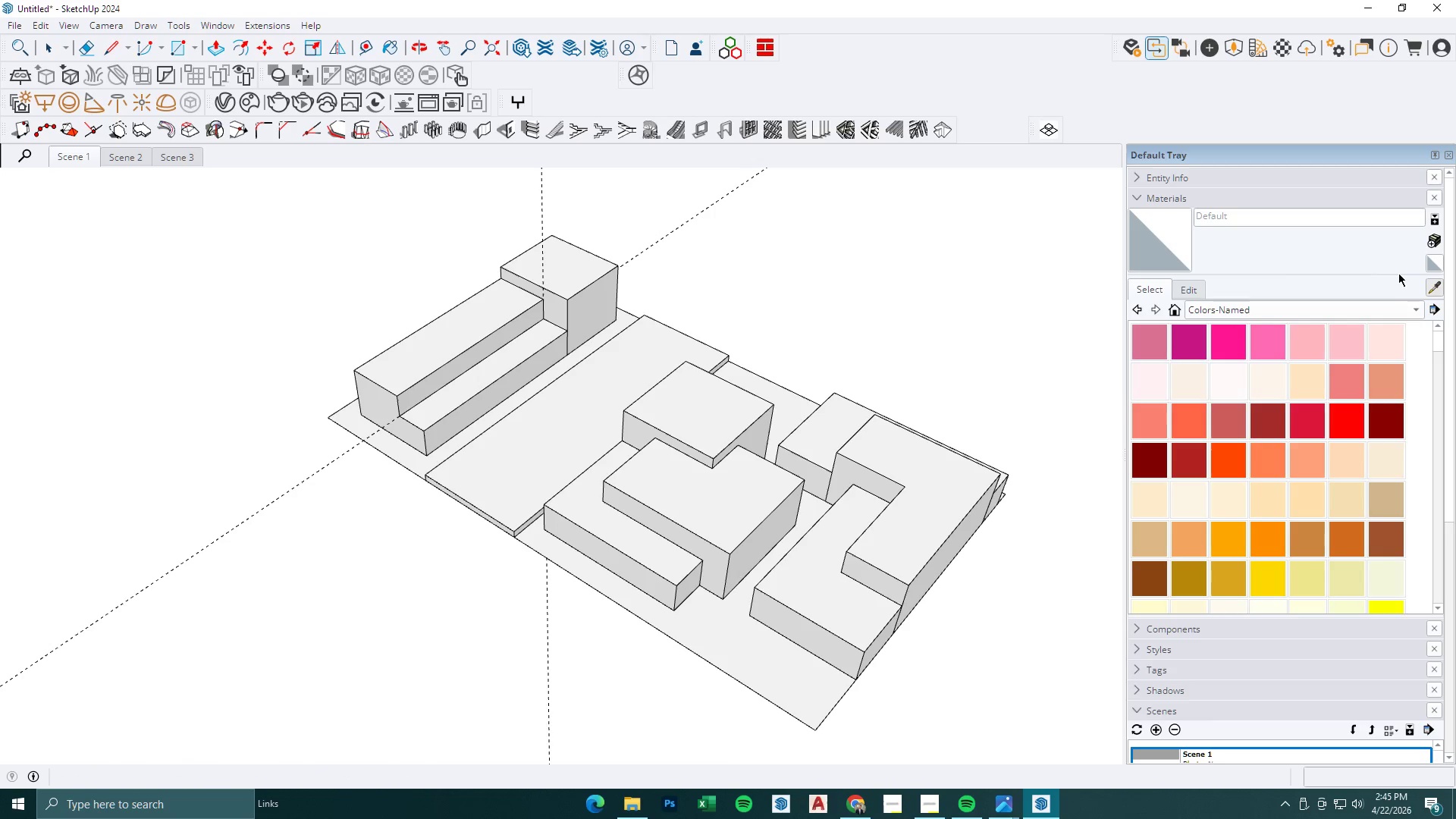 
left_click([1419, 262])
 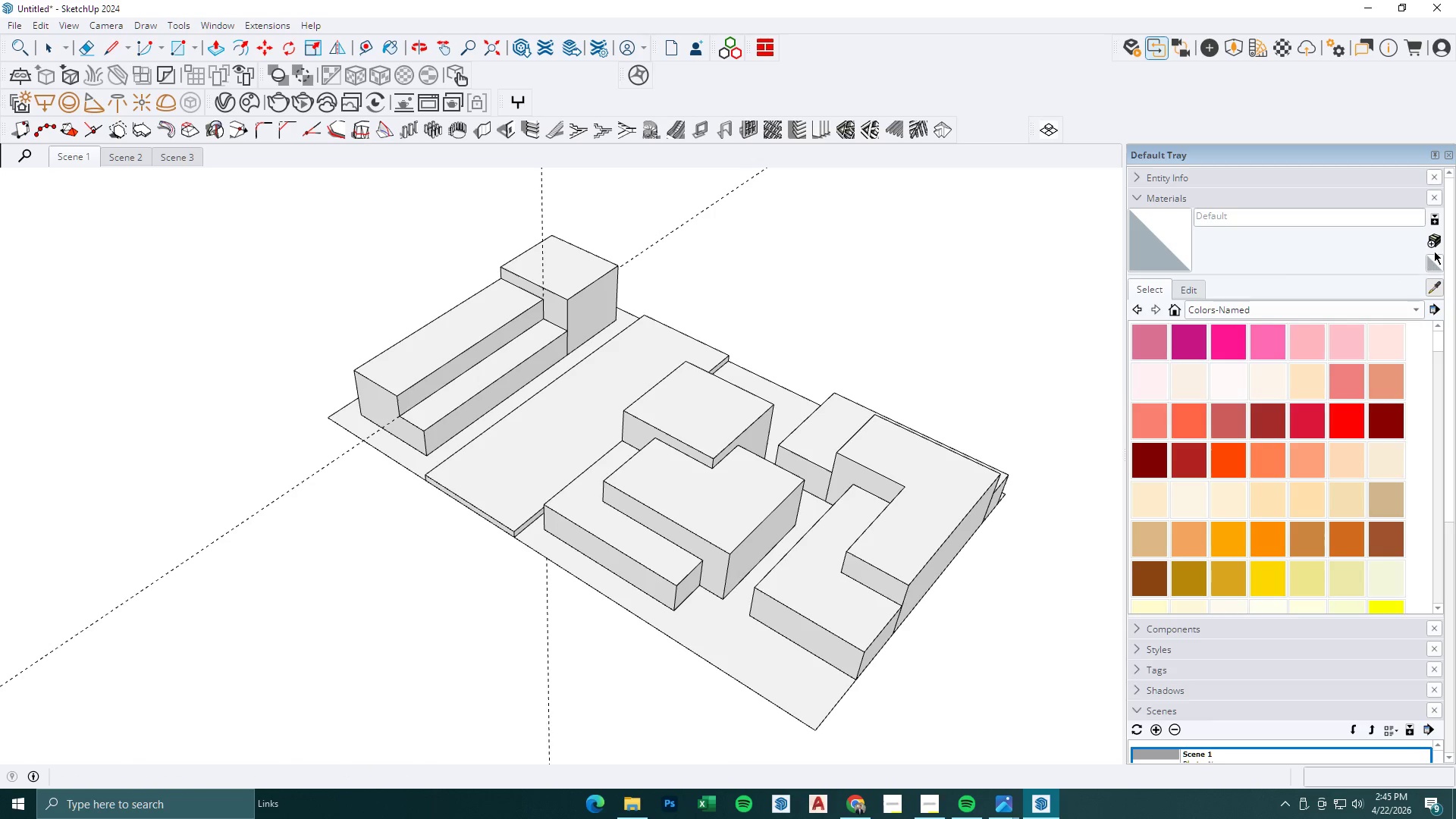 
left_click_drag(start_coordinate=[1434, 251], to_coordinate=[1437, 258])
 